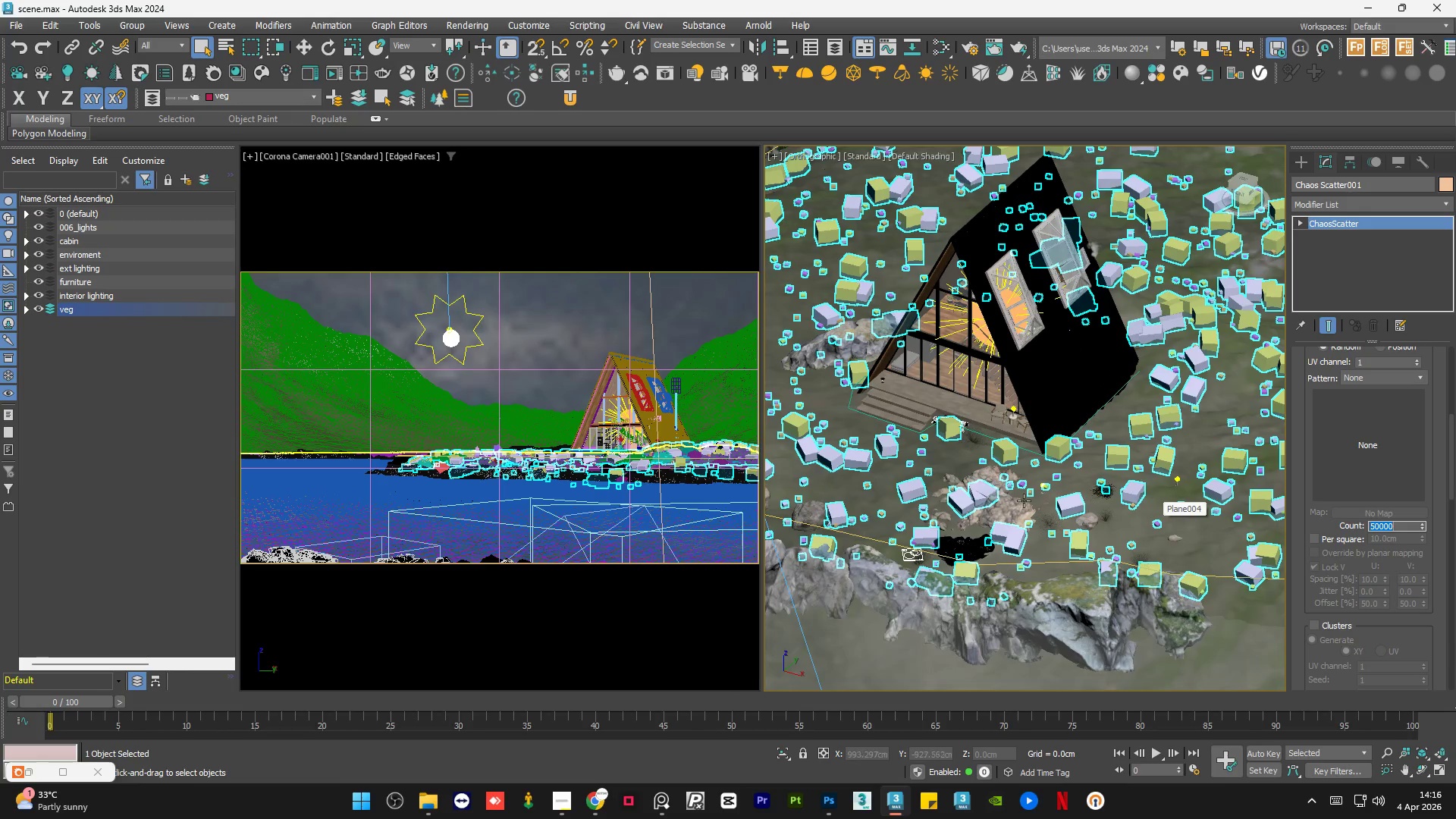 
scroll: coordinate [929, 496], scroll_direction: up, amount: 5.0
 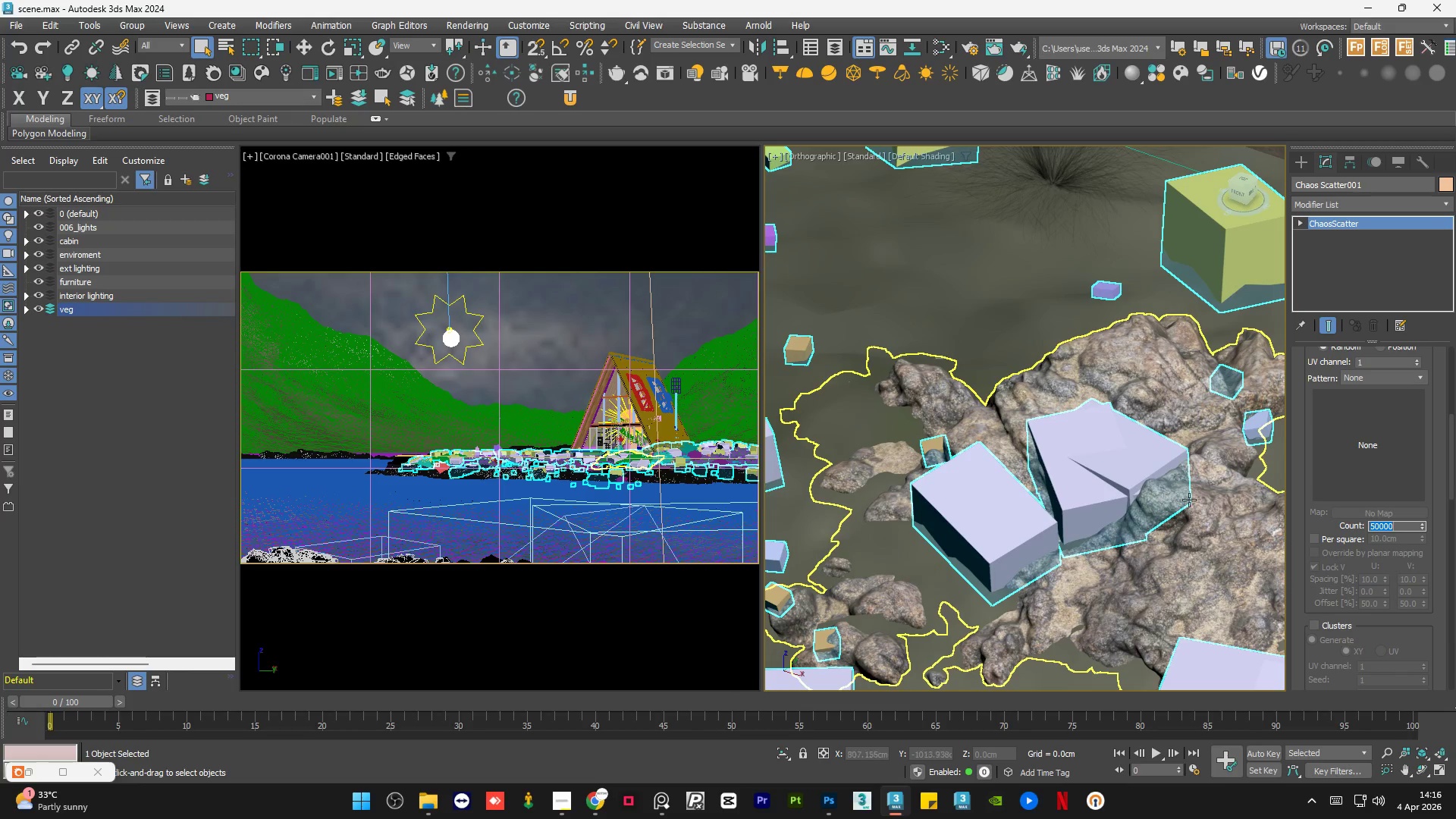 
scroll: coordinate [1229, 506], scroll_direction: down, amount: 3.0
 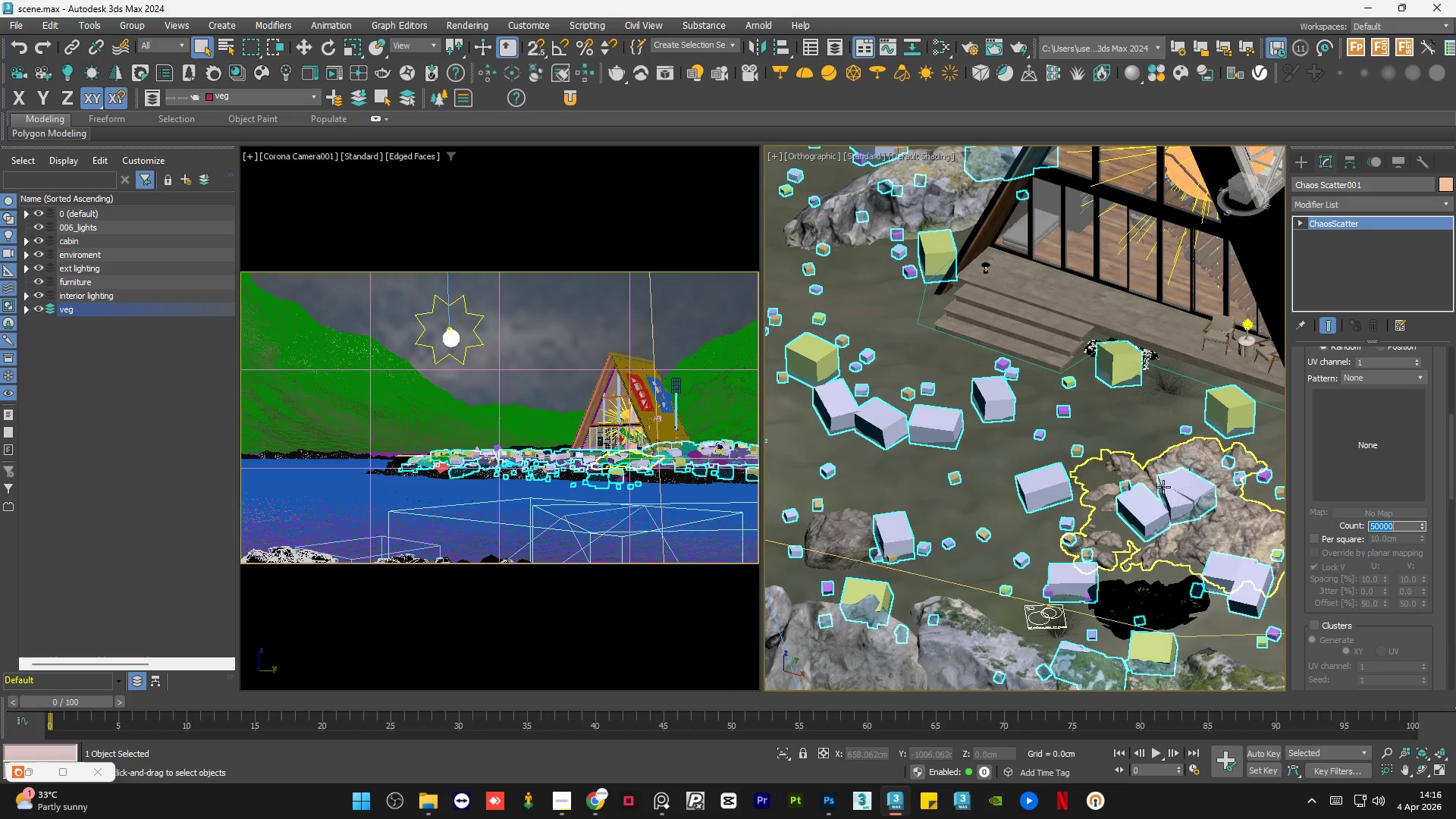 
scroll: coordinate [1062, 420], scroll_direction: up, amount: 3.0
 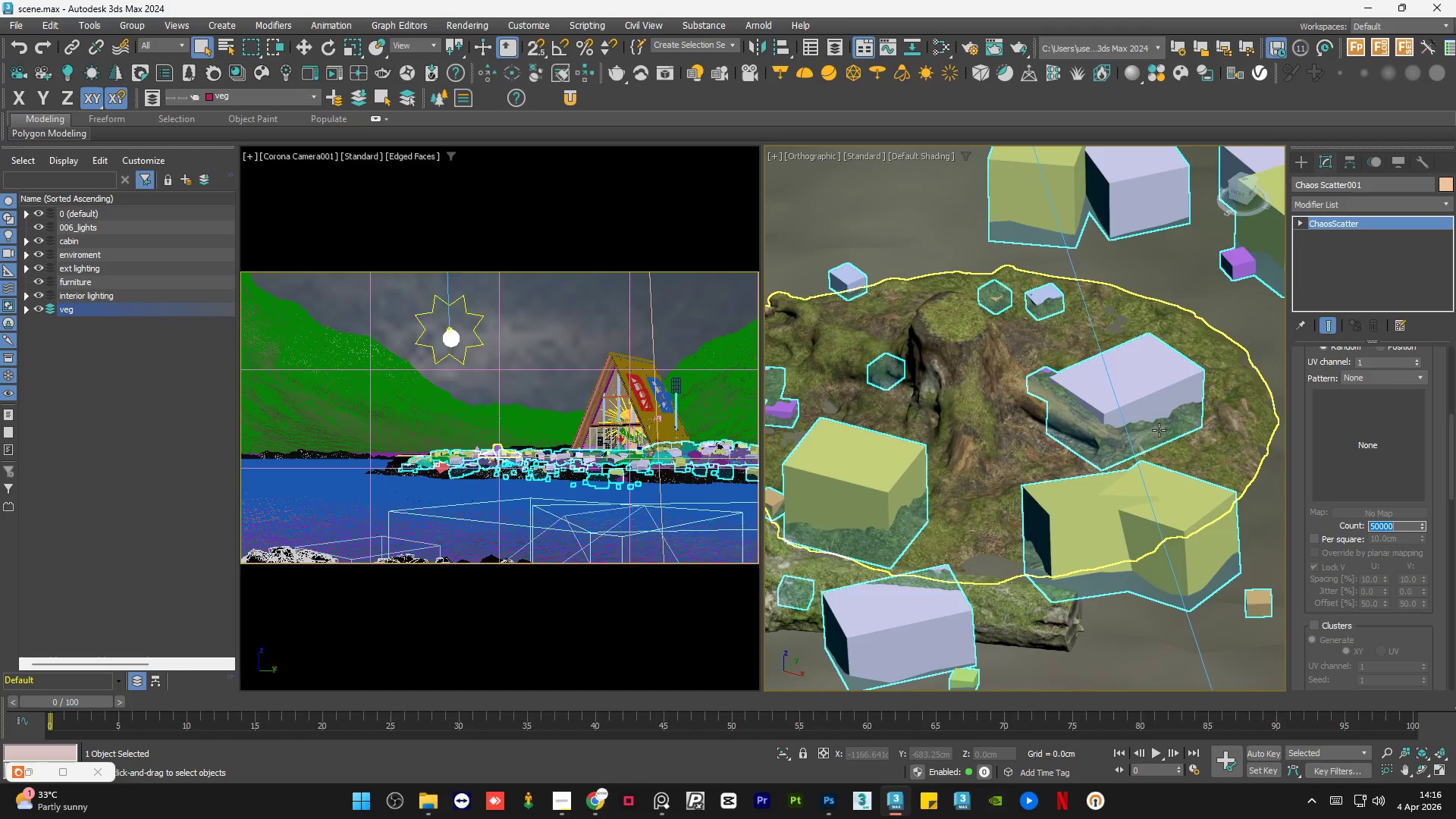 
scroll: coordinate [973, 425], scroll_direction: down, amount: 8.0
 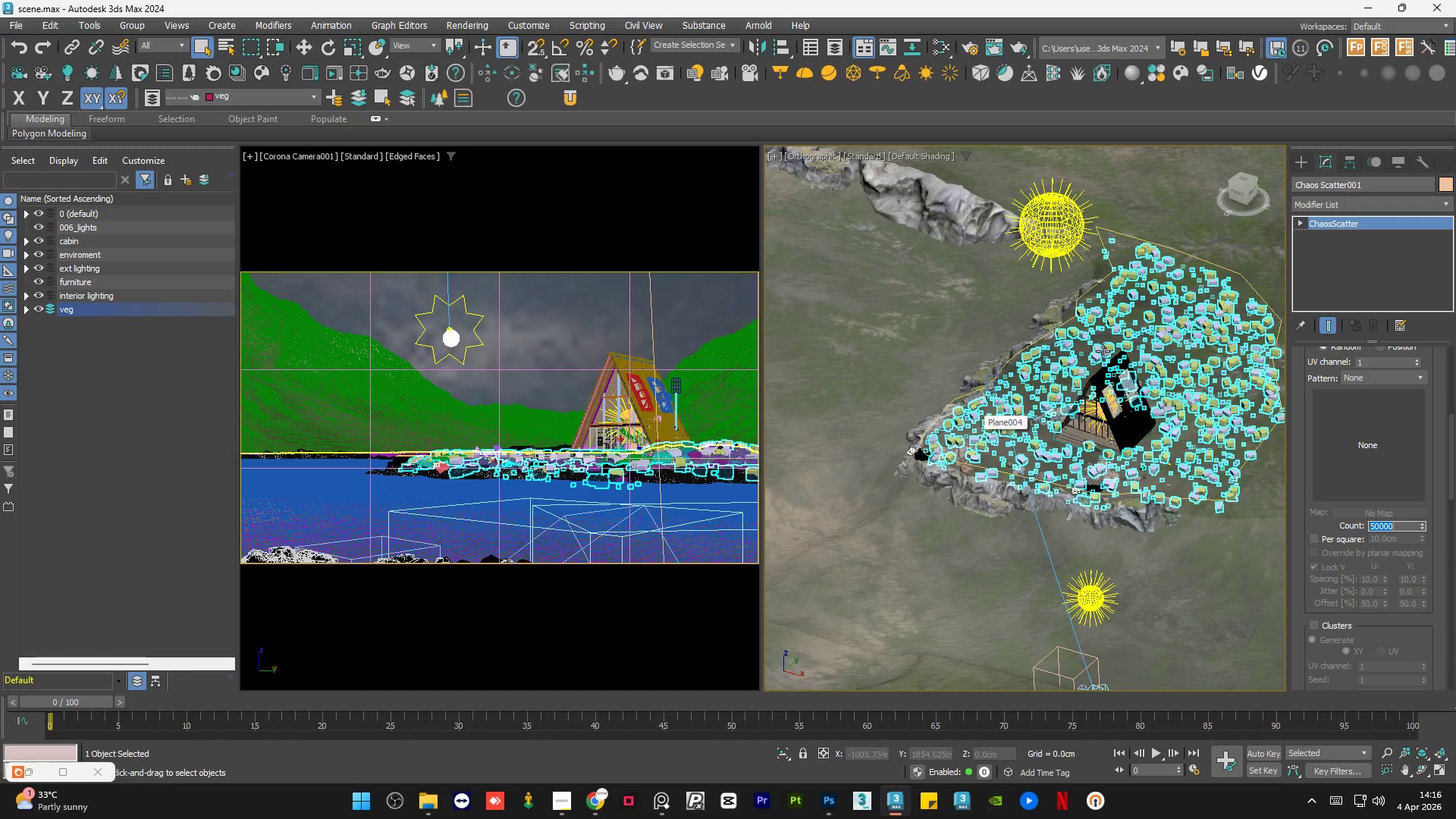 
scroll: coordinate [1128, 336], scroll_direction: up, amount: 5.0
 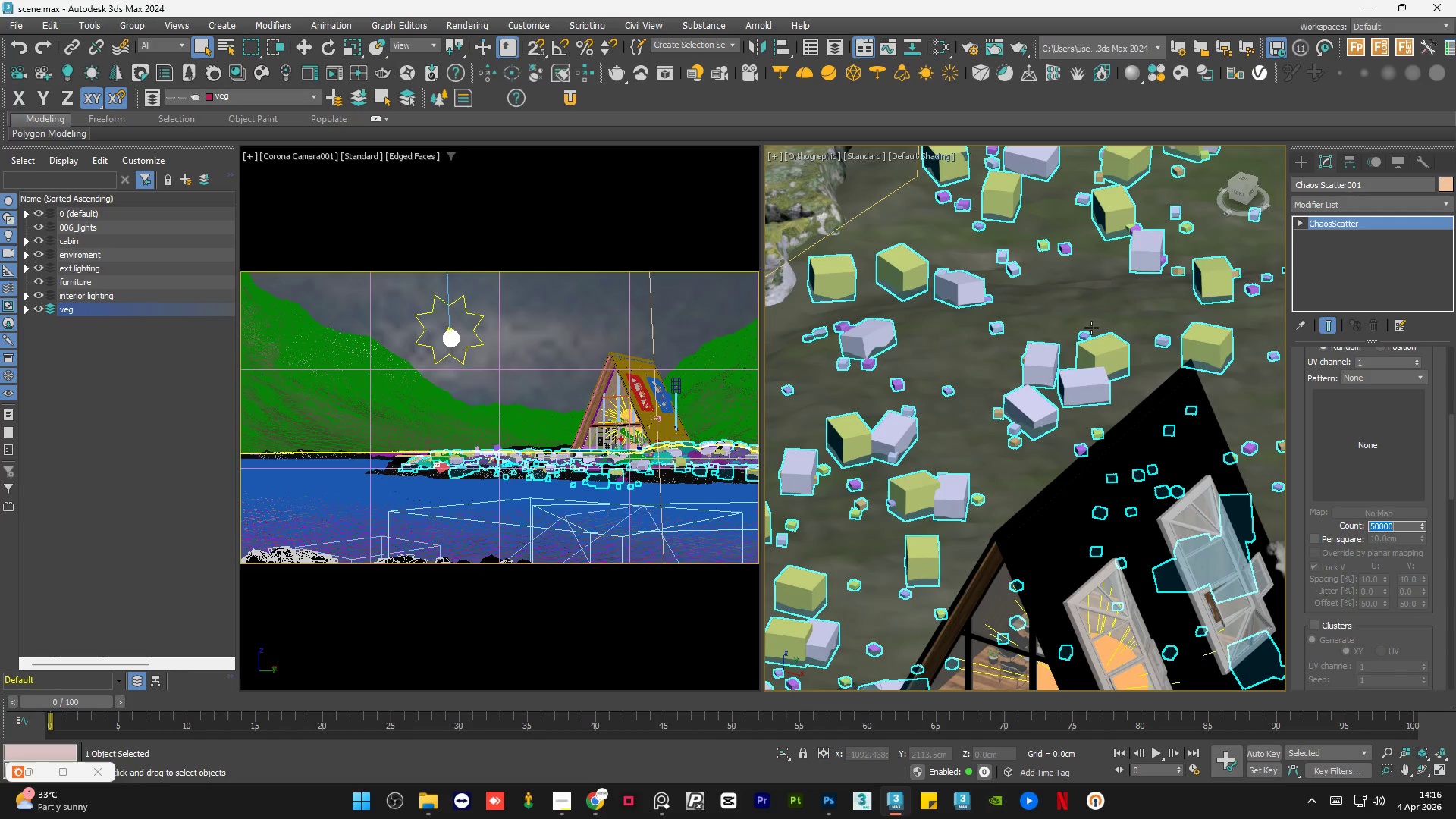 
scroll: coordinate [1089, 330], scroll_direction: down, amount: 5.0
 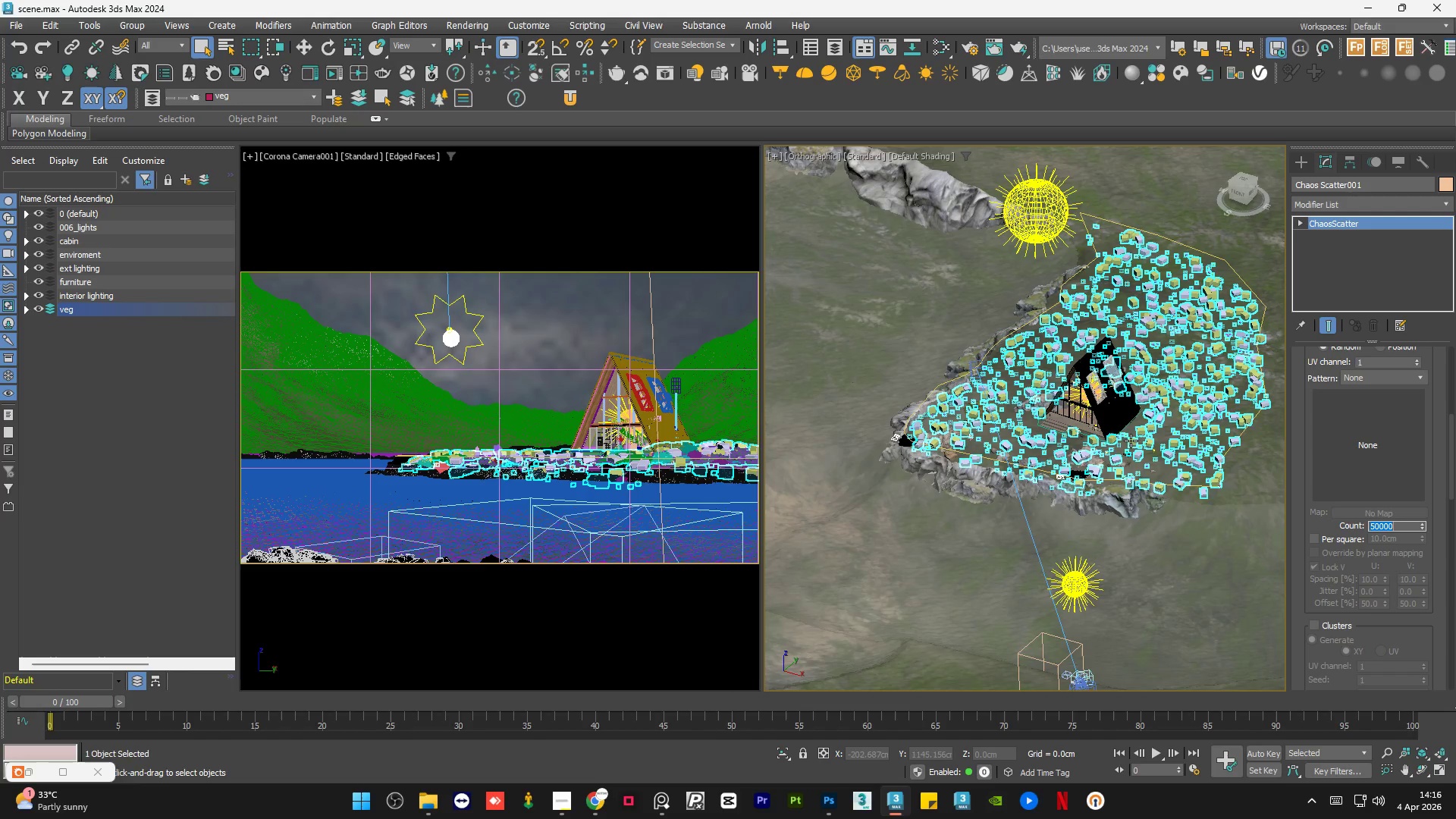 
scroll: coordinate [1081, 465], scroll_direction: up, amount: 5.0
 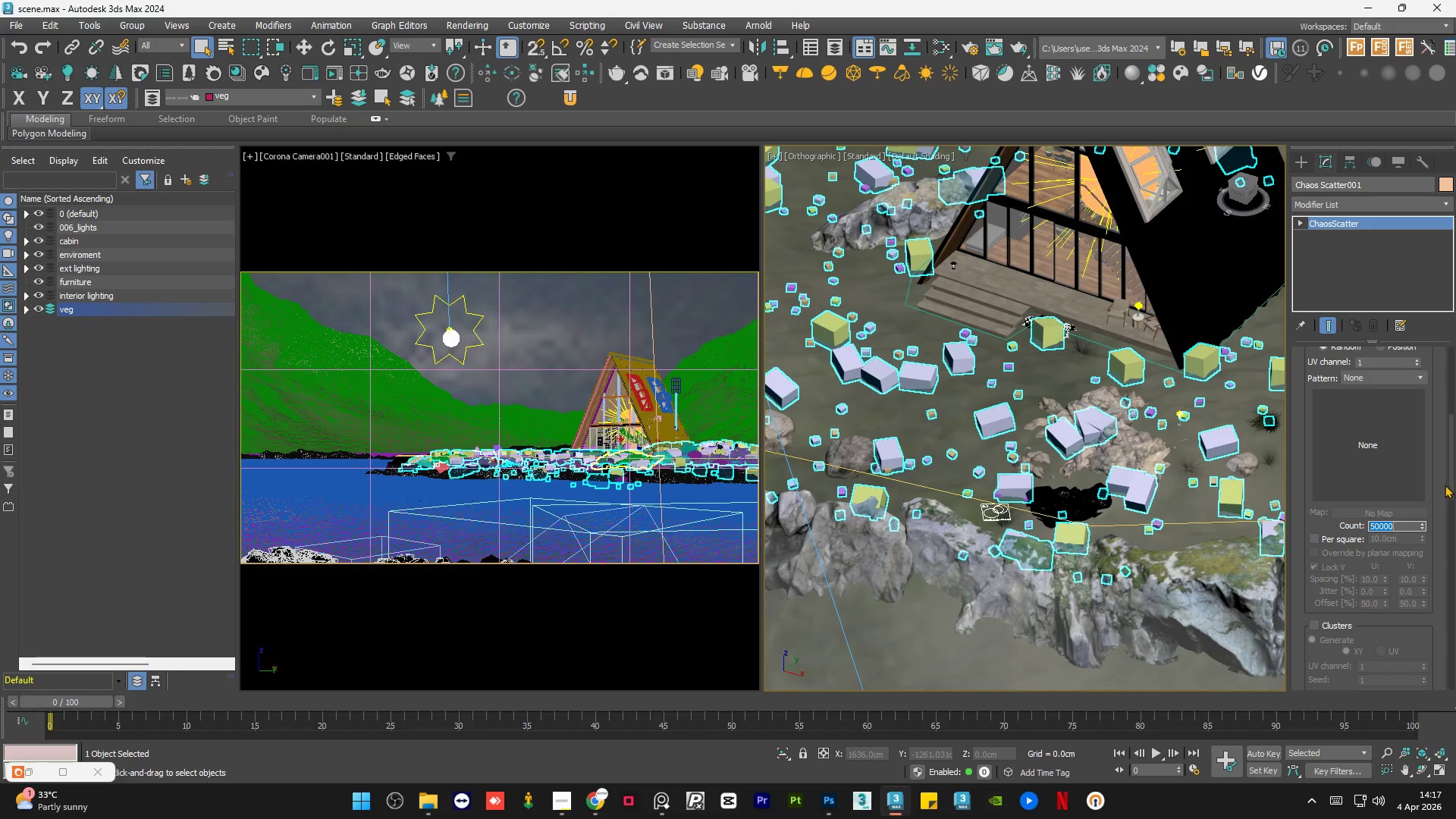 
left_click_drag(start_coordinate=[1451, 474], to_coordinate=[1455, 427])
 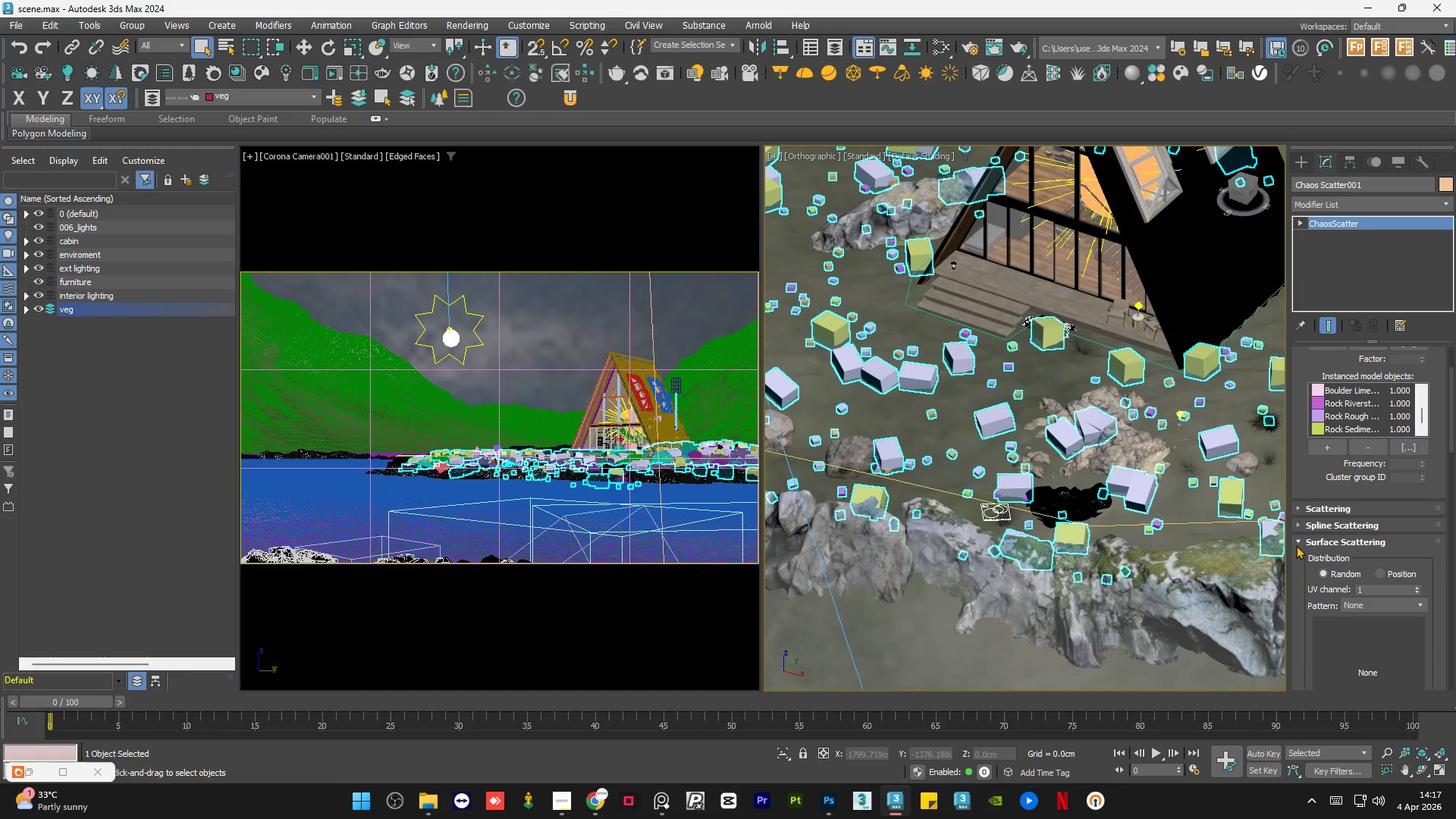 
left_click([1296, 541])
 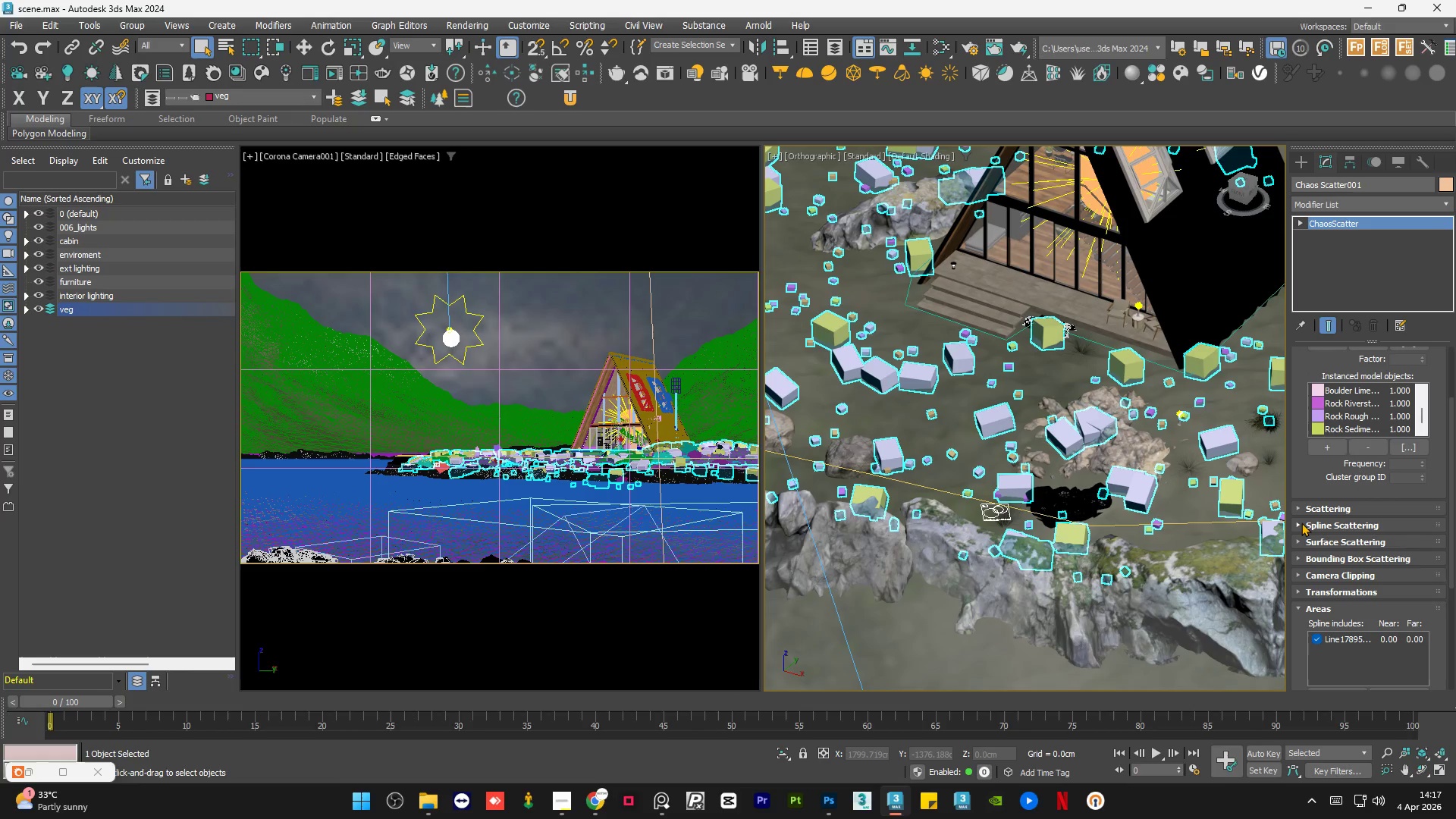 
left_click([1300, 522])
 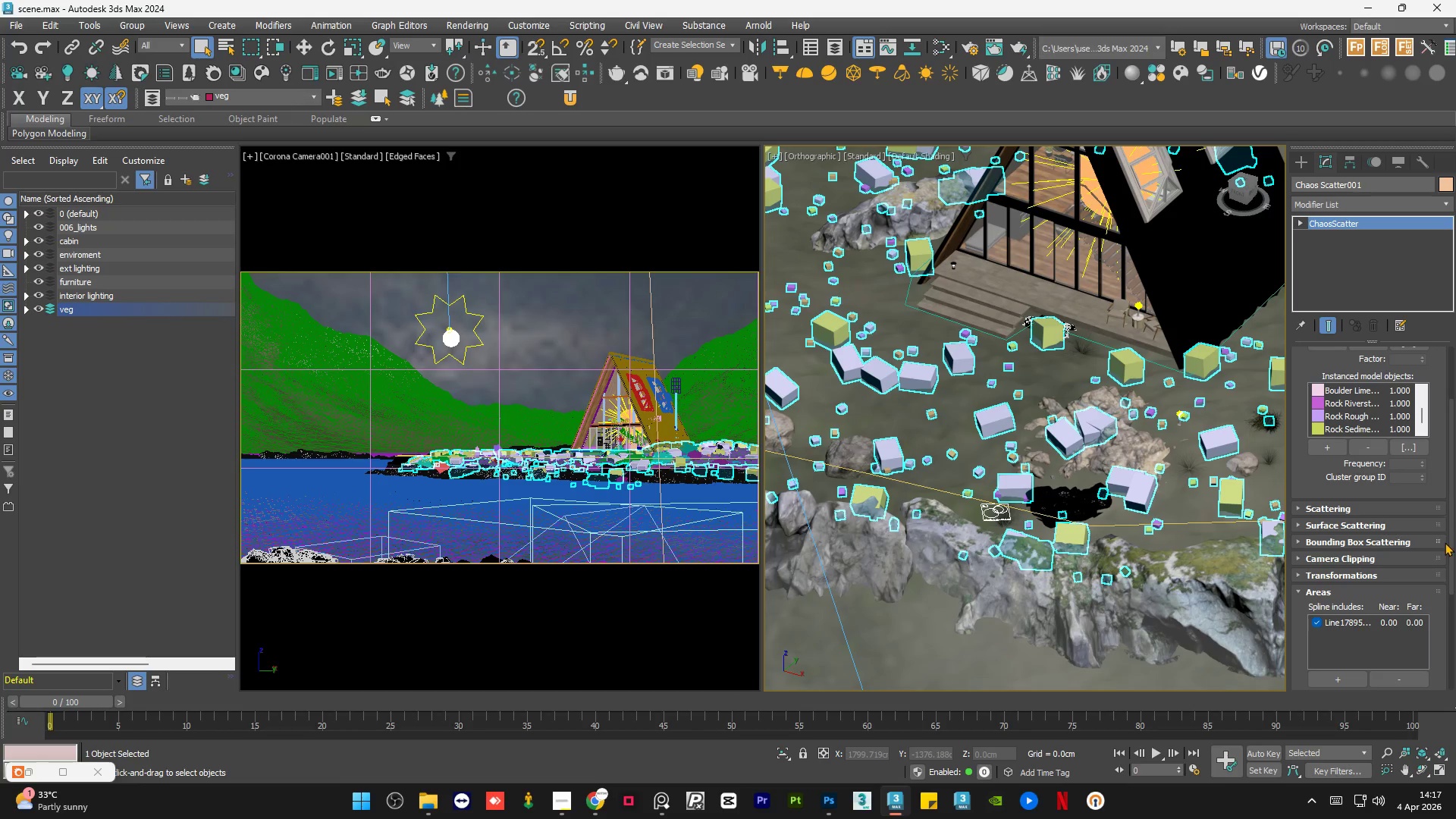 
left_click_drag(start_coordinate=[1452, 533], to_coordinate=[1455, 469])
 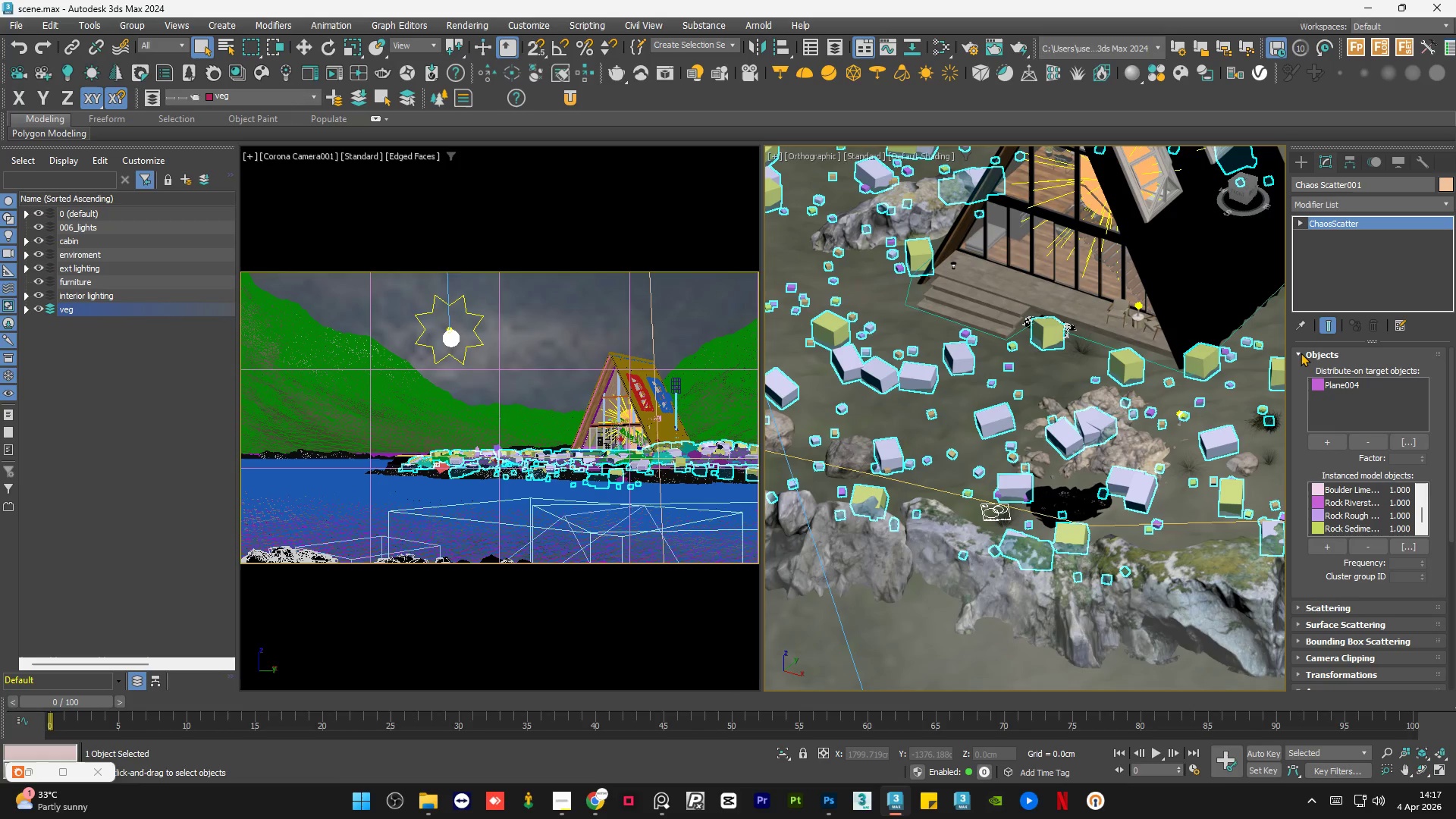 
left_click([1300, 353])
 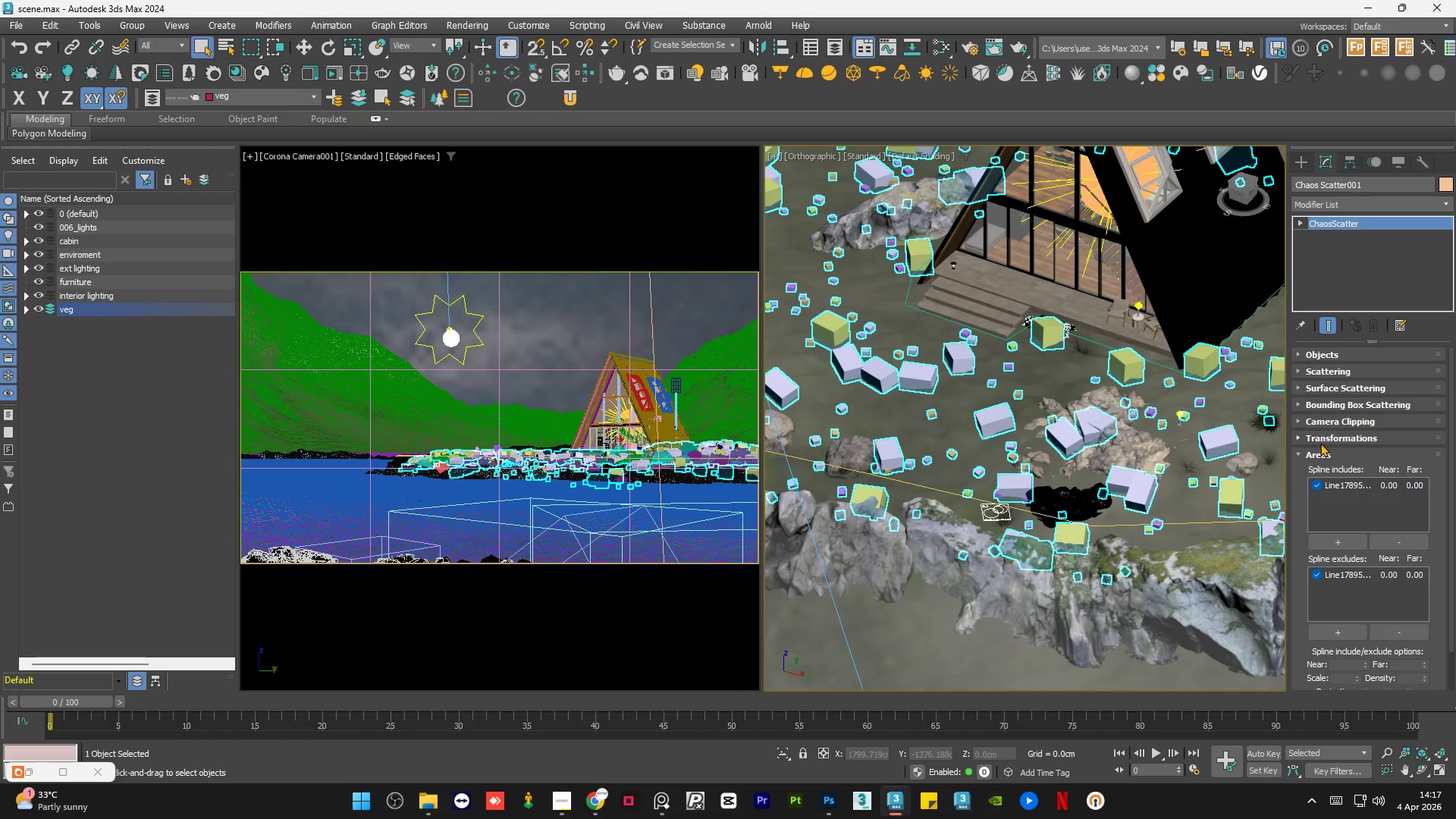 
mouse_move([1315, 467])
 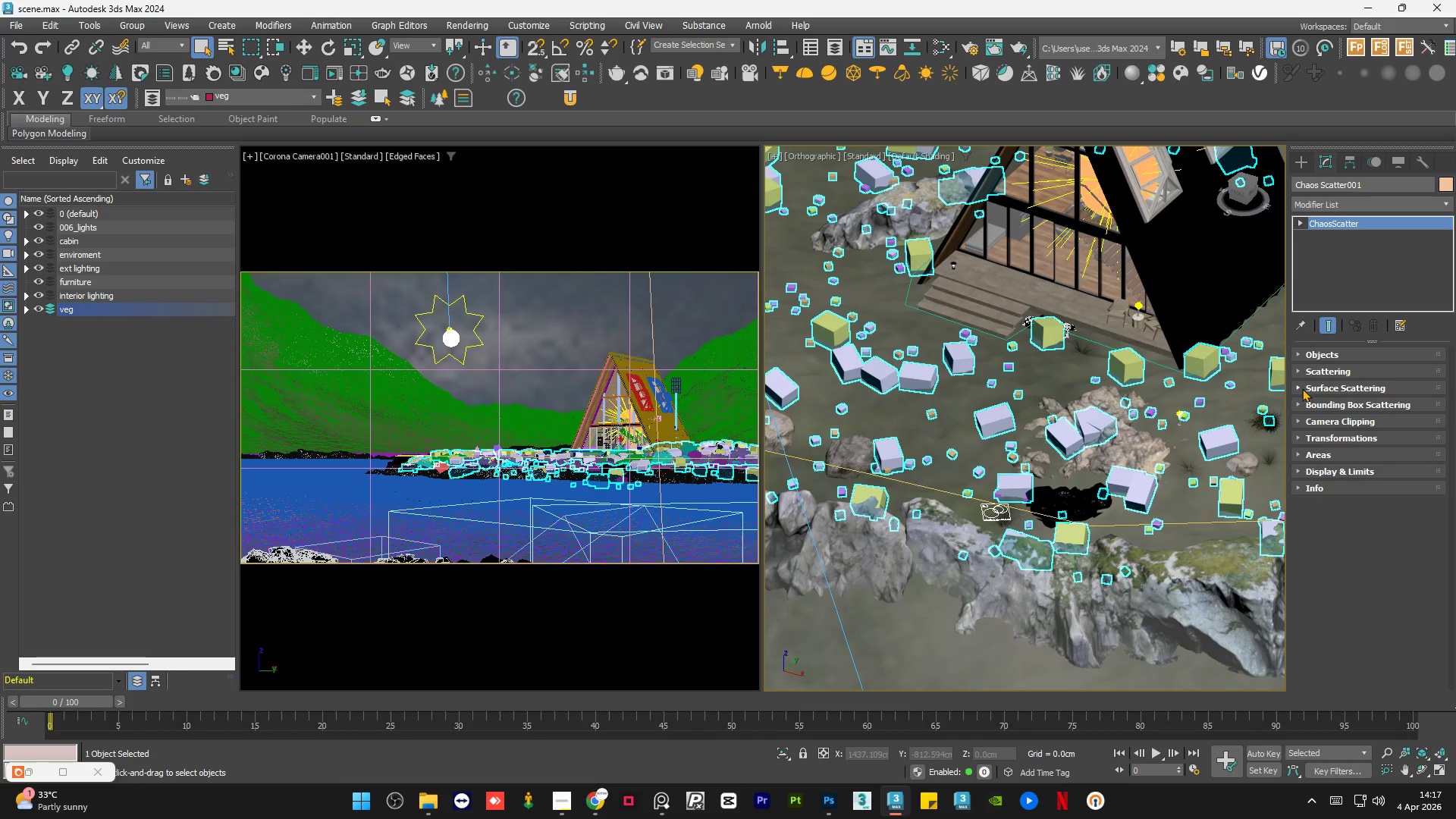 
left_click([1298, 388])
 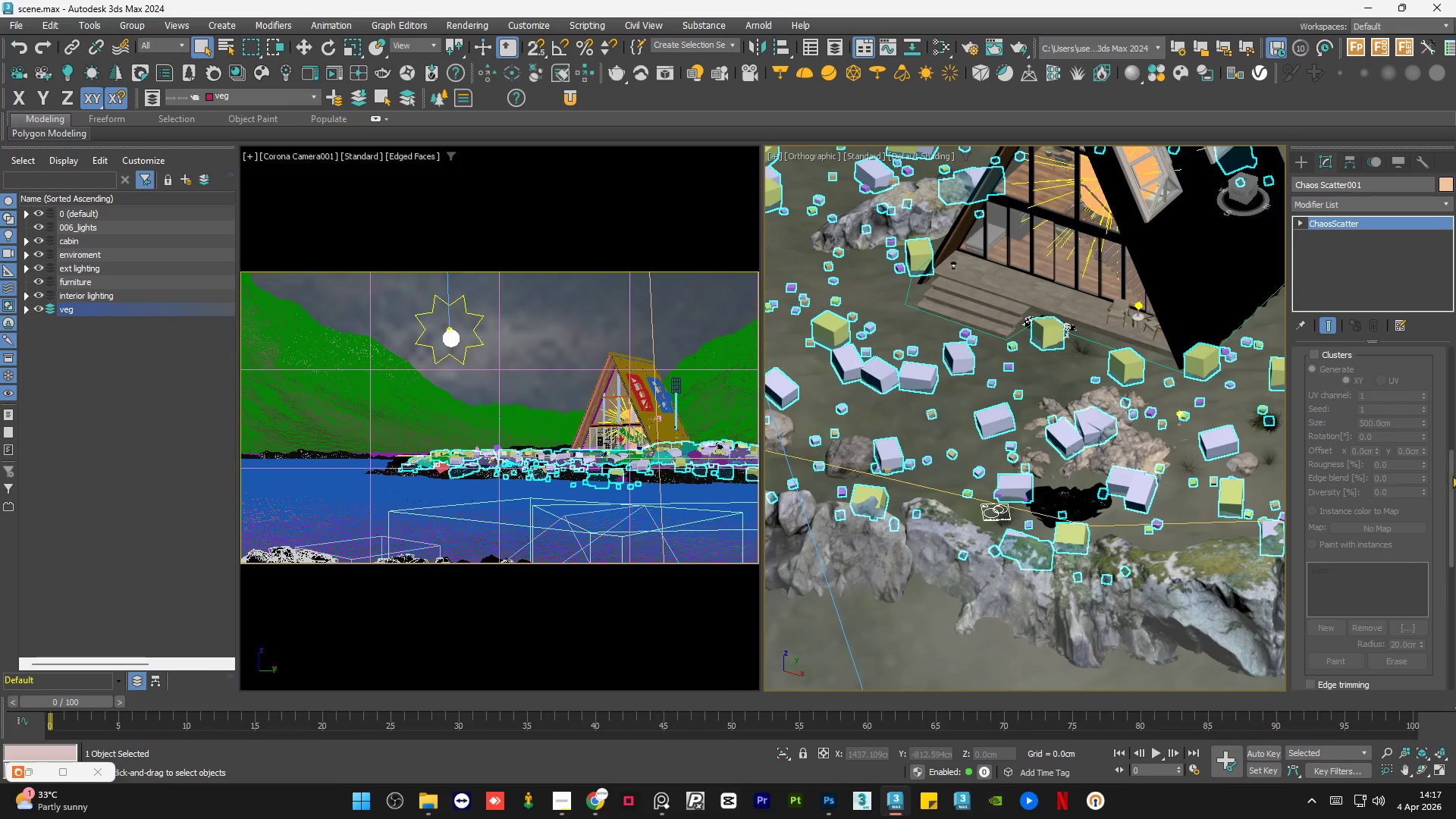 
left_click_drag(start_coordinate=[1451, 485], to_coordinate=[1455, 378])
 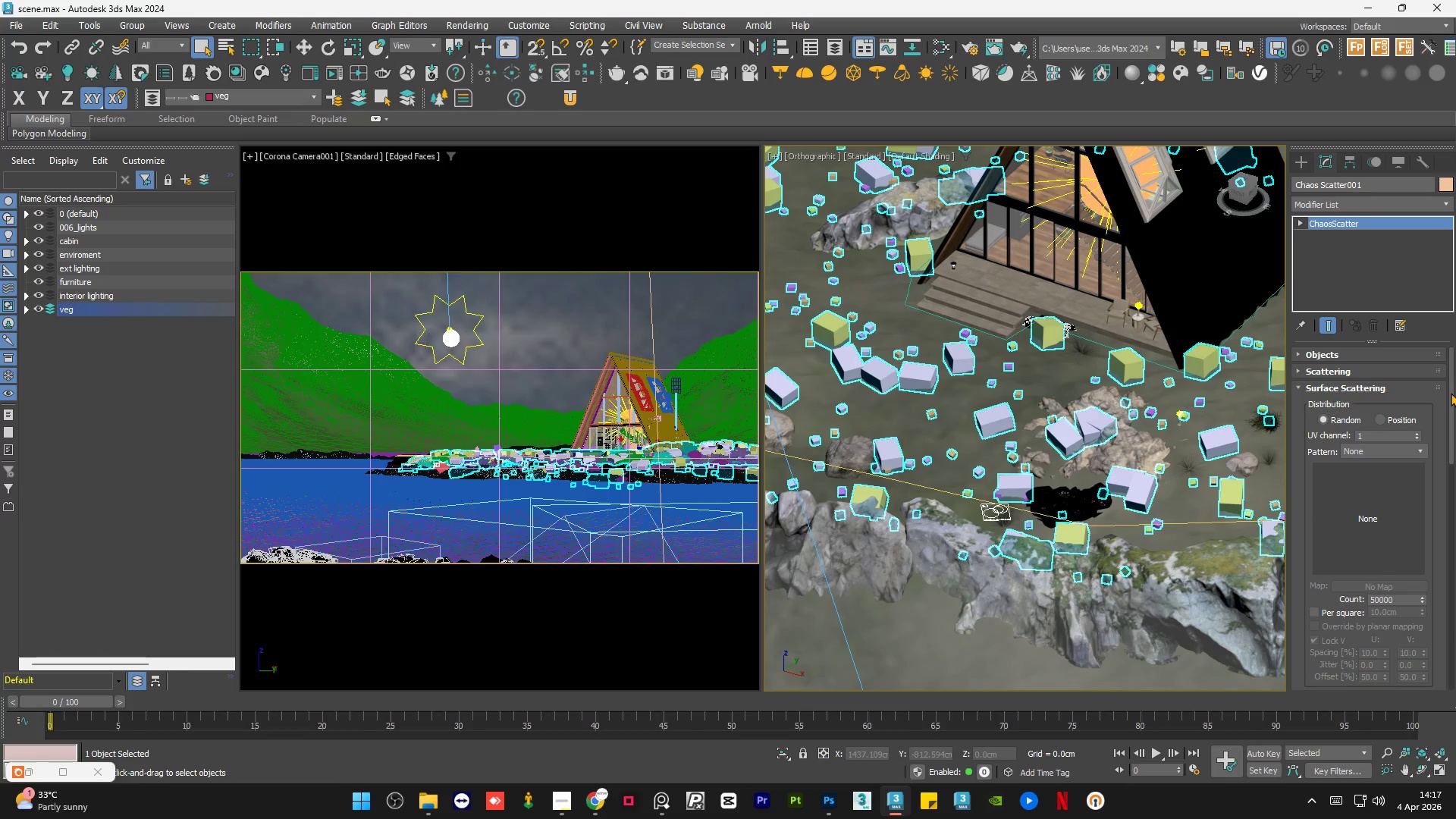 
left_click_drag(start_coordinate=[1451, 394], to_coordinate=[1453, 403])
 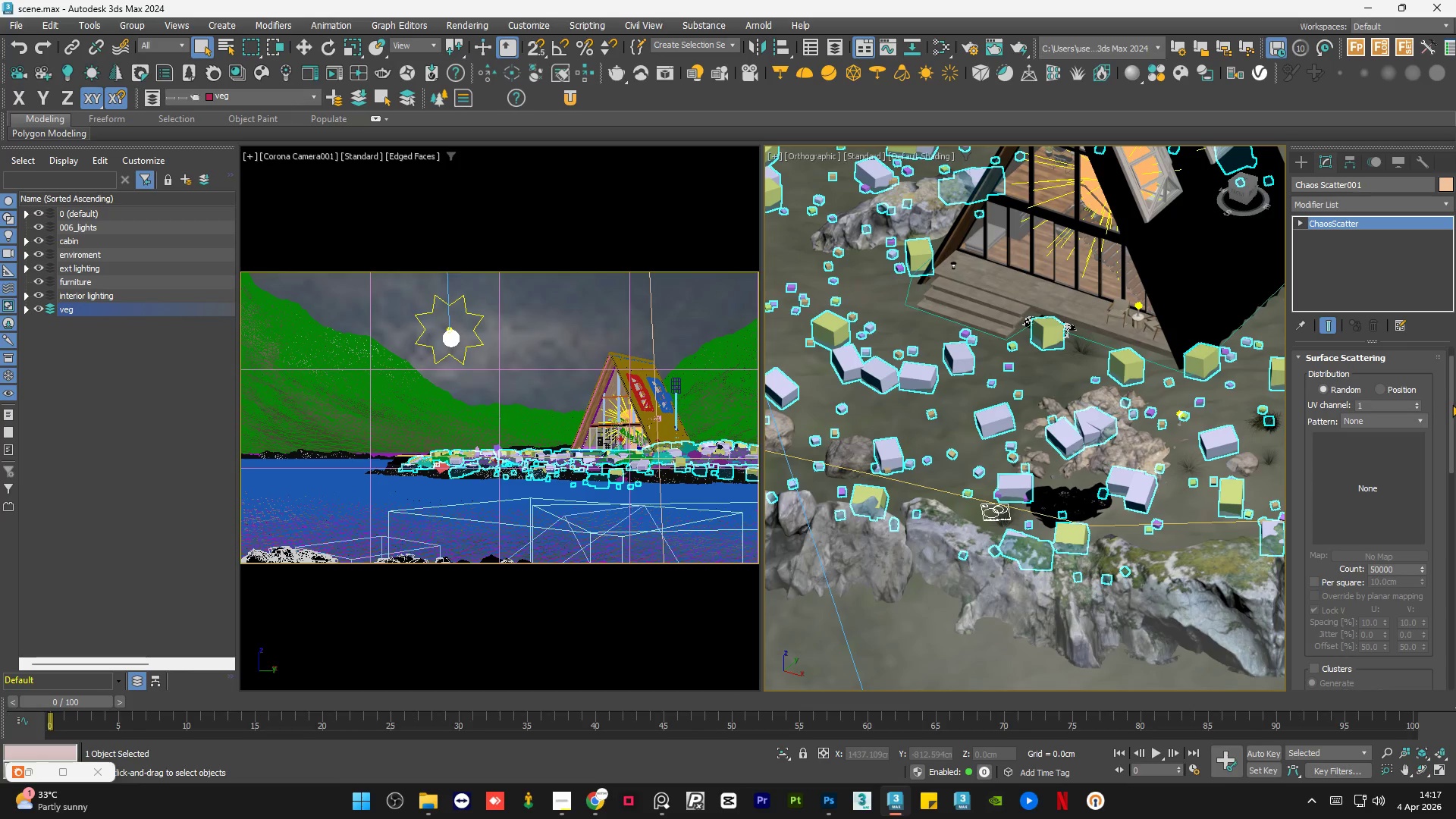 
mouse_move([1420, 427])
 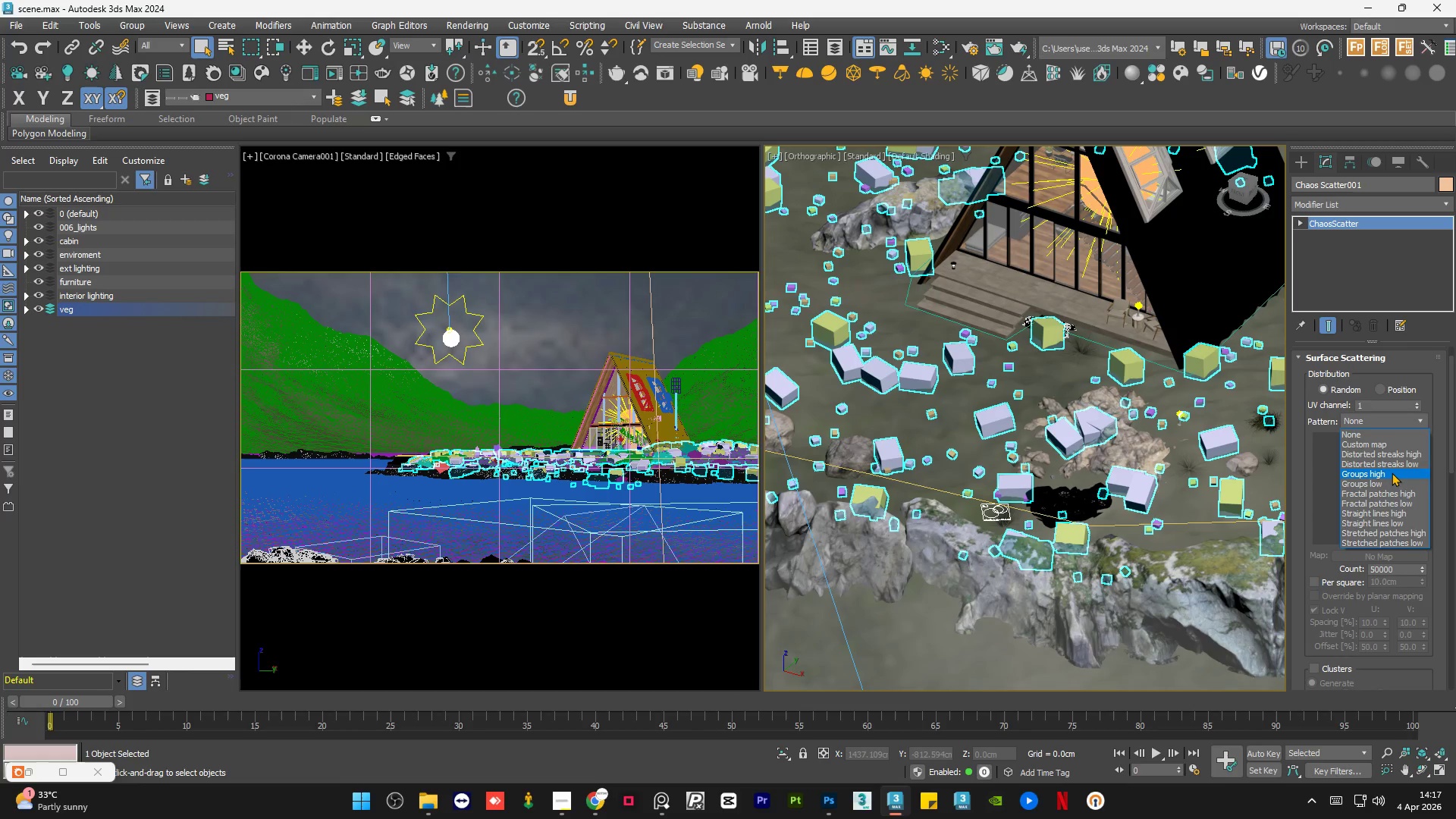 
left_click([1392, 472])
 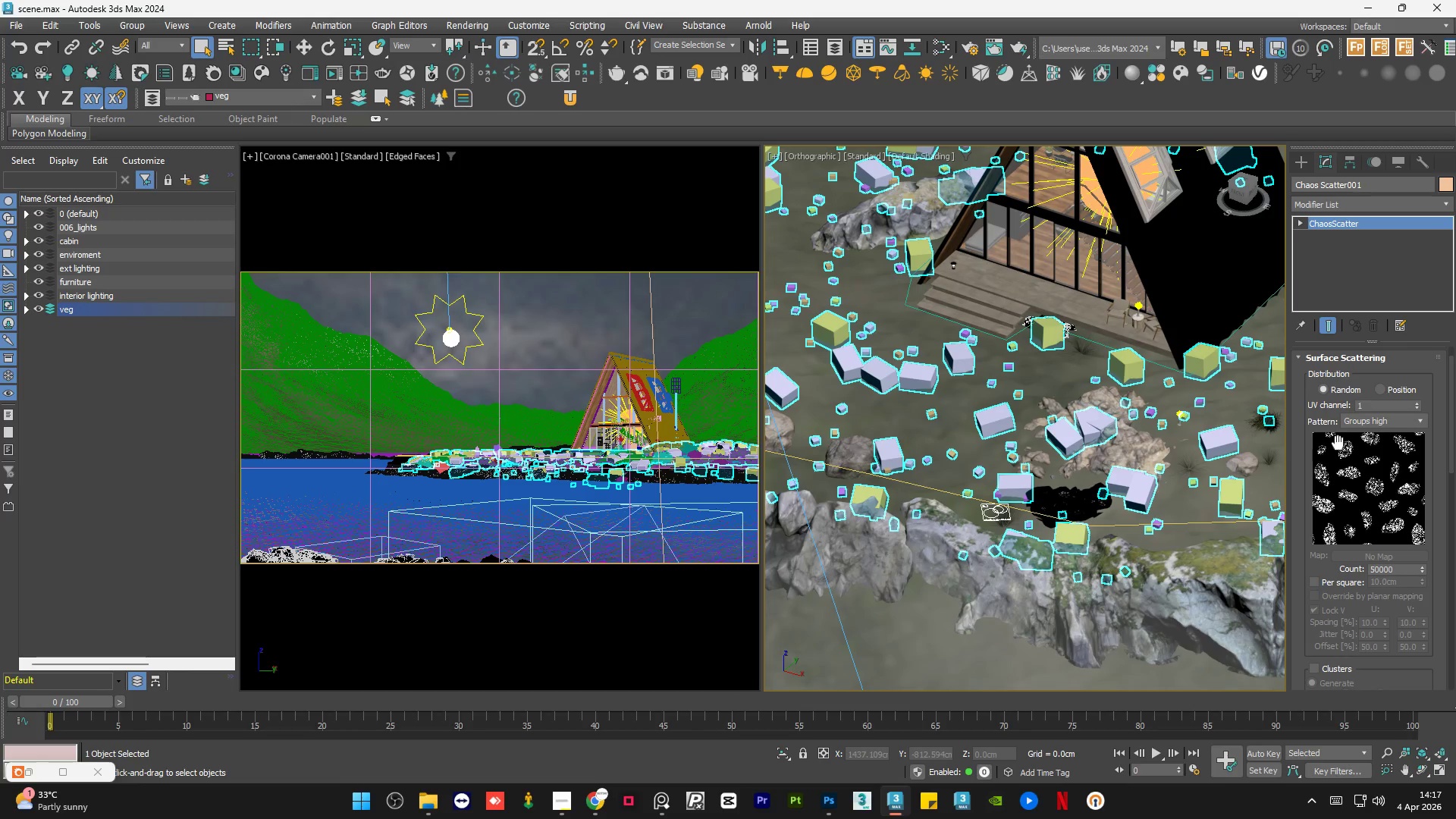 
mouse_move([1349, 432])
 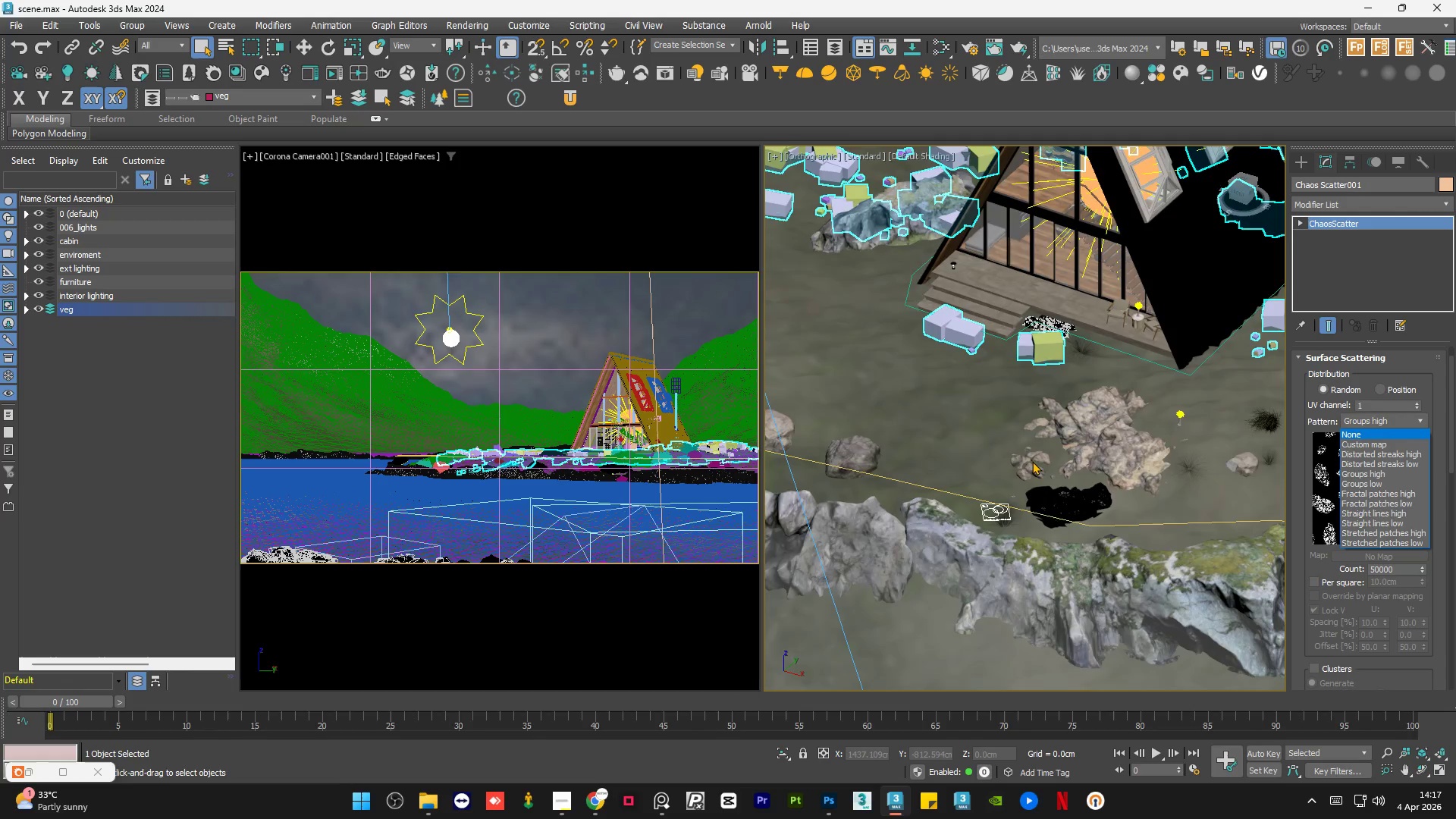 
scroll: coordinate [1032, 464], scroll_direction: down, amount: 3.0
 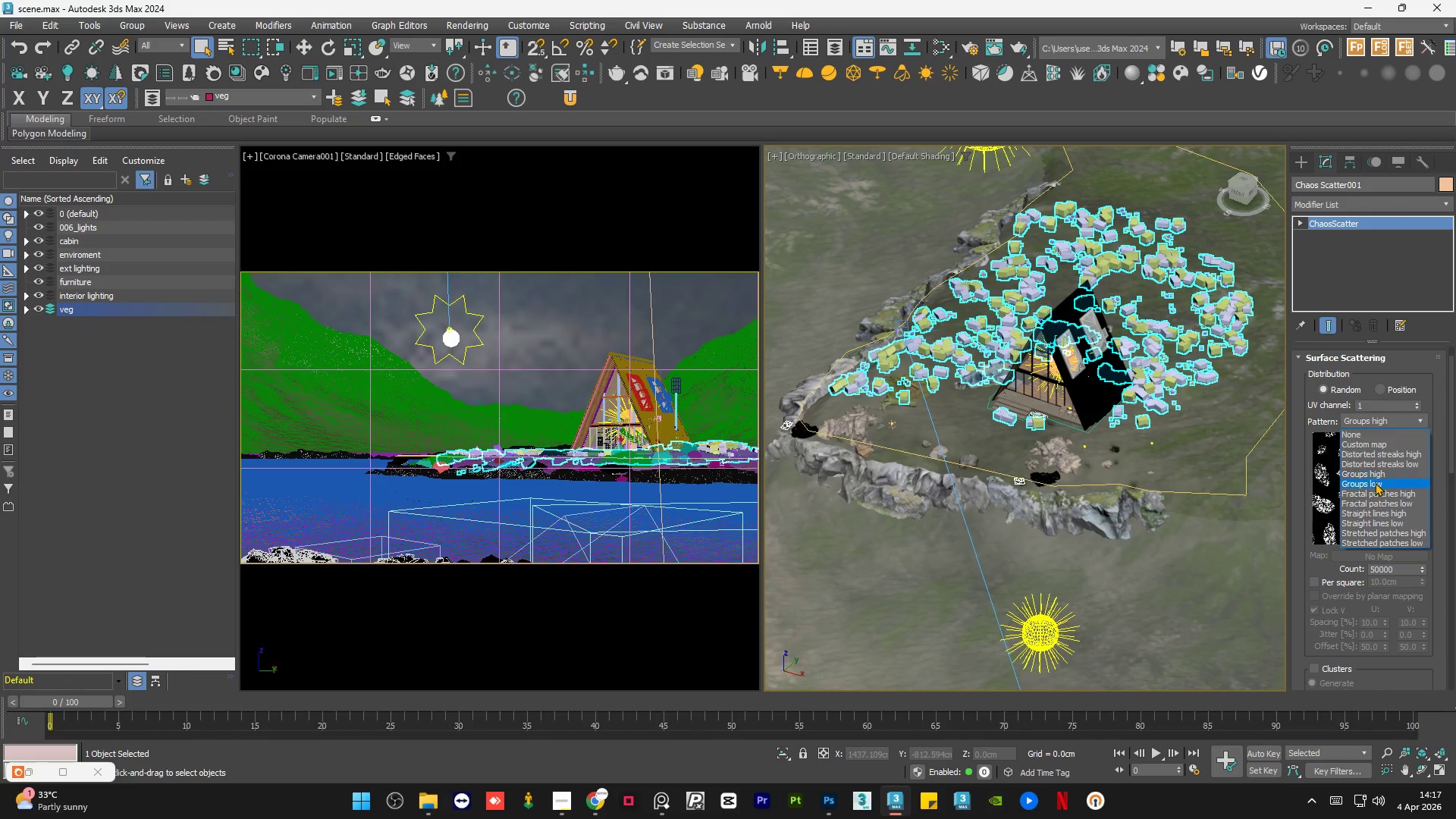 
left_click([1375, 484])
 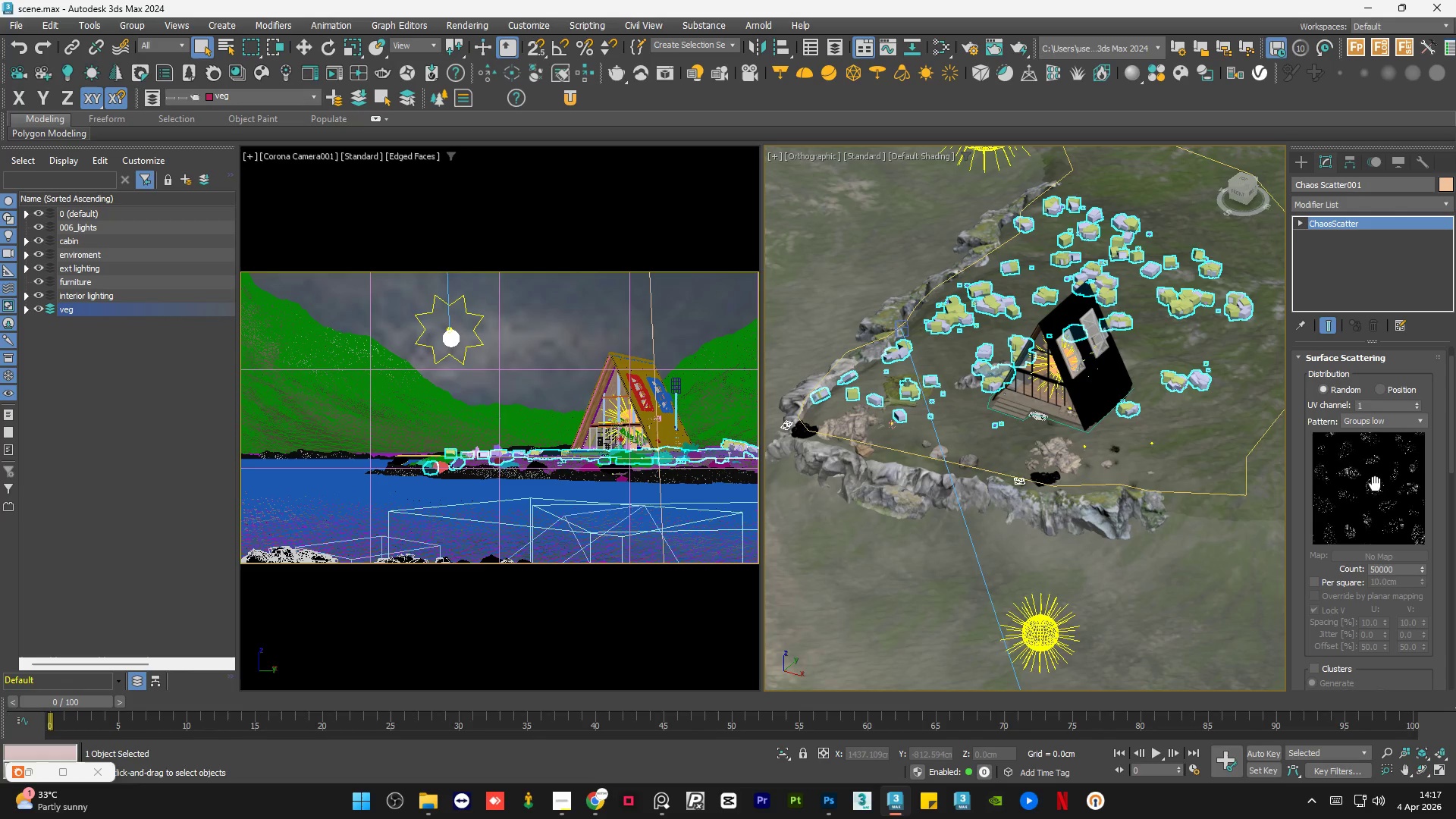 
wait(5.03)
 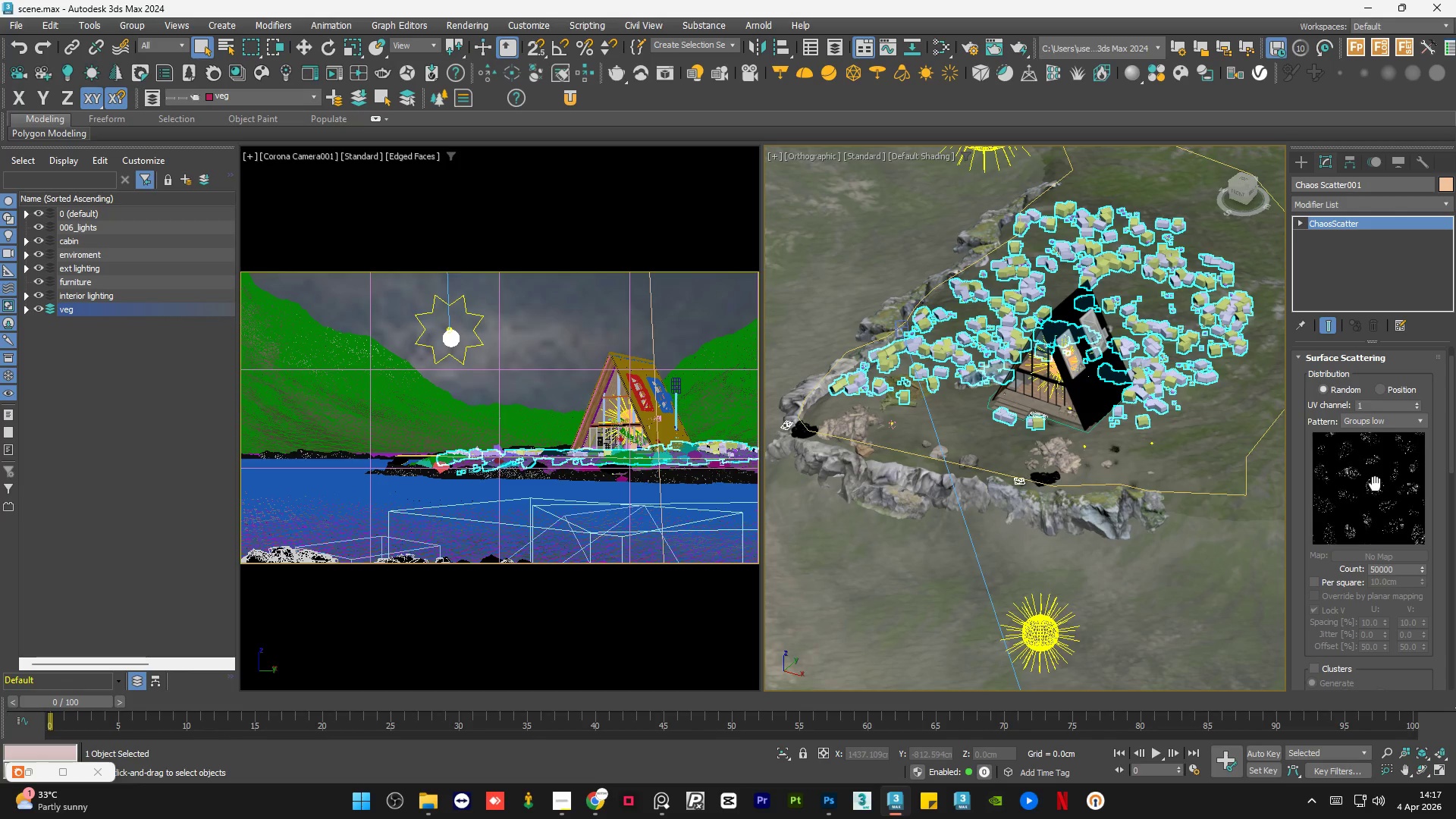 
scroll: coordinate [1156, 395], scroll_direction: up, amount: 1.0
 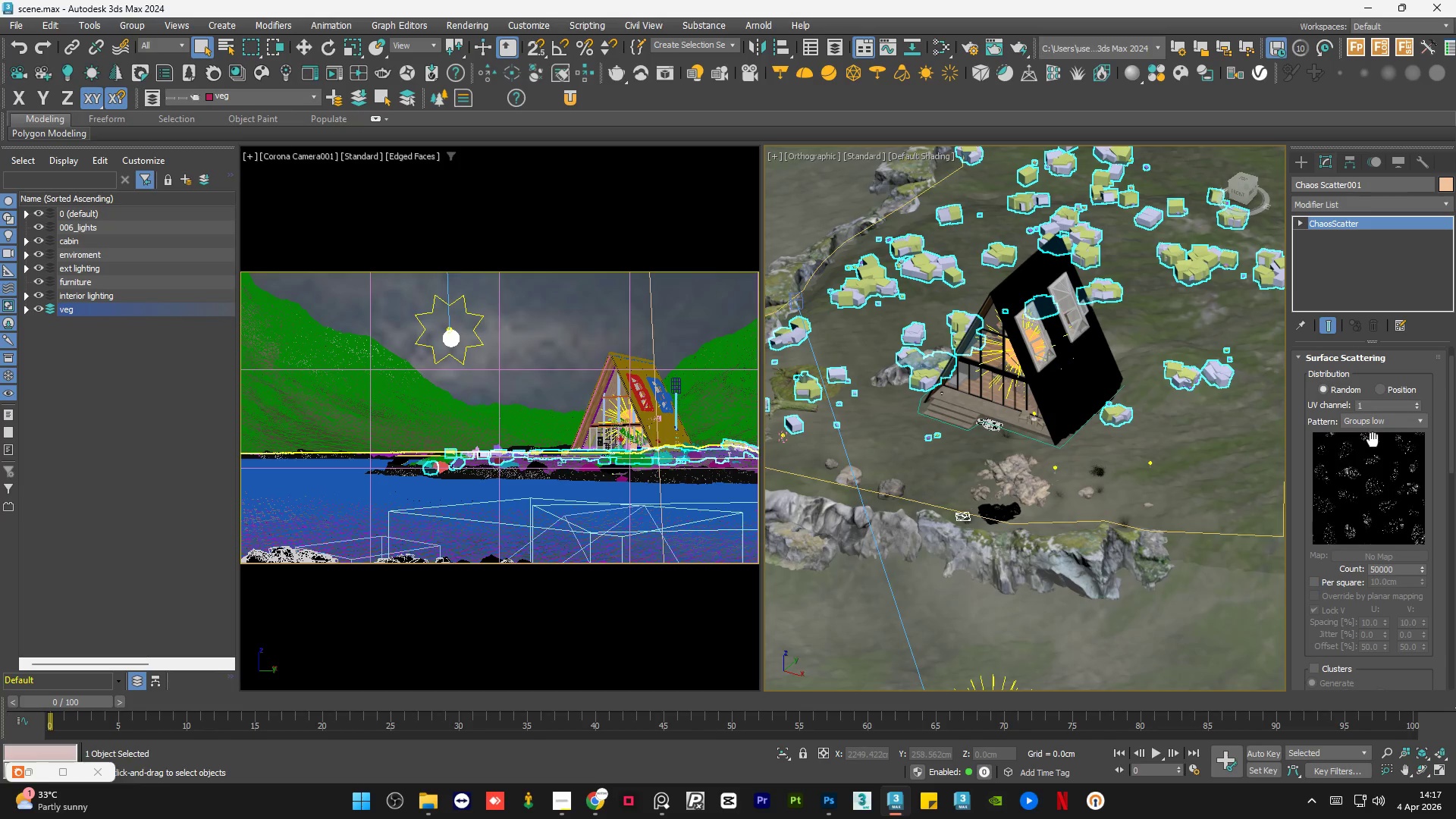 
left_click([1410, 421])
 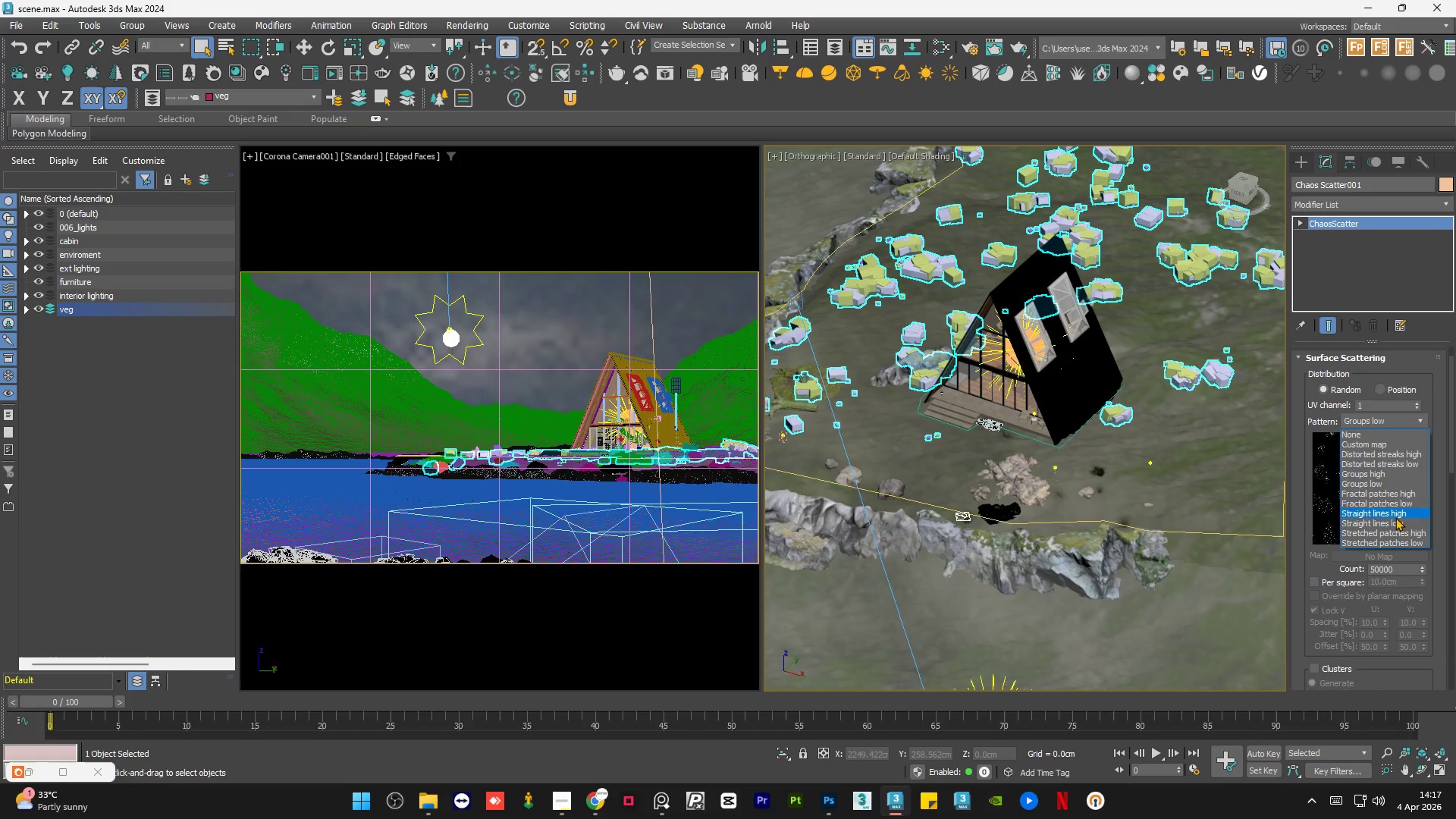 
left_click([1393, 524])
 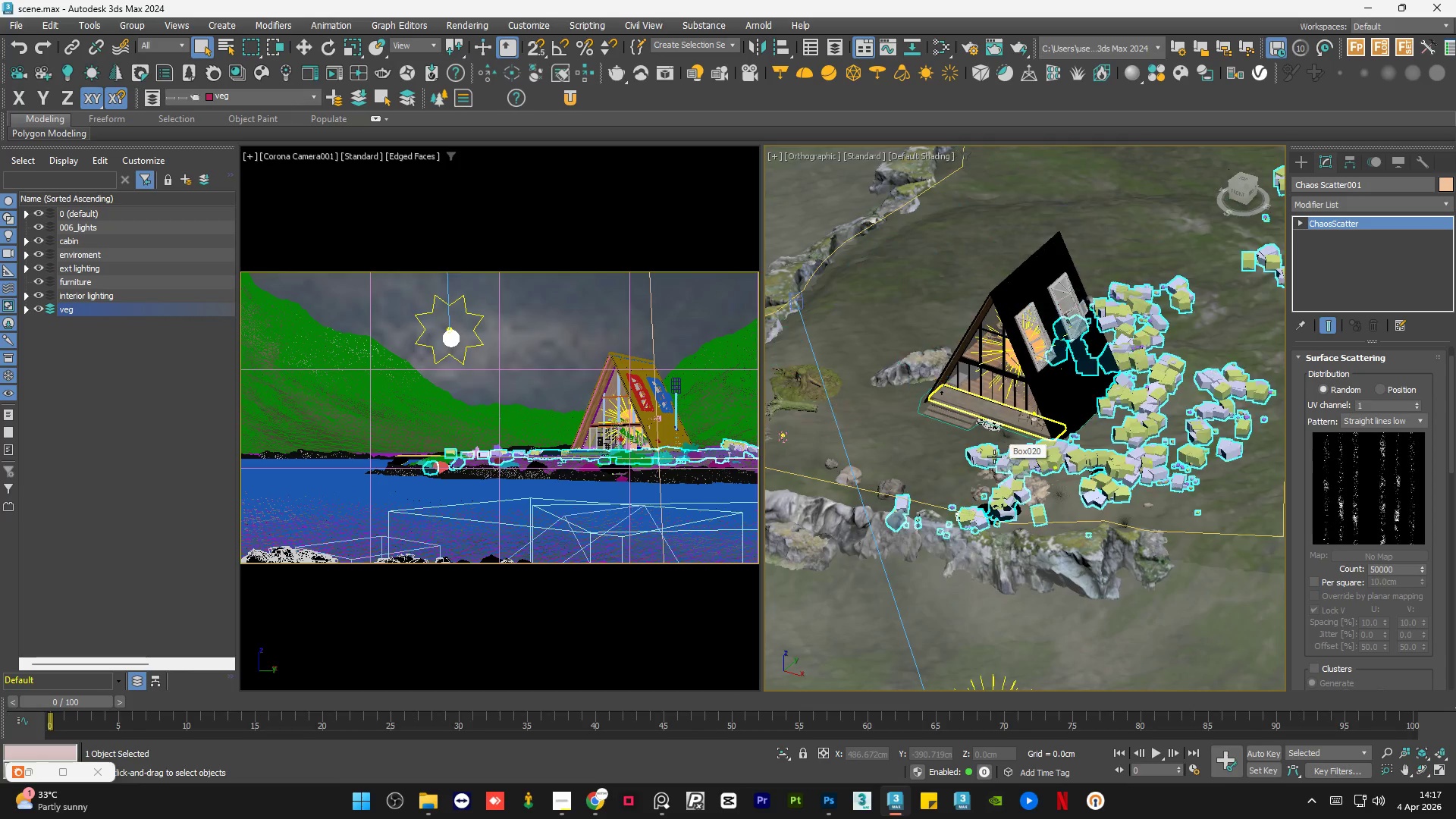 
scroll: coordinate [991, 463], scroll_direction: down, amount: 1.0
 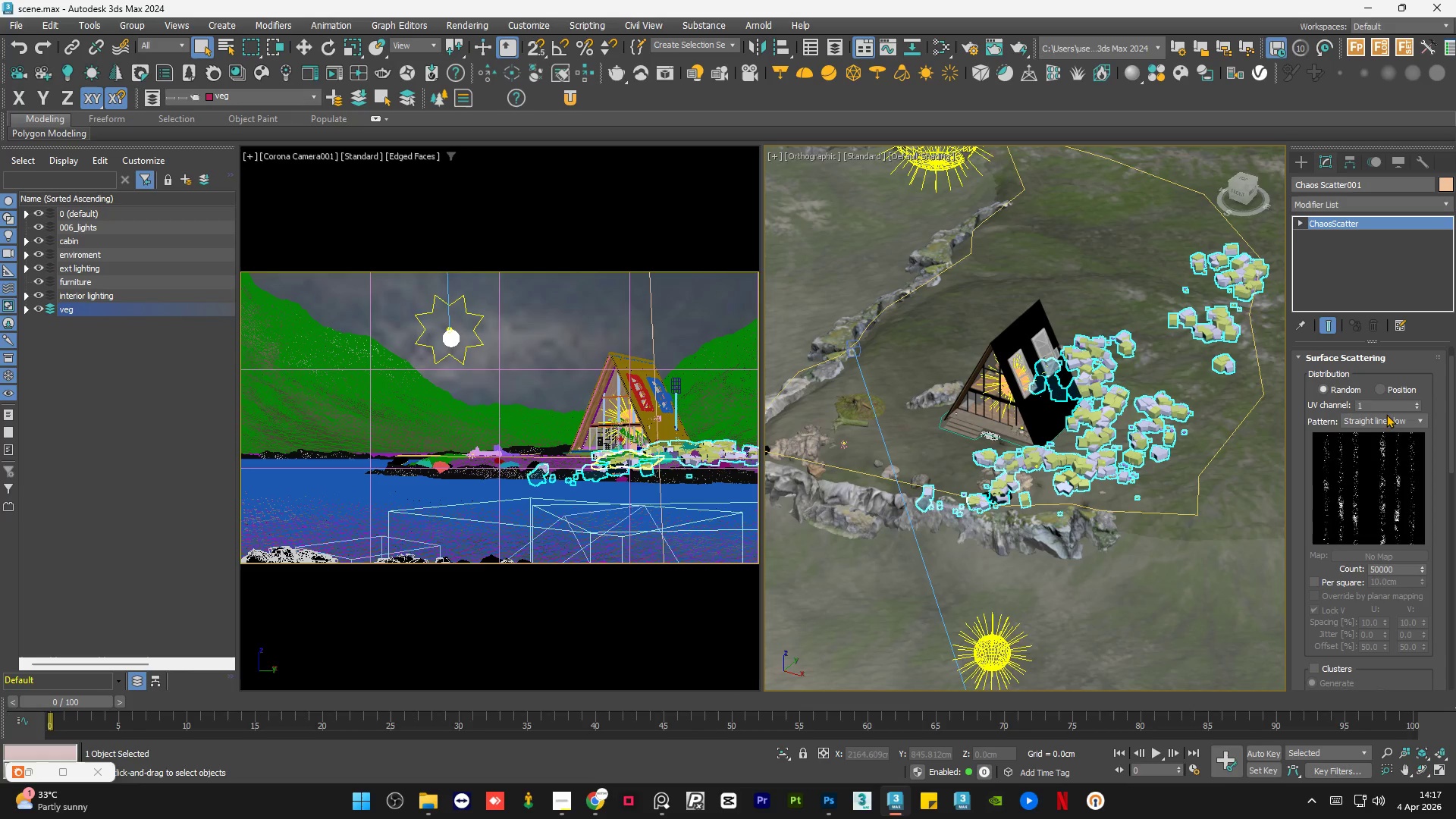 
left_click([1404, 420])
 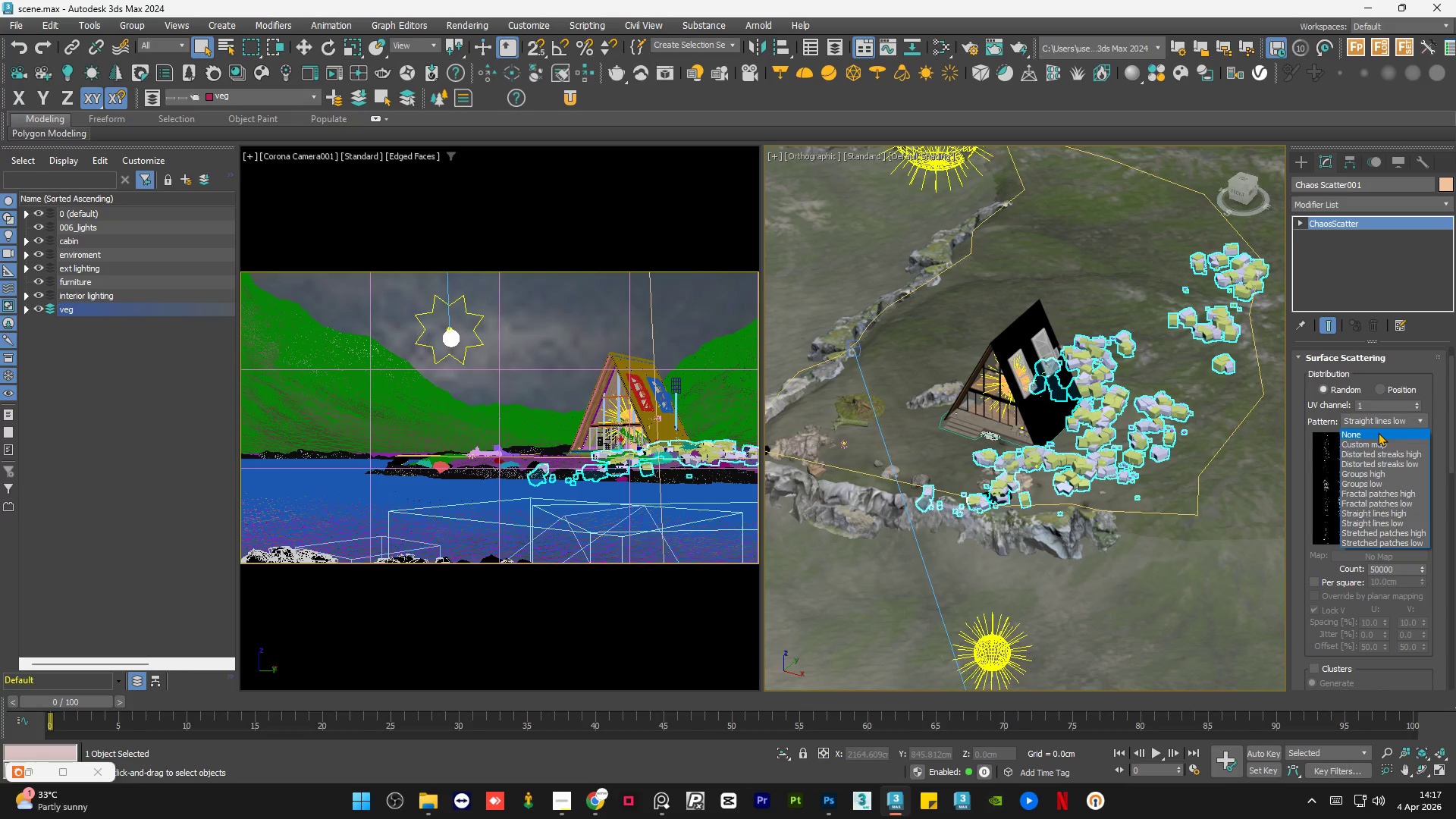 
left_click([1378, 432])
 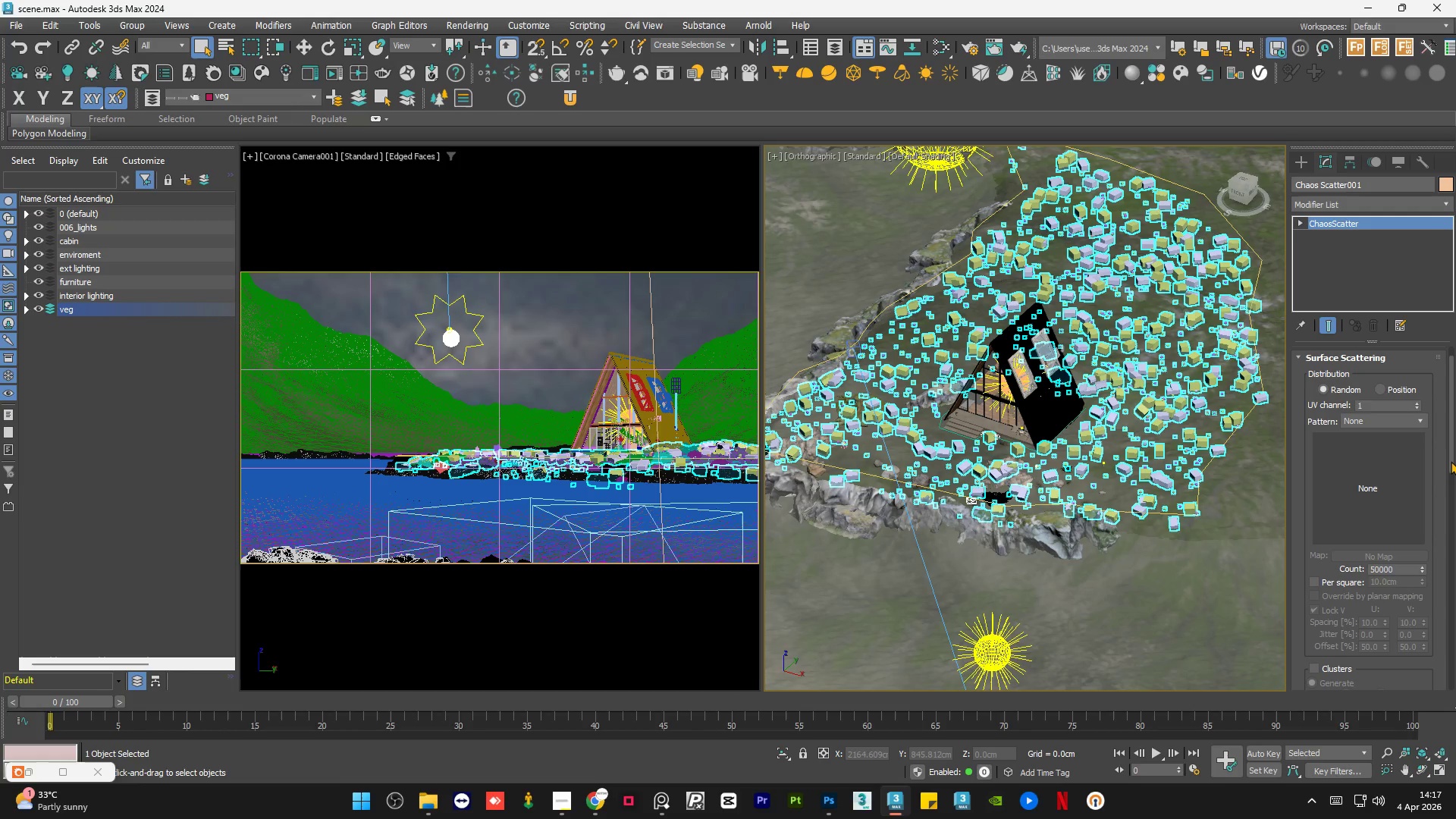 
left_click_drag(start_coordinate=[1451, 461], to_coordinate=[1455, 444])
 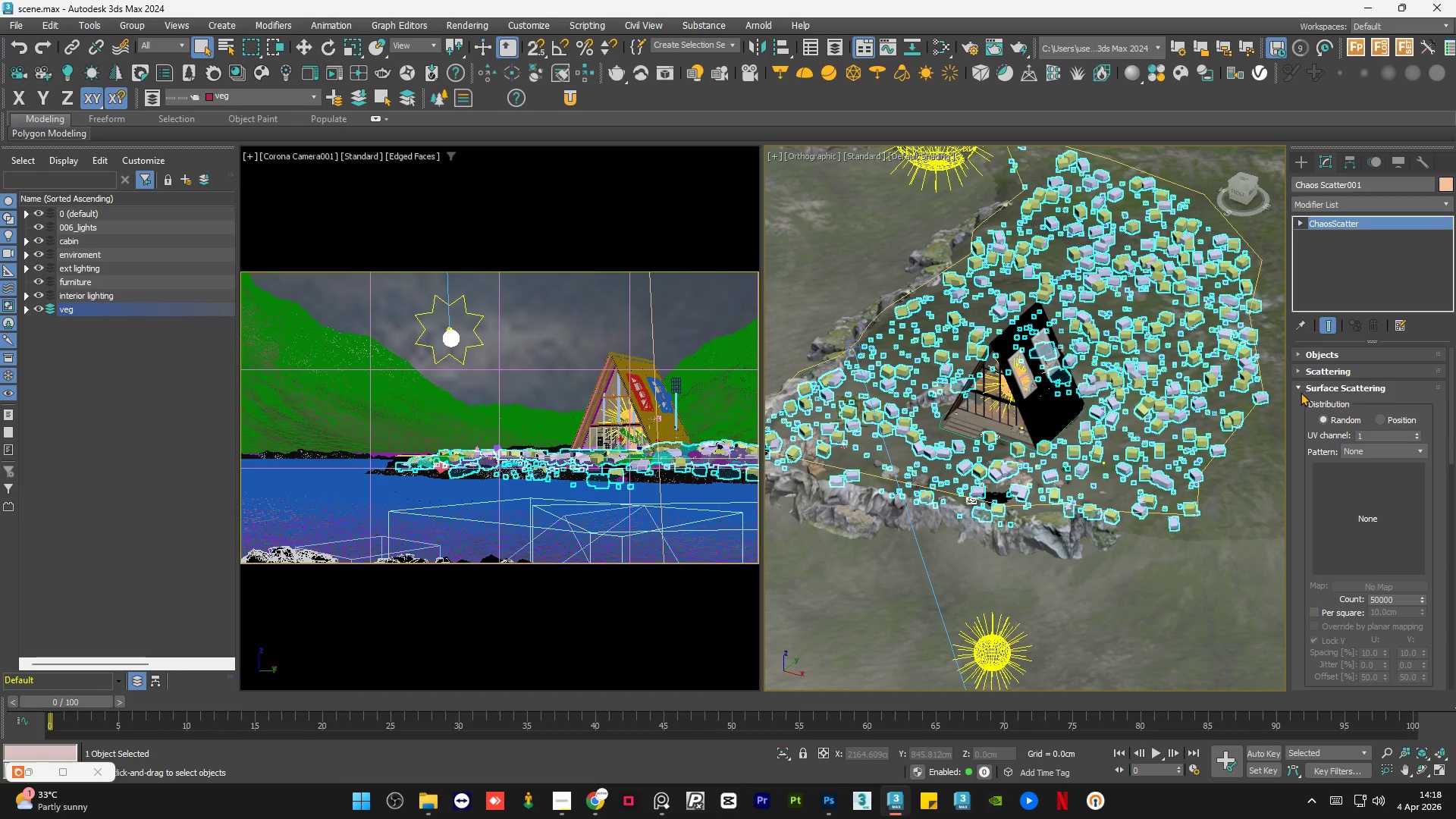 
left_click([1300, 388])
 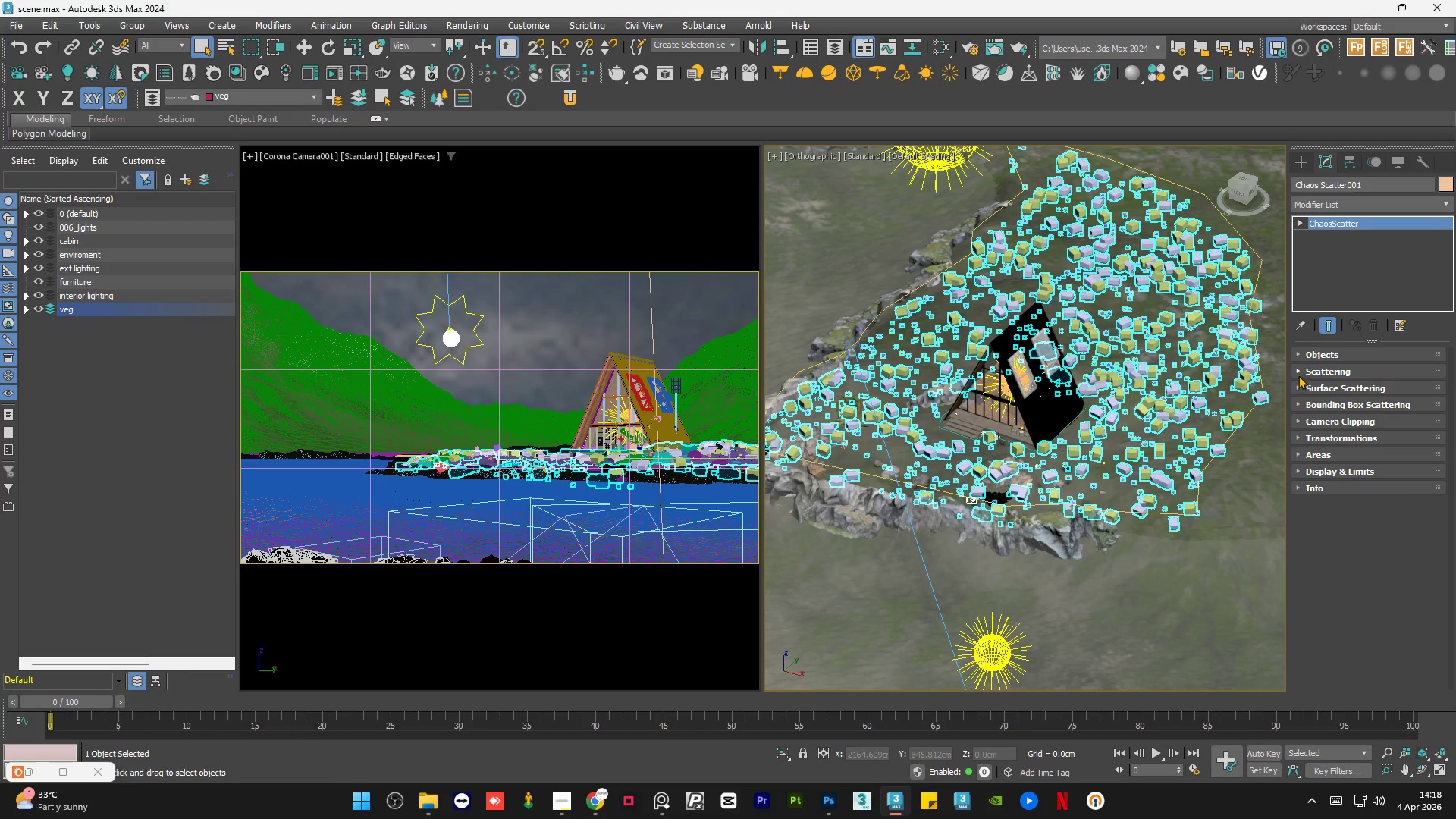 
left_click([1298, 369])
 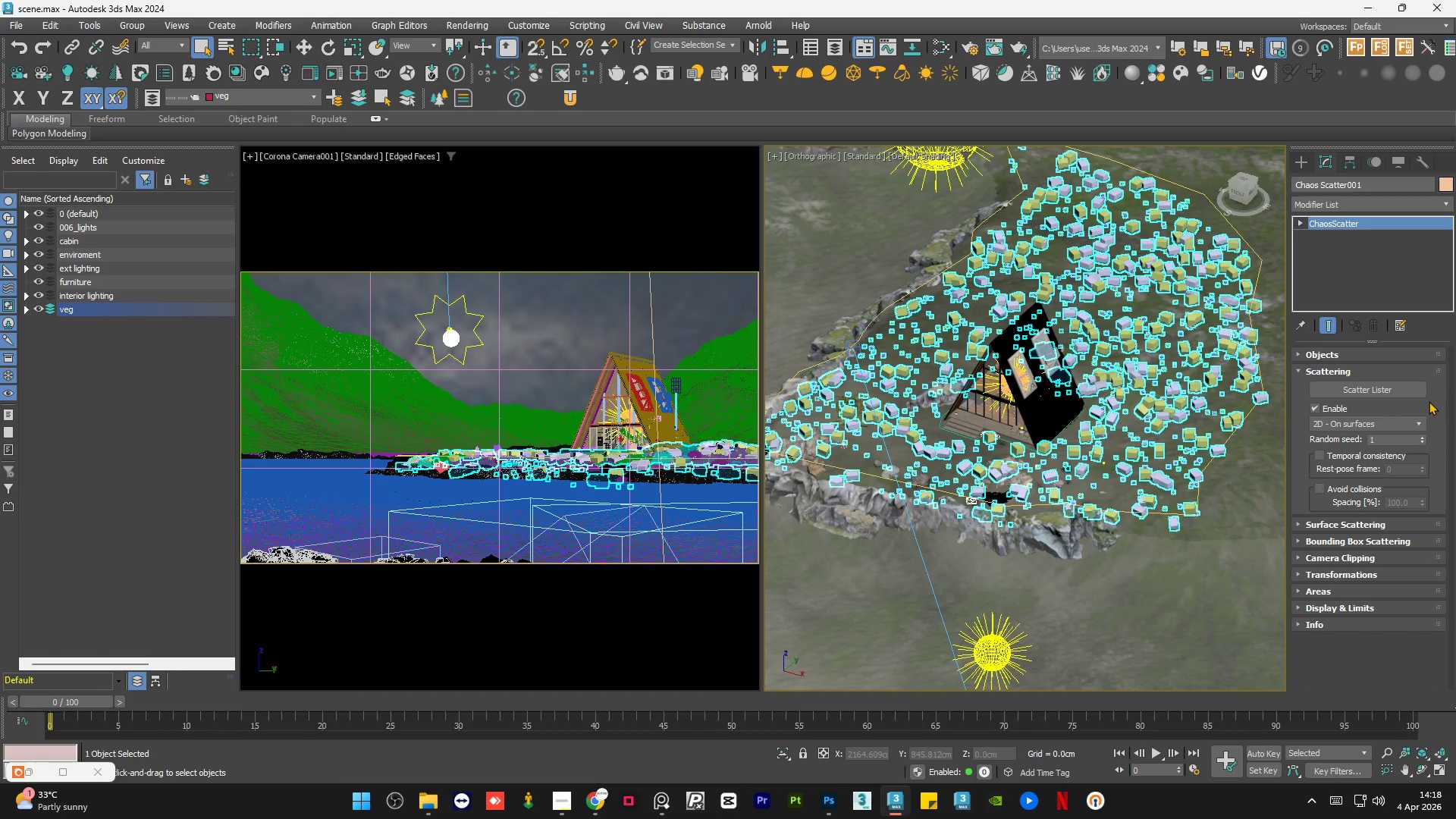 
mouse_move([1448, 420])
 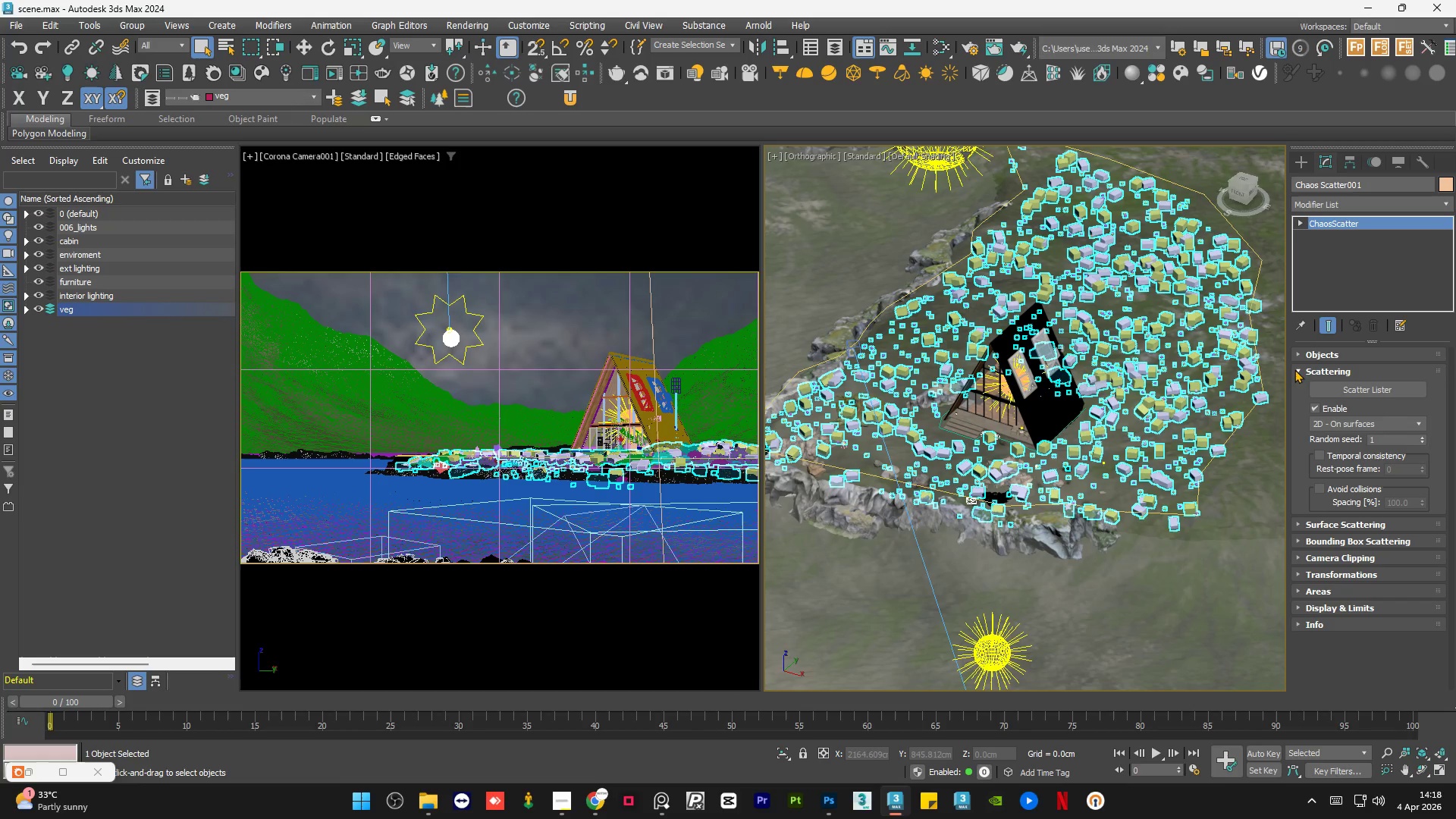 
left_click([1294, 368])
 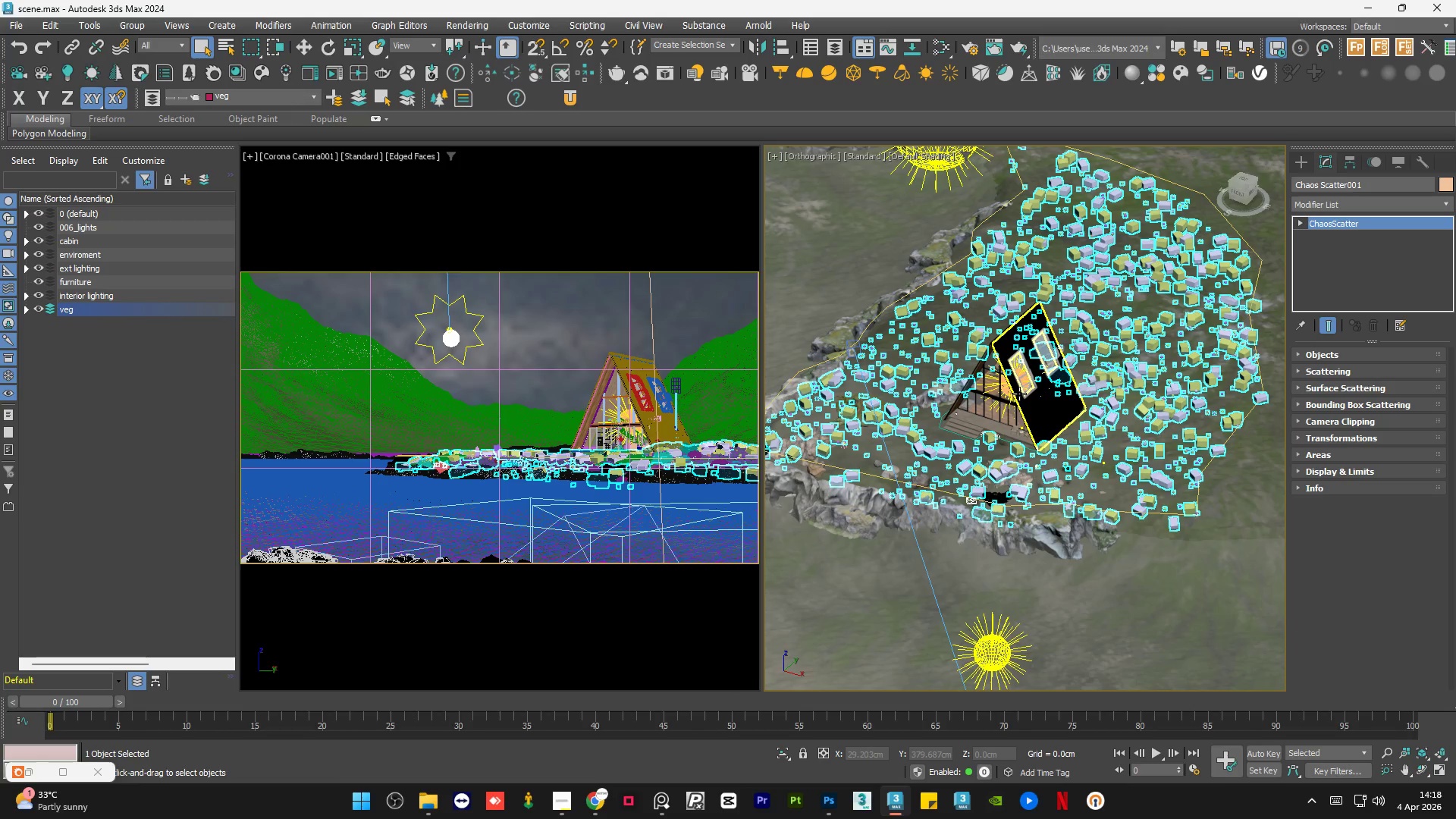 
scroll: coordinate [1019, 394], scroll_direction: down, amount: 1.0
 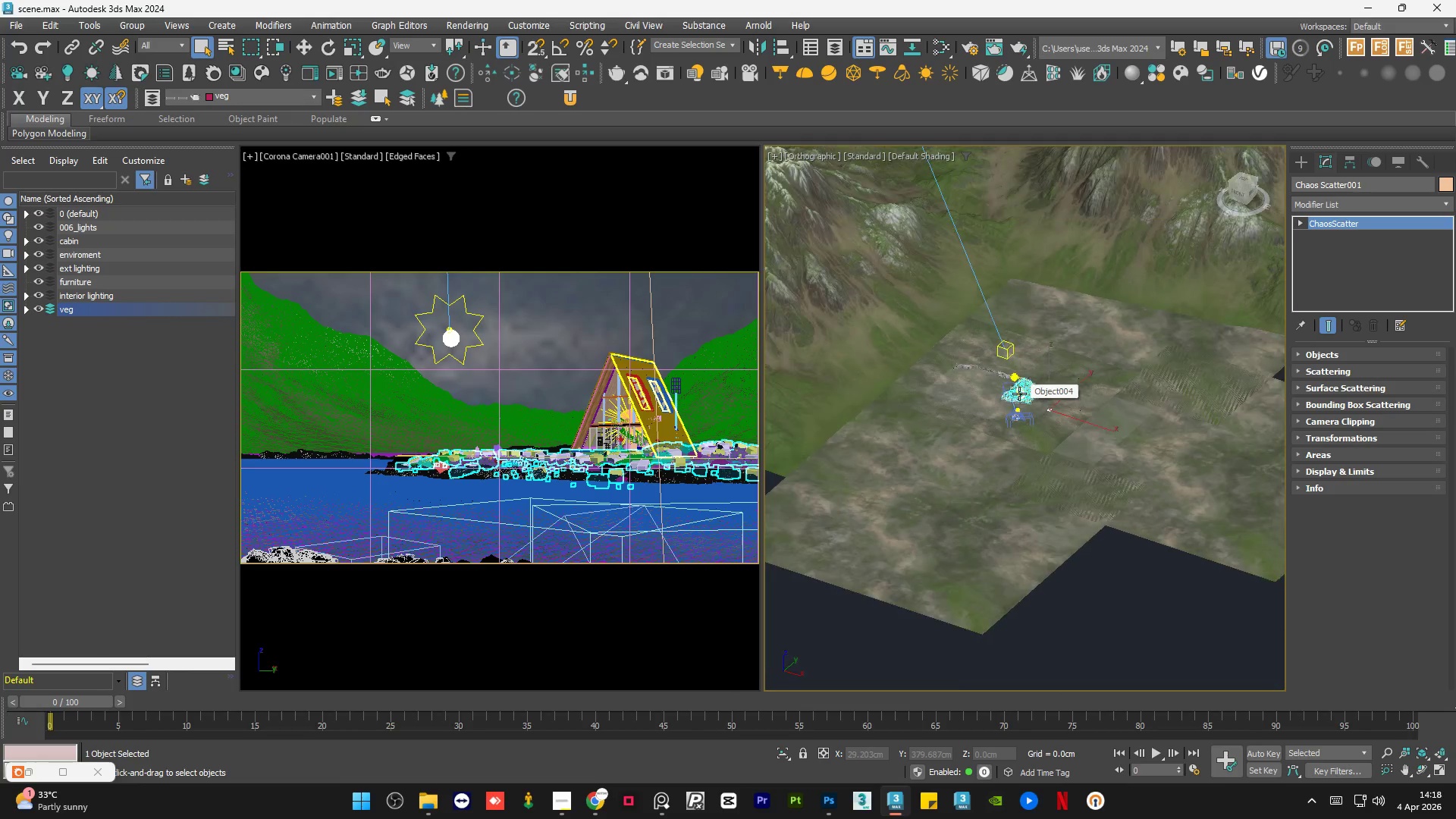 
left_click([1103, 571])
 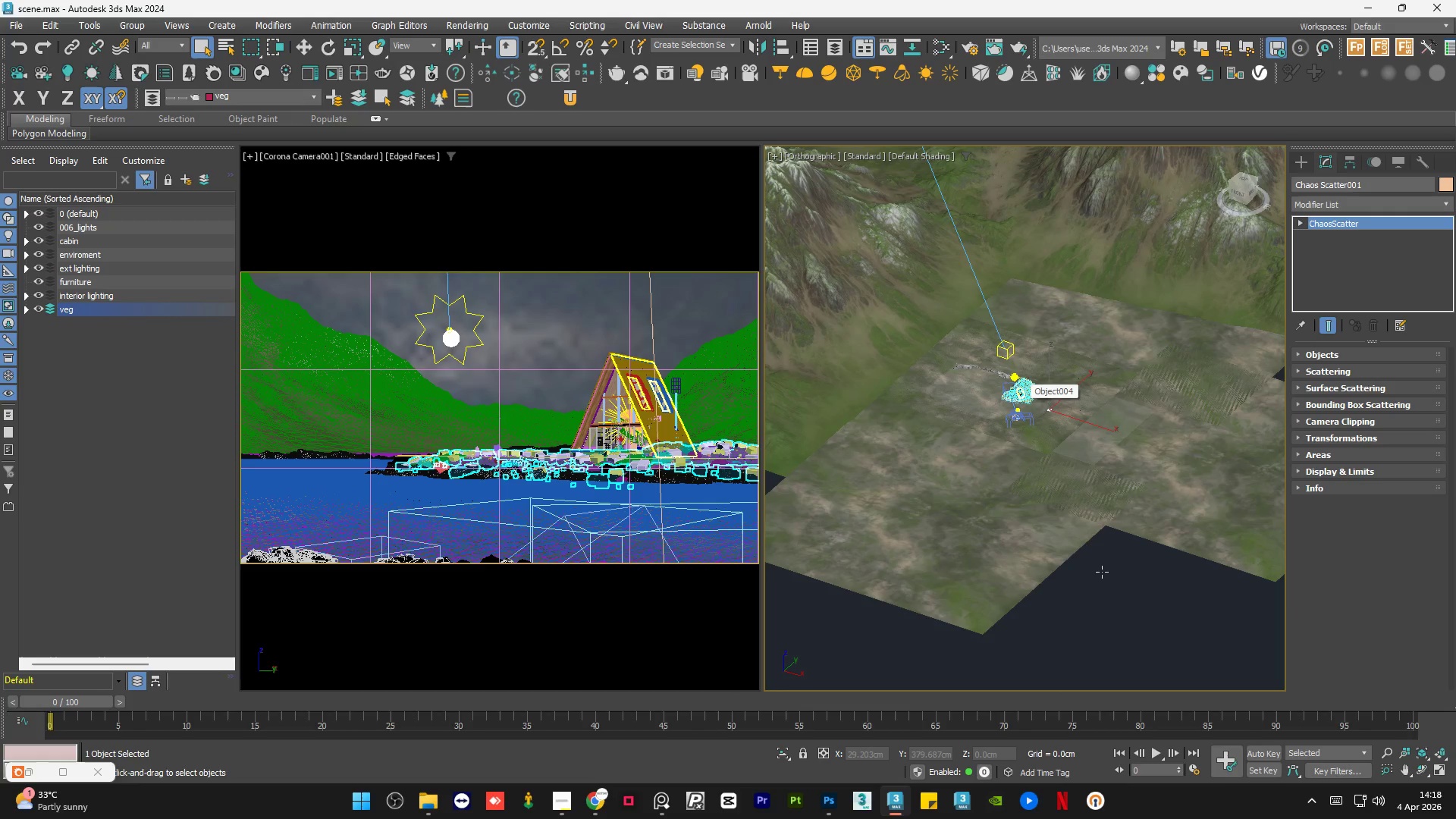 
key(Q)
 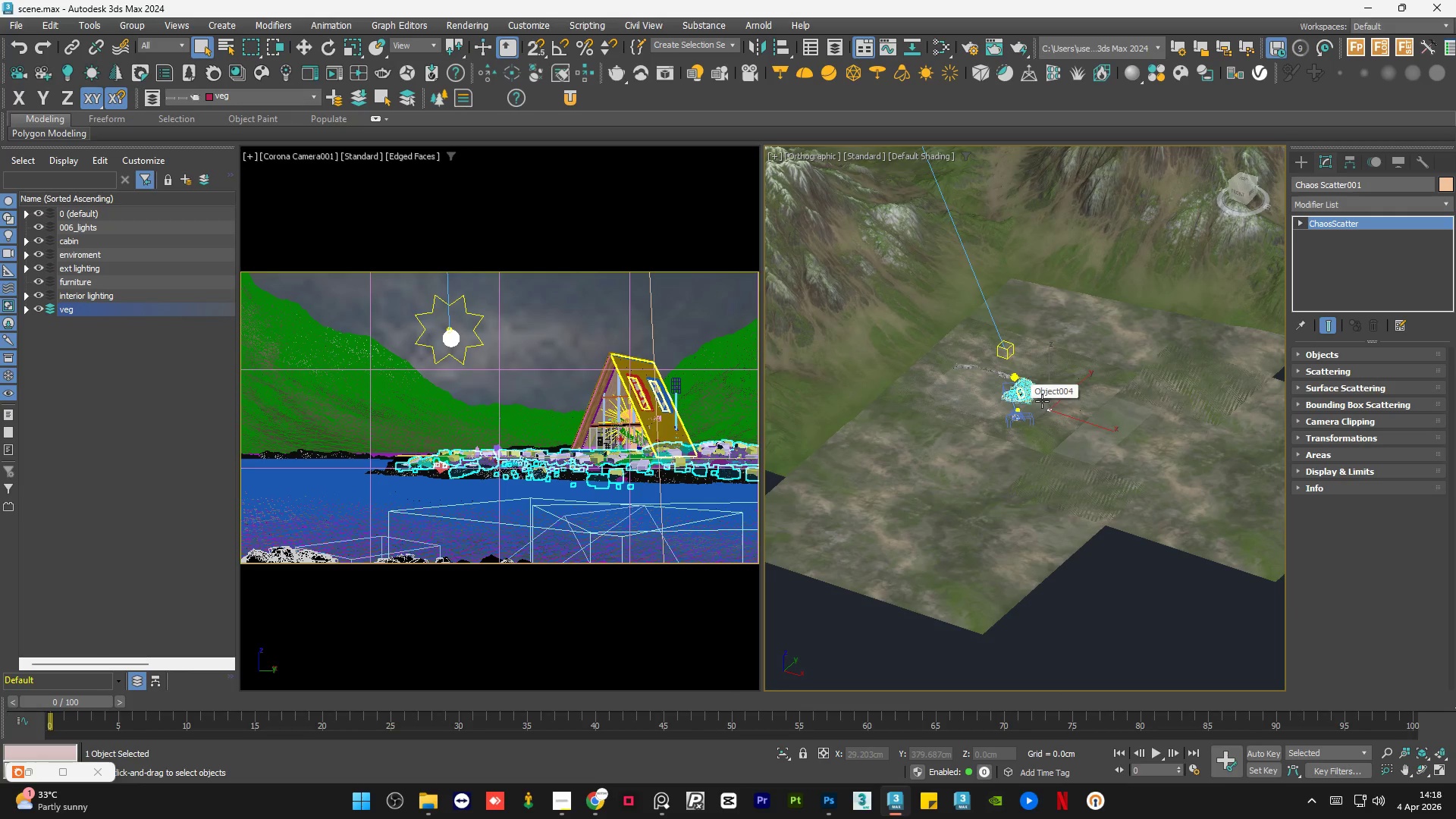 
scroll: coordinate [1042, 401], scroll_direction: up, amount: 2.0
 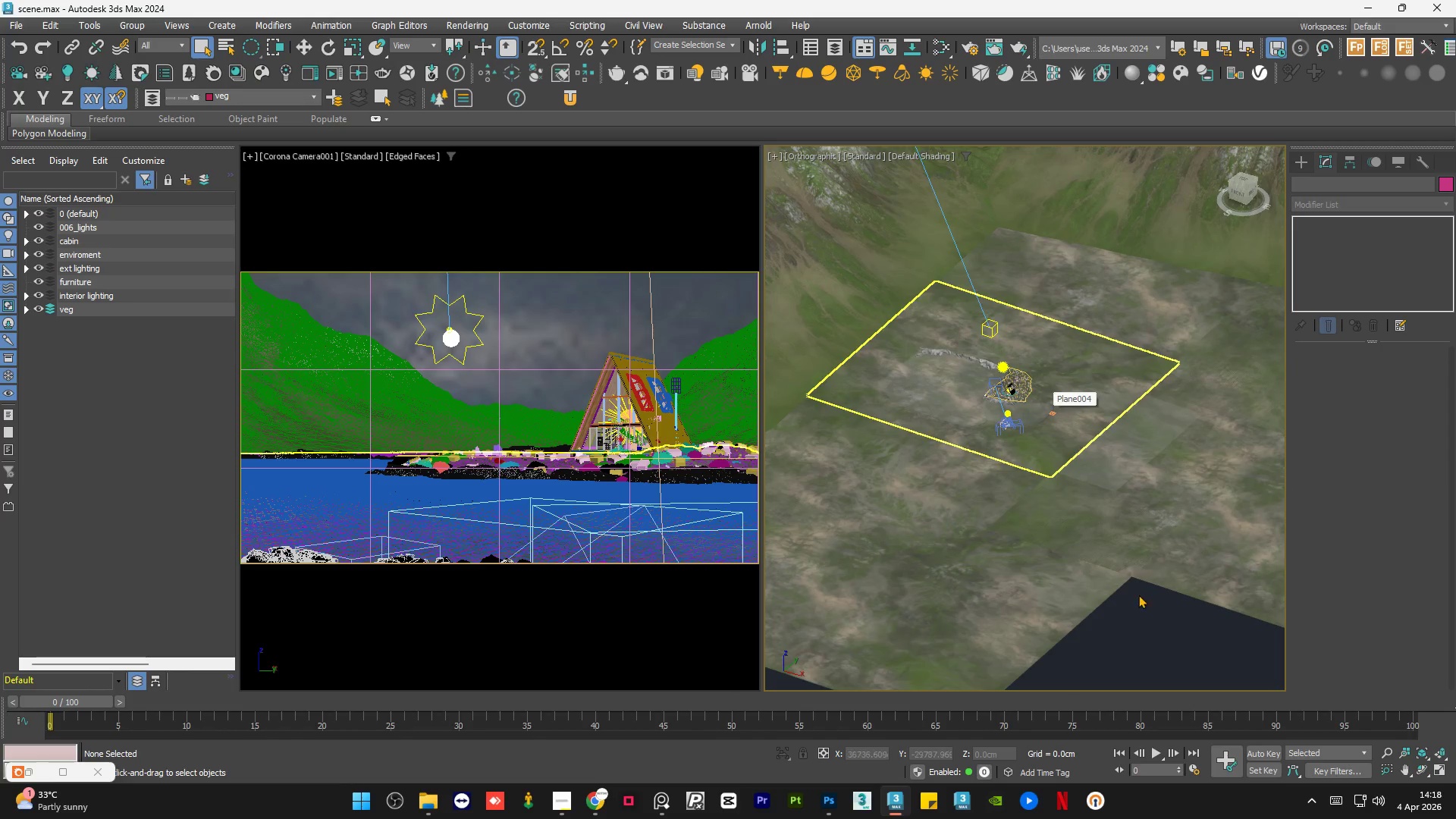 
left_click([1148, 632])
 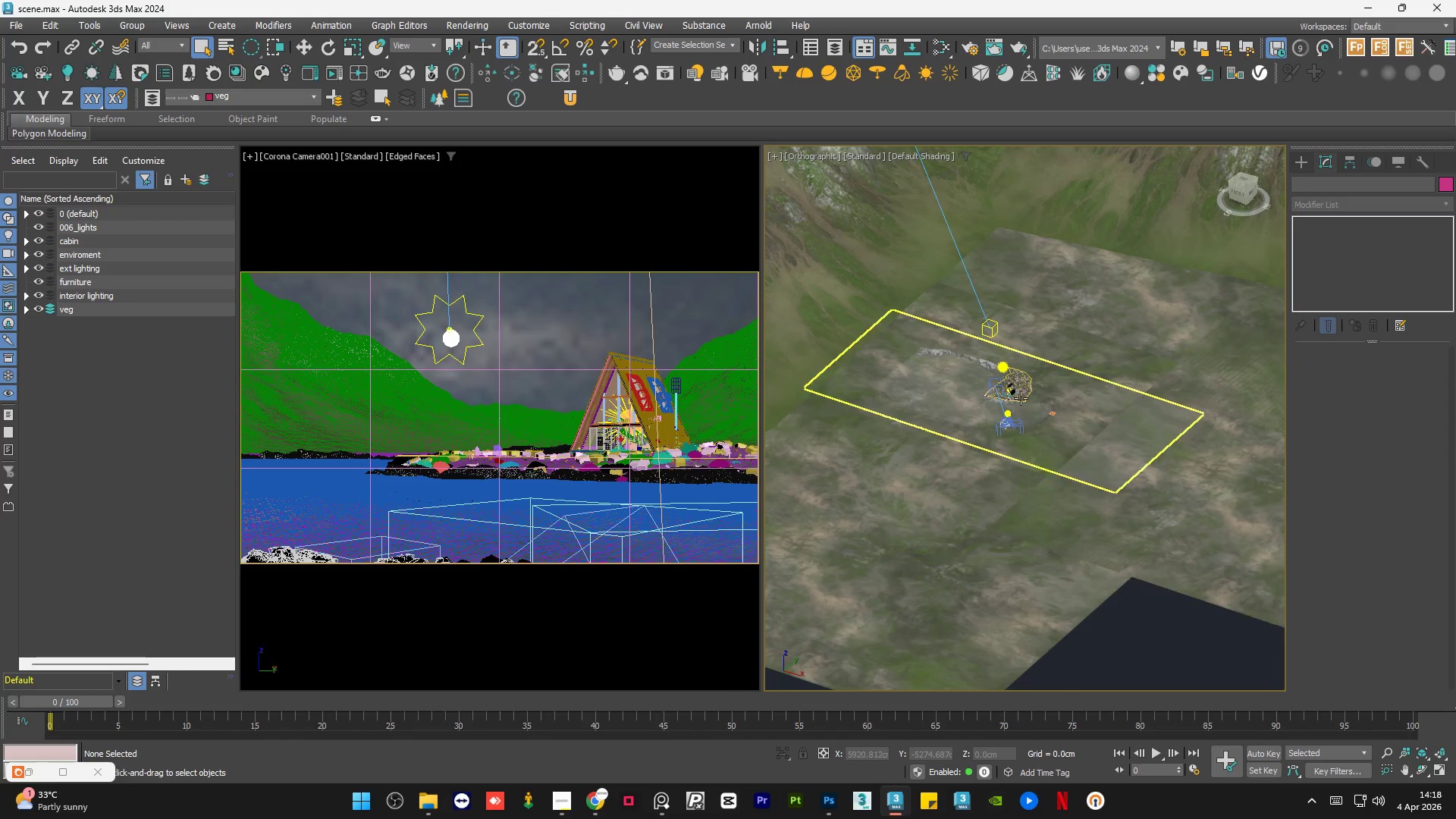 
scroll: coordinate [1015, 389], scroll_direction: up, amount: 5.0
 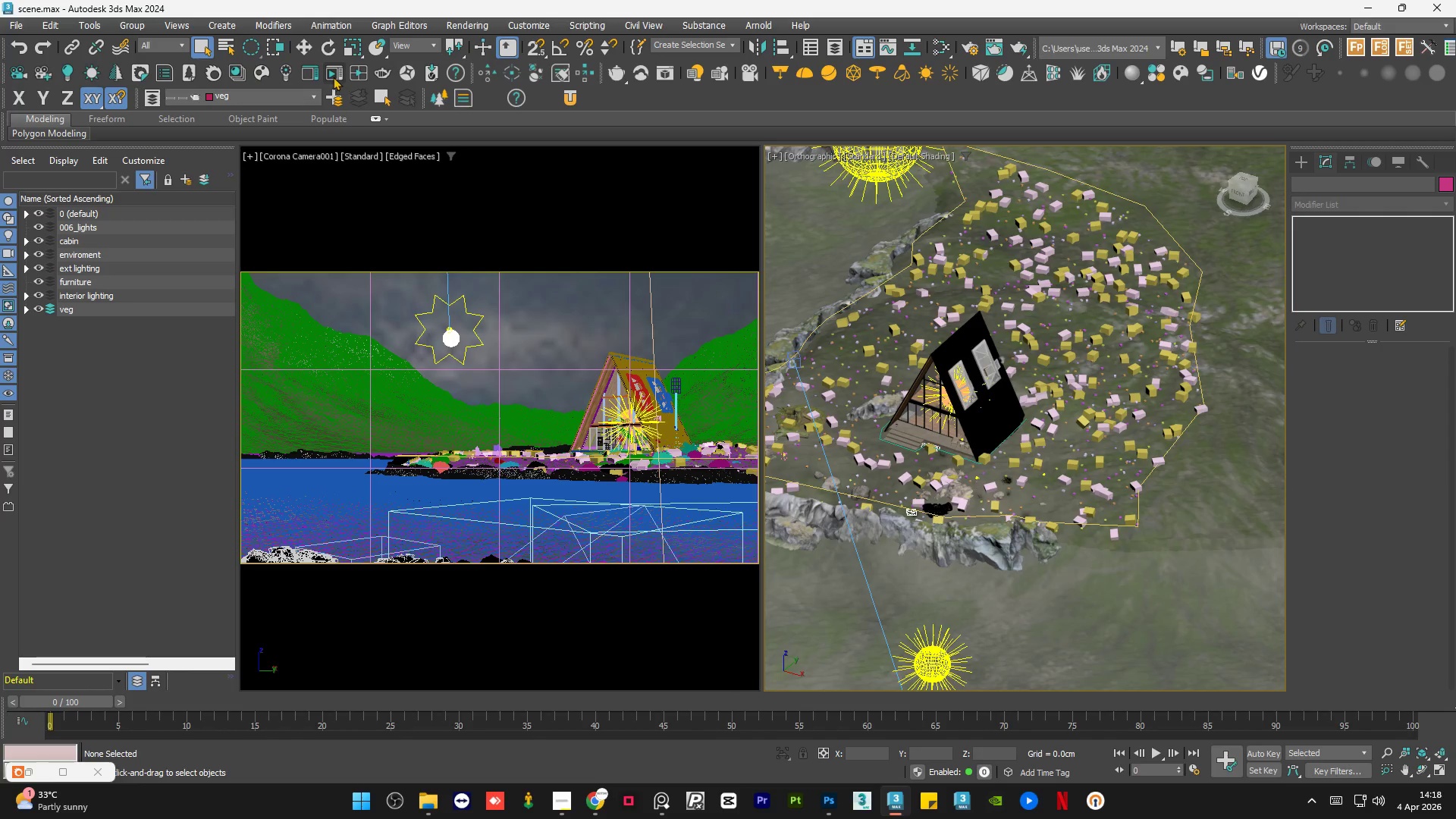 
mouse_move([864, 792])
 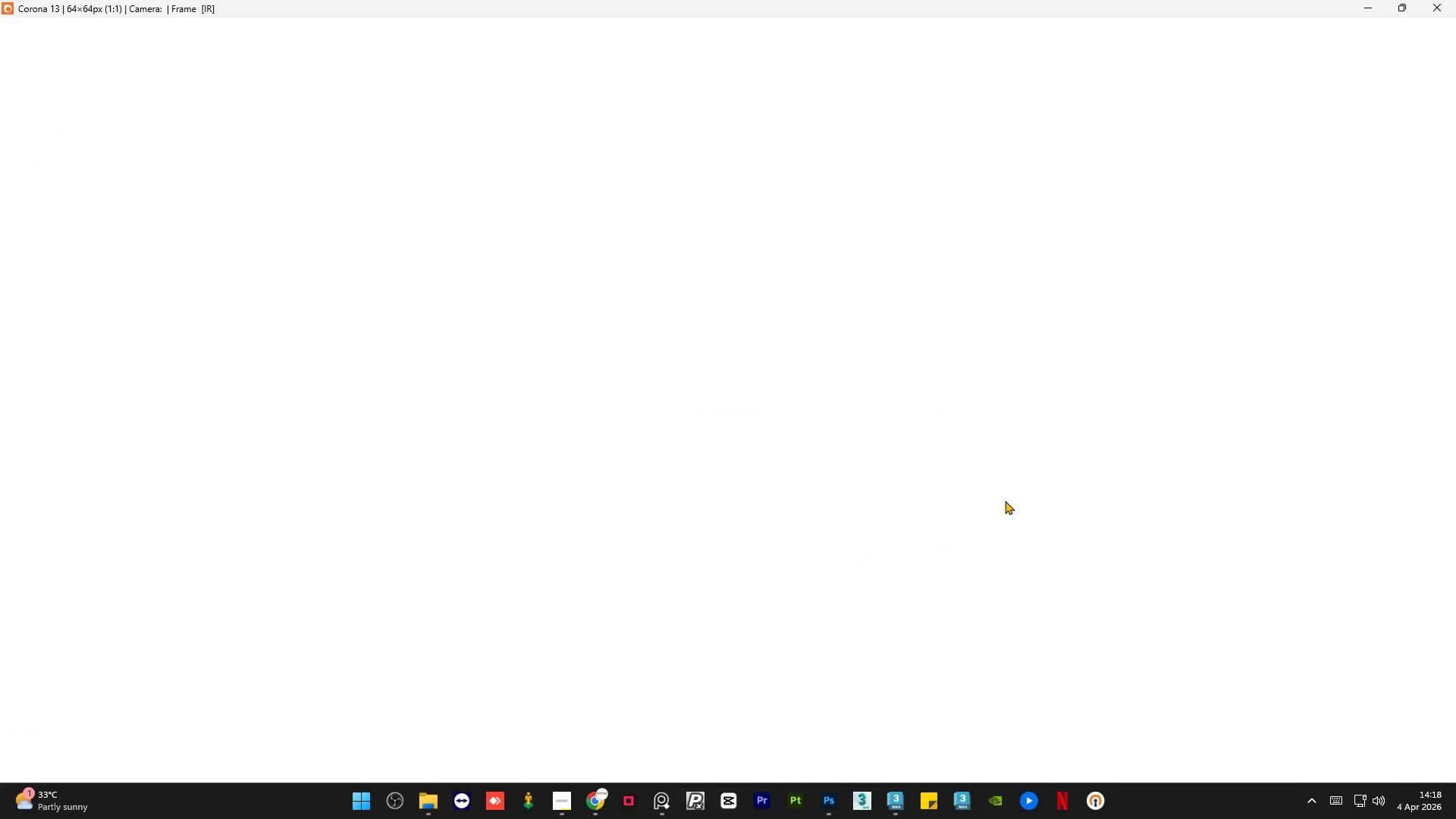 
wait(8.84)
 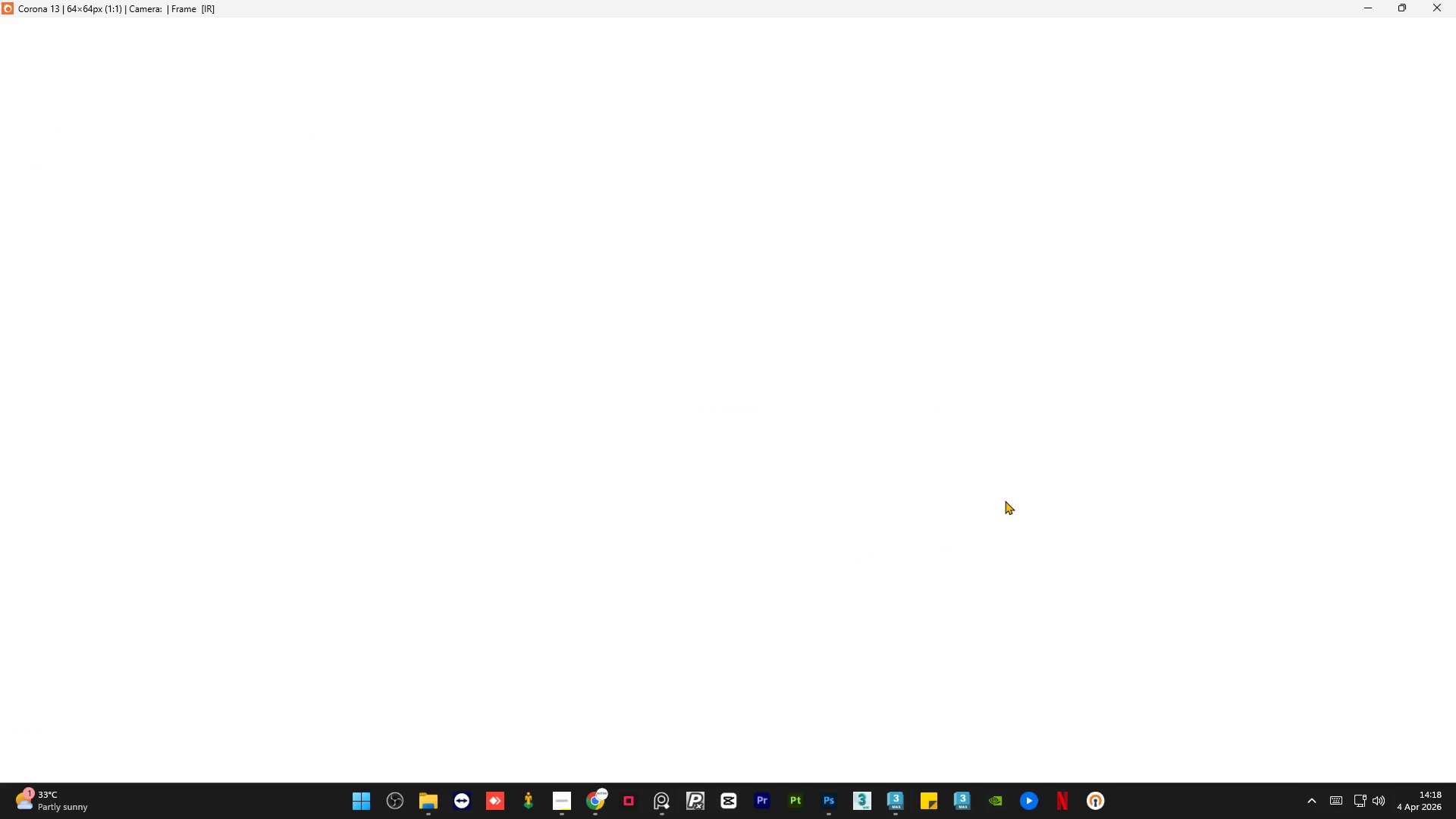 
left_click([587, 799])
 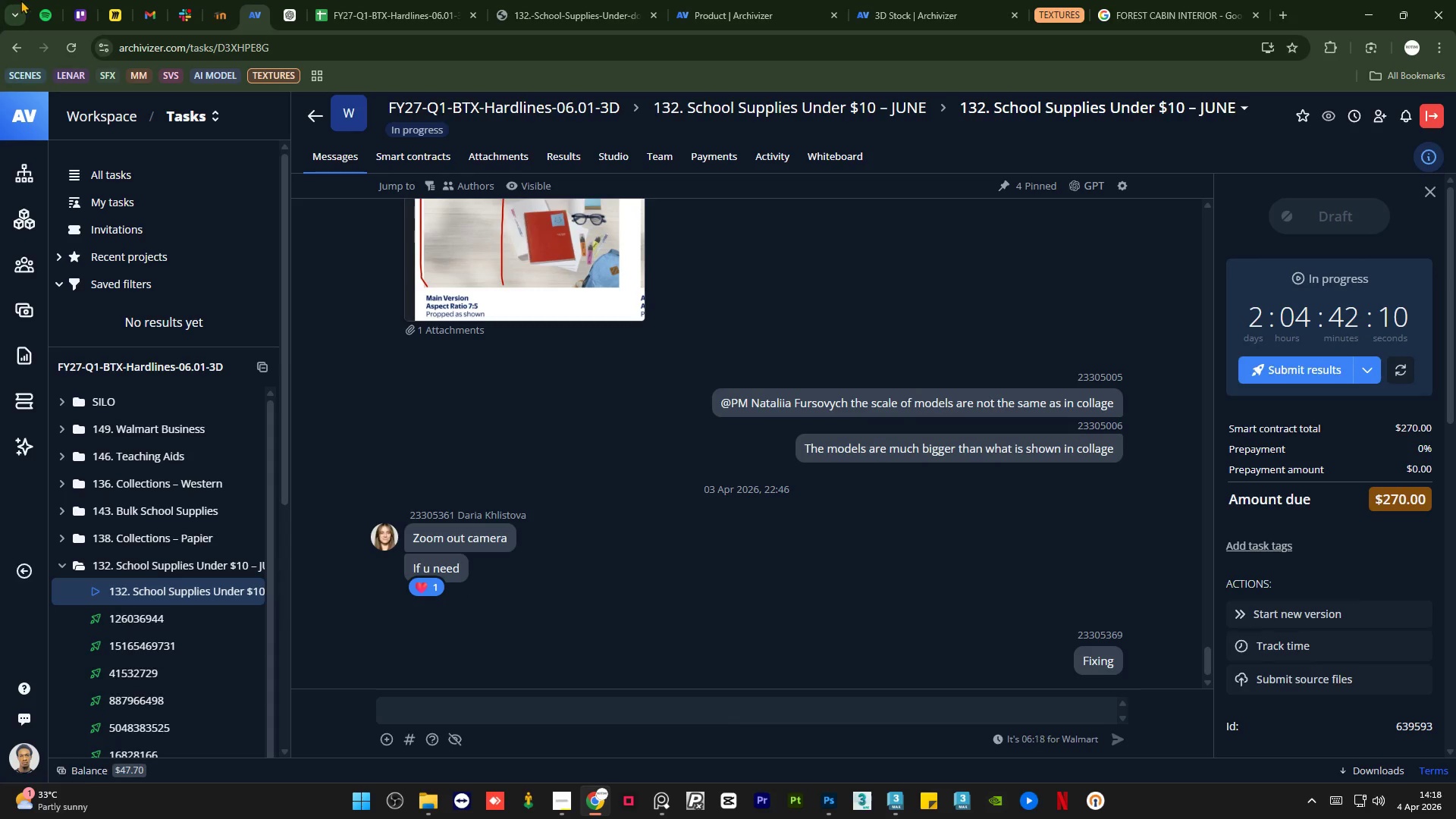 
left_click([39, 0])
 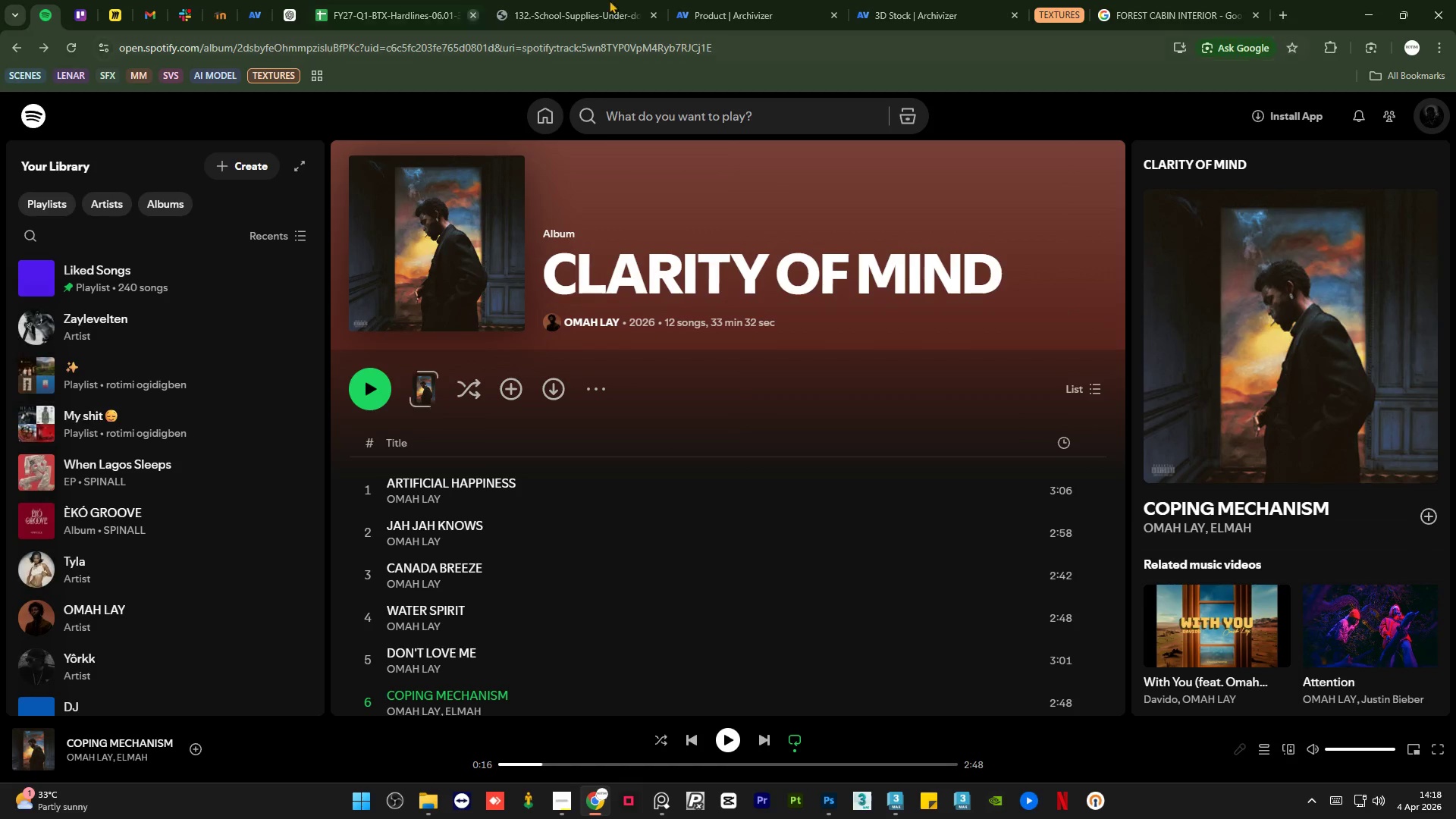 
left_click([857, 0])
 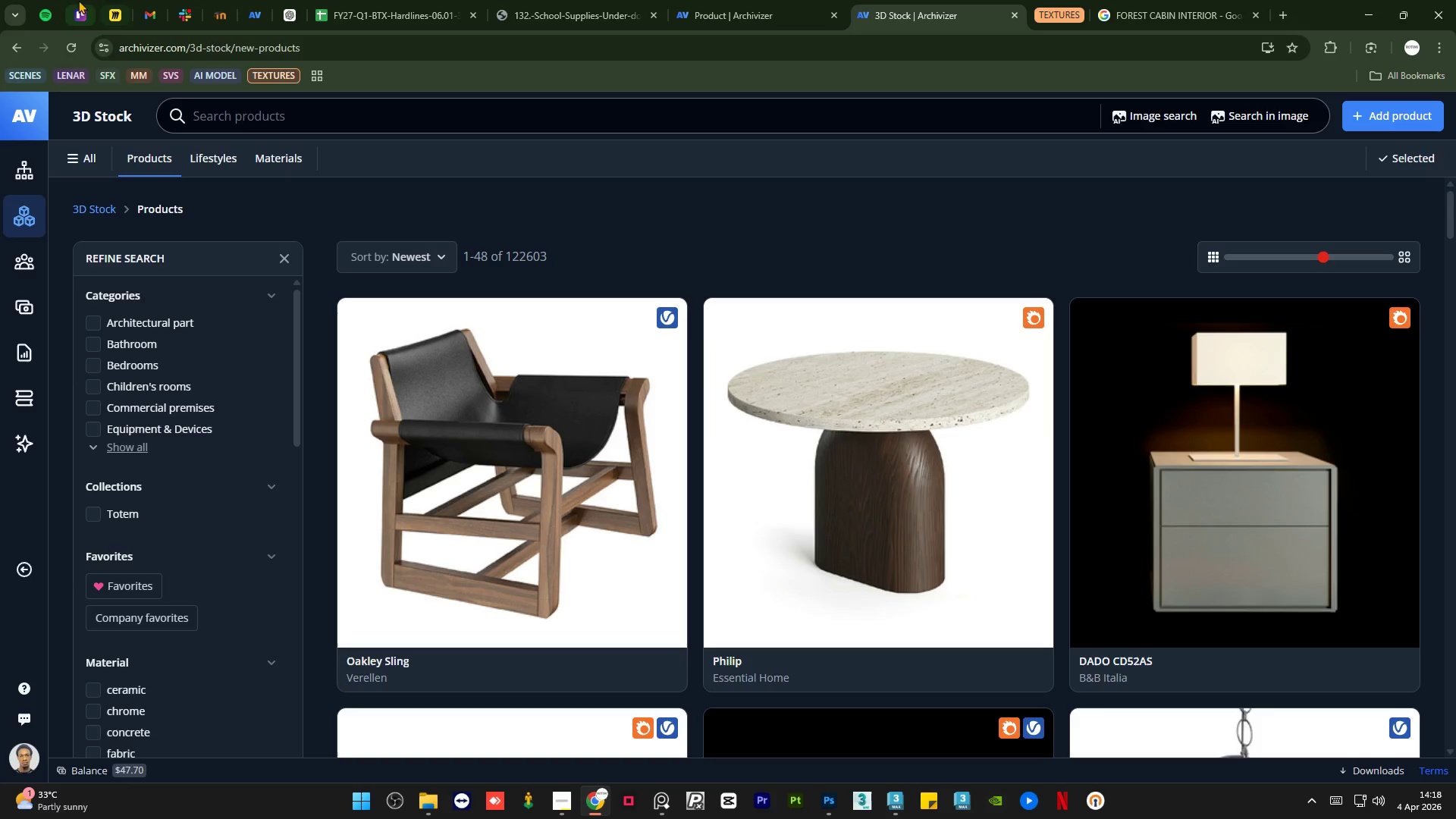 
left_click([52, 2])
 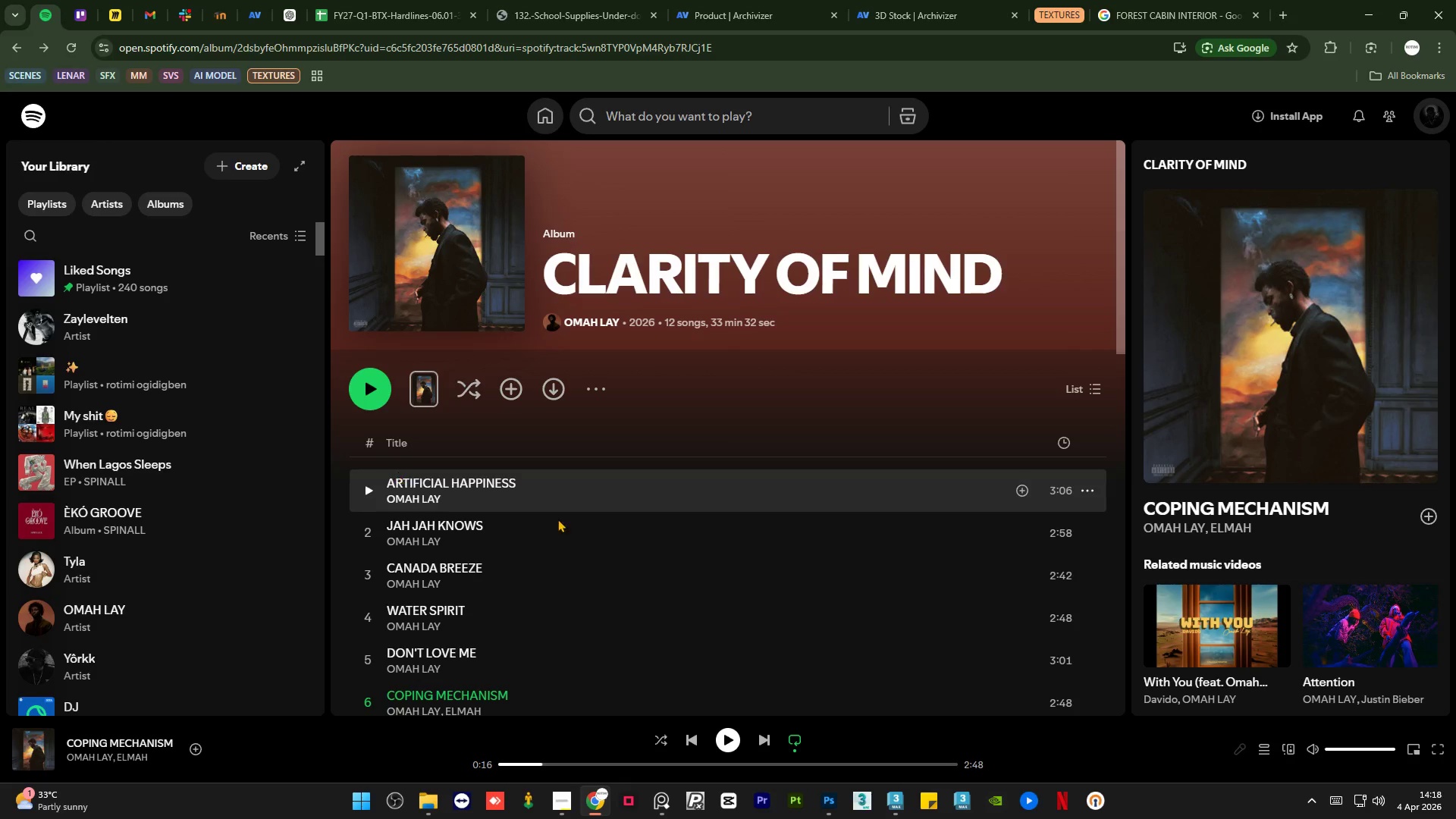 
scroll: coordinate [570, 508], scroll_direction: down, amount: 1.0
 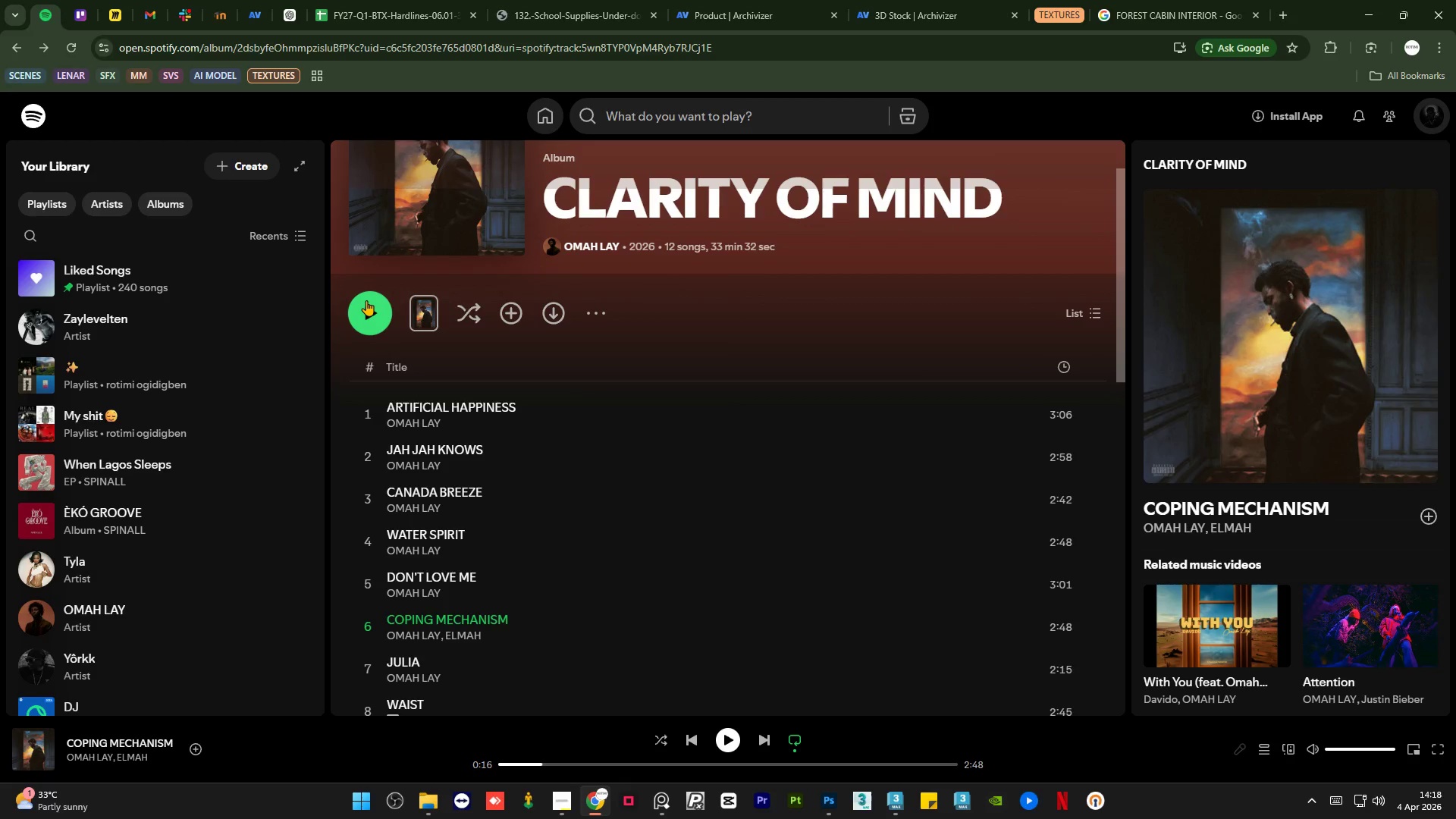 
left_click([366, 300])
 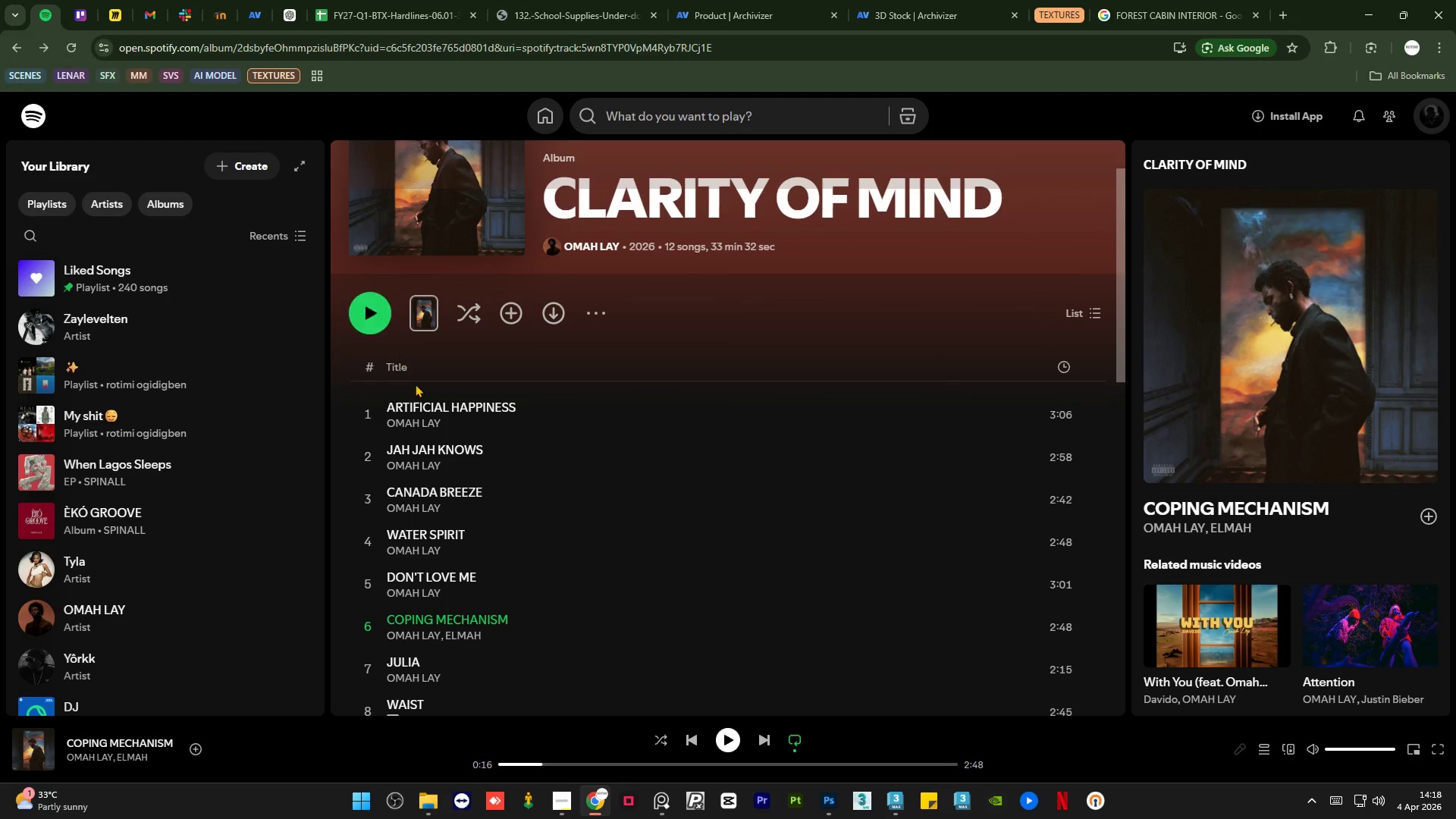 
mouse_move([374, 429])
 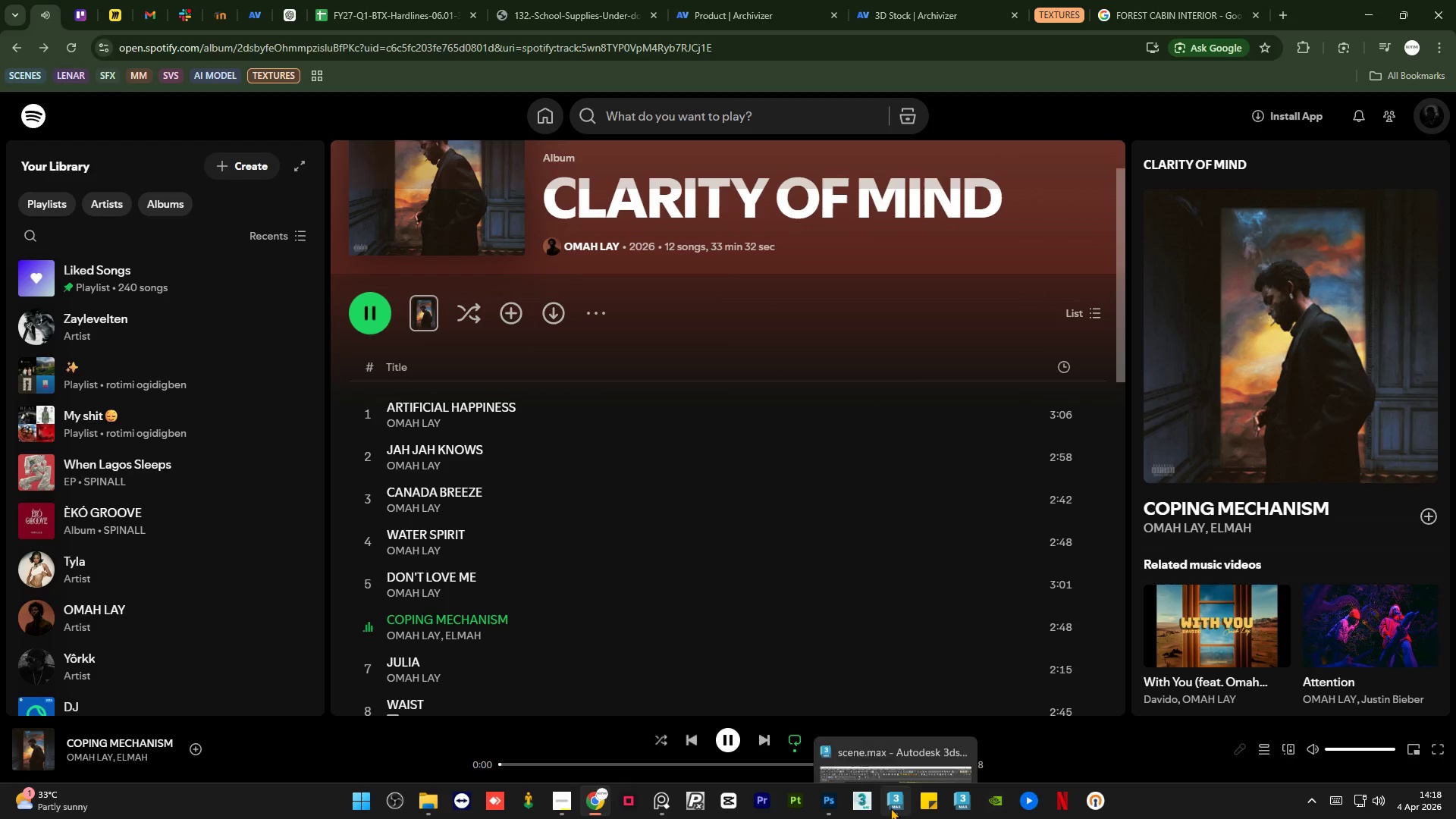 
left_click([890, 726])
 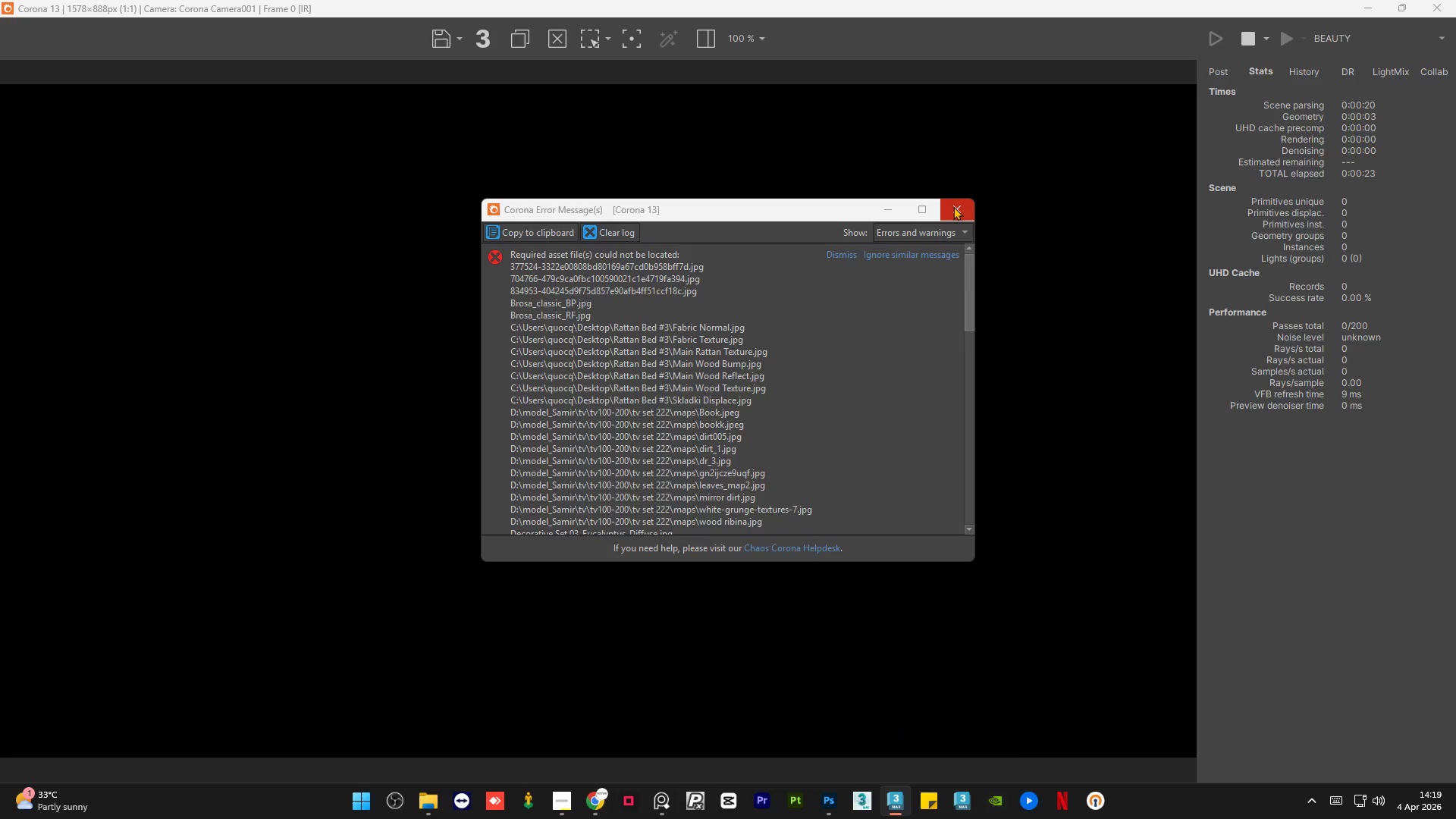 
left_click([953, 206])
 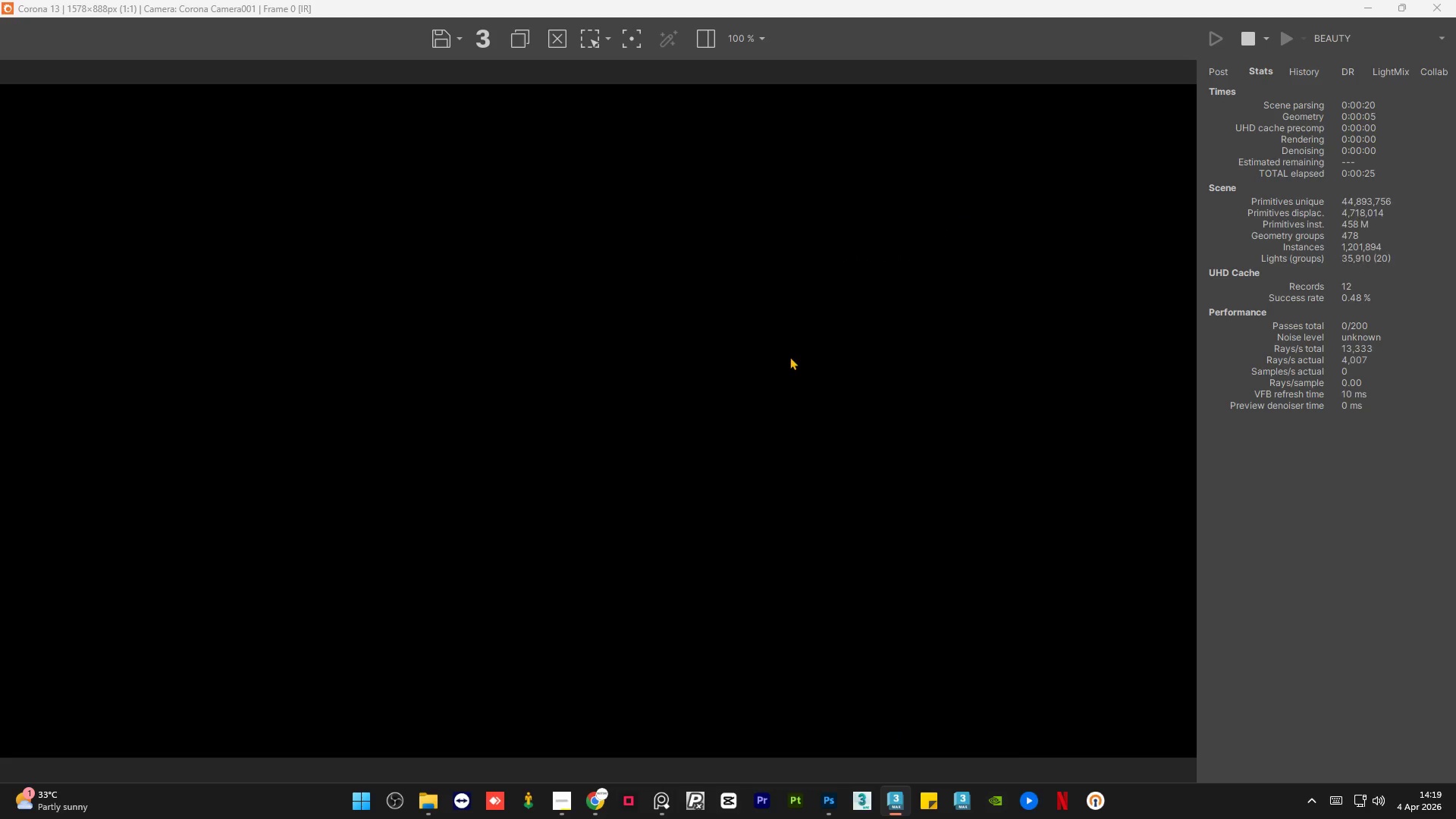 
scroll: coordinate [789, 358], scroll_direction: down, amount: 1.0
 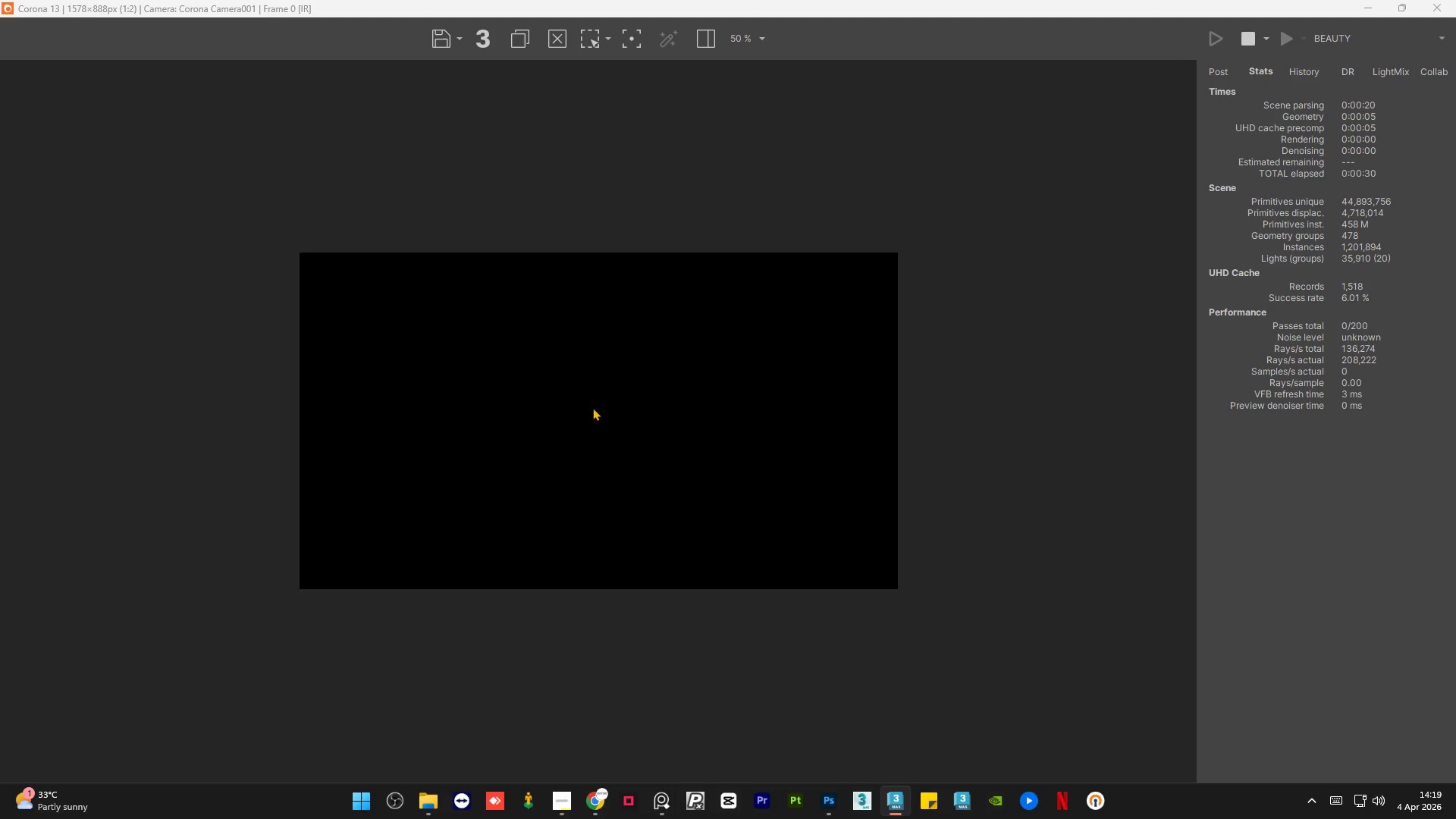 
wait(6.64)
 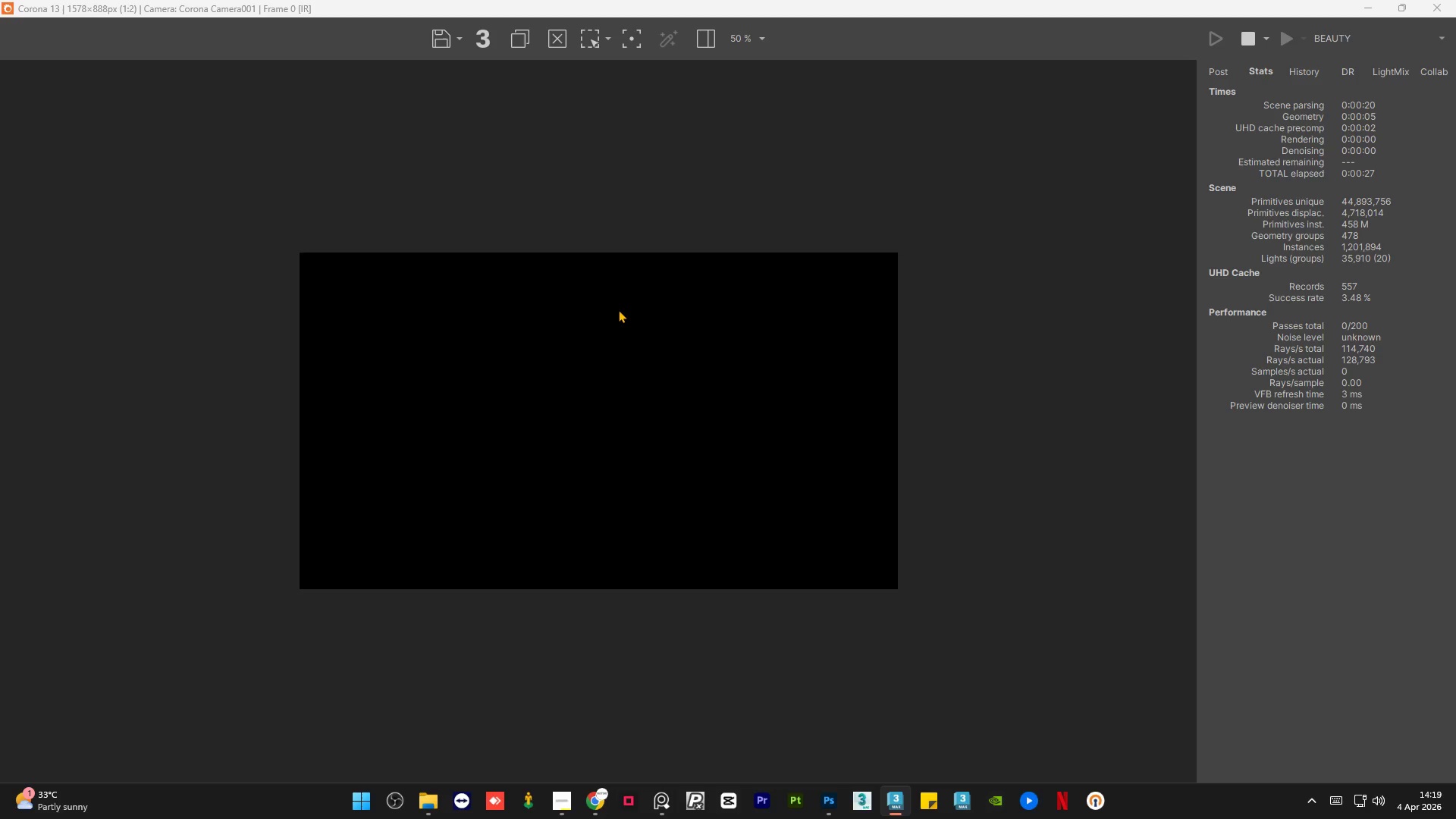 
scroll: coordinate [660, 499], scroll_direction: up, amount: 5.0
 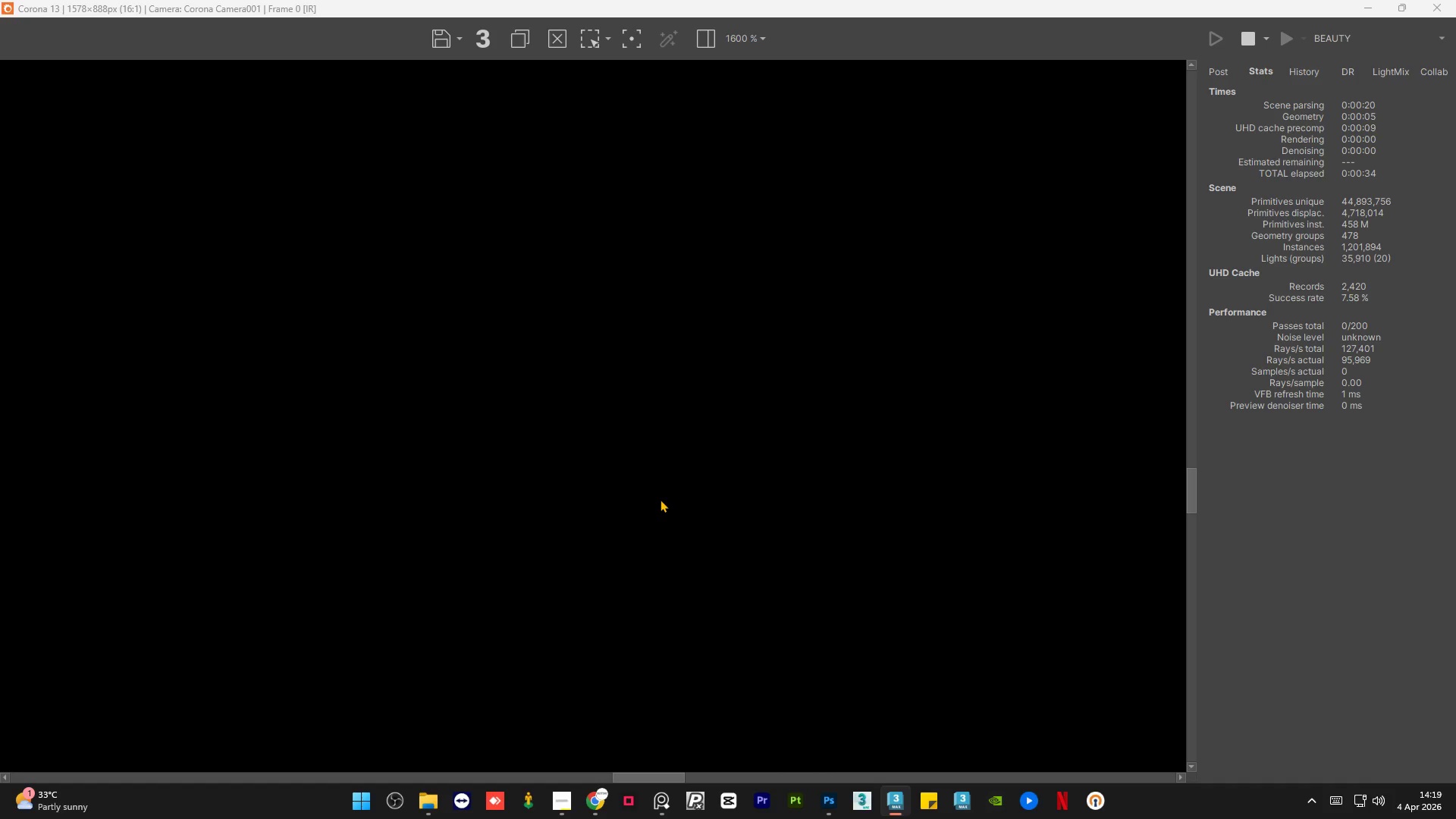 
scroll: coordinate [660, 499], scroll_direction: down, amount: 4.0
 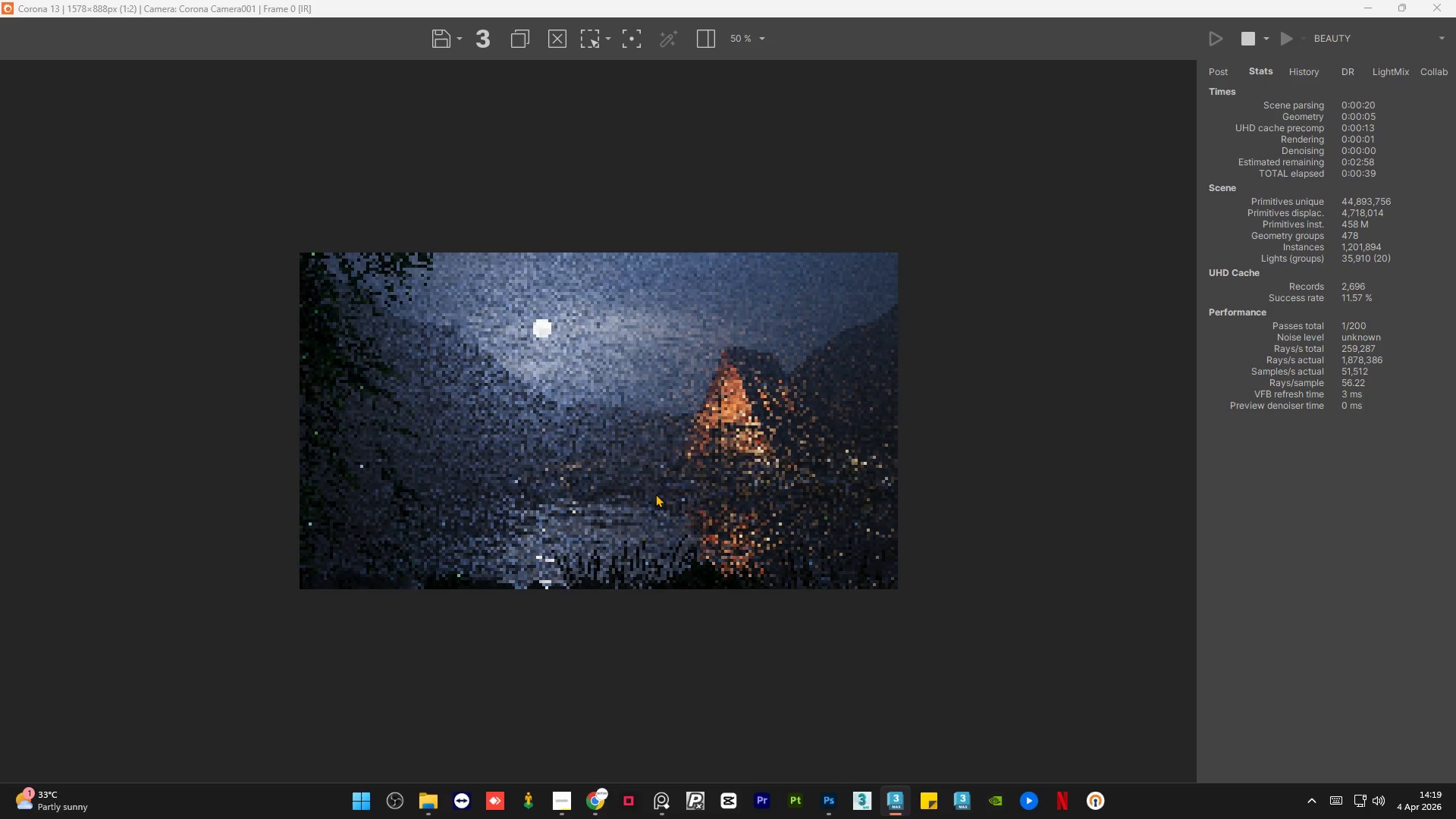 
scroll: coordinate [719, 482], scroll_direction: up, amount: 1.0
 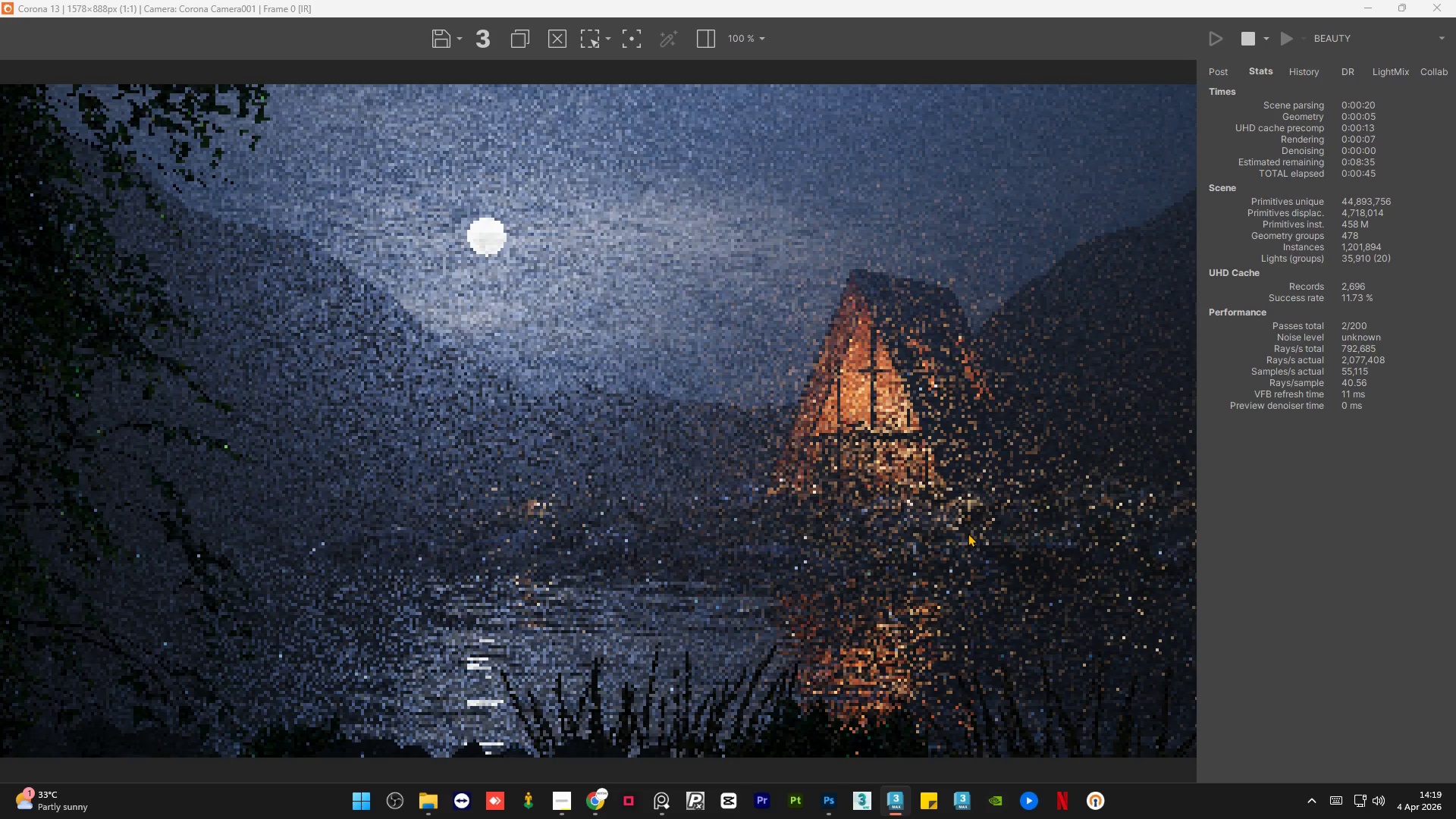 
wait(8.51)
 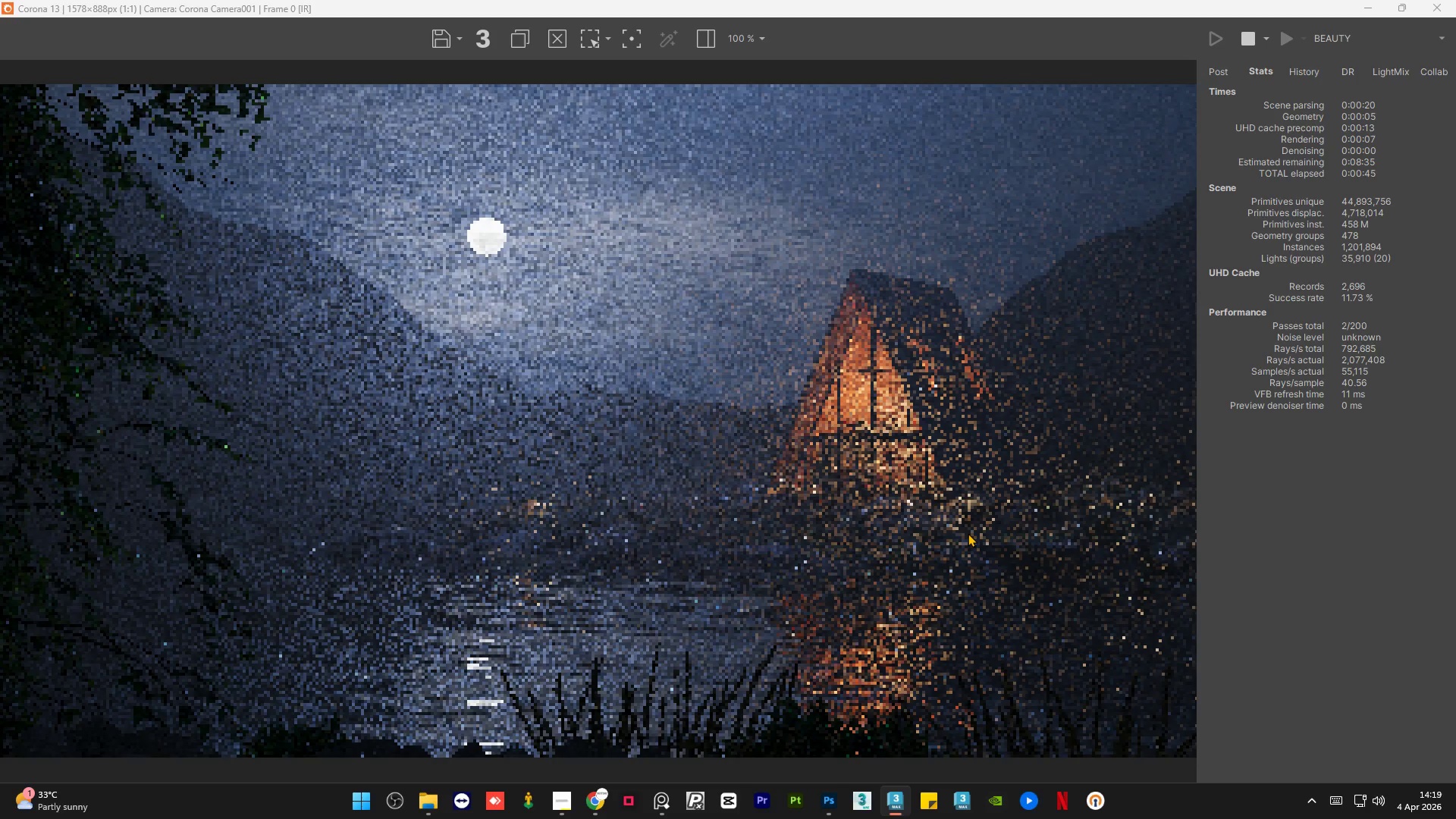 
left_click([586, 44])
 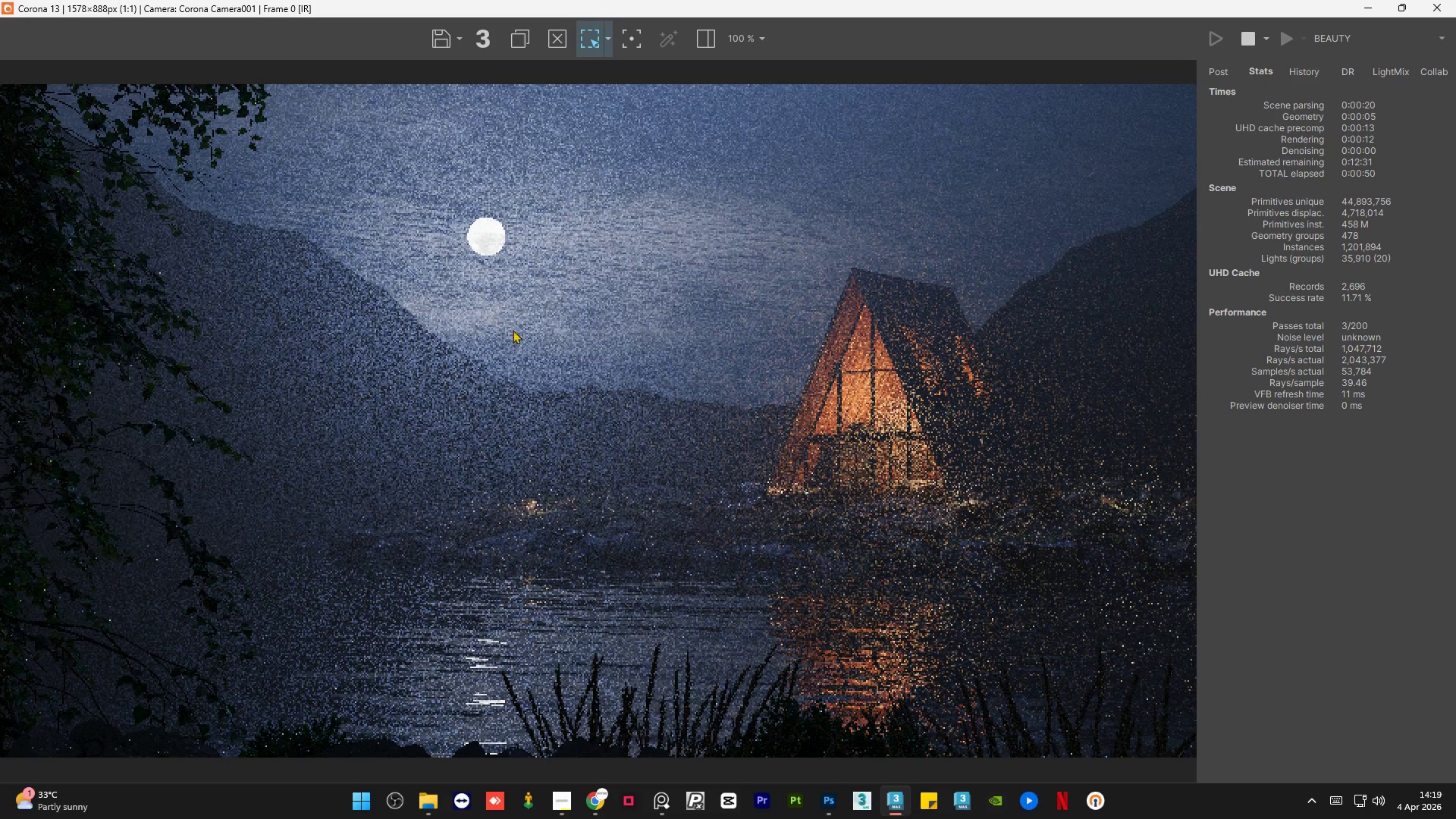 
scroll: coordinate [503, 354], scroll_direction: down, amount: 1.0
 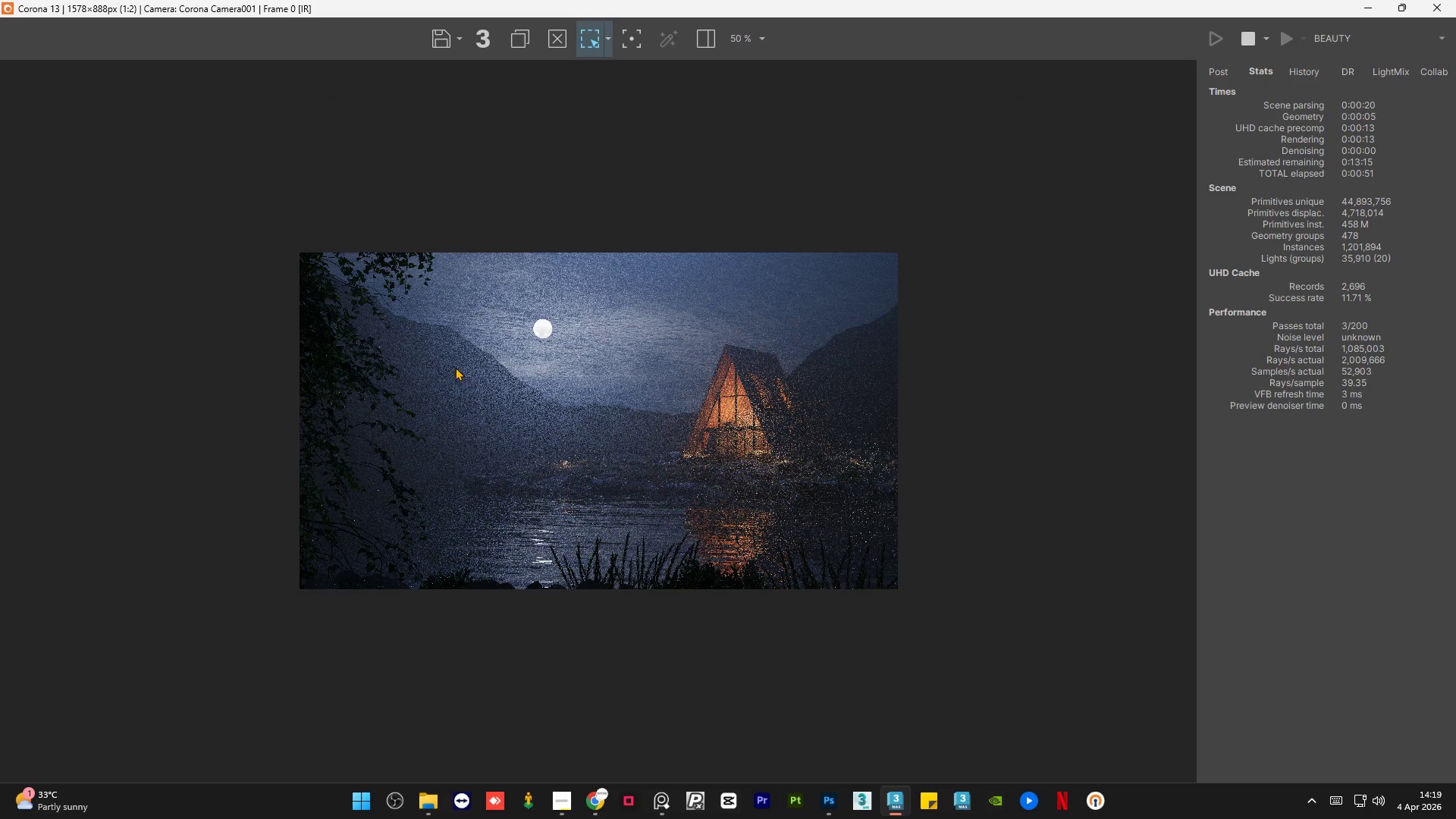 
left_click_drag(start_coordinate=[455, 372], to_coordinate=[914, 520])
 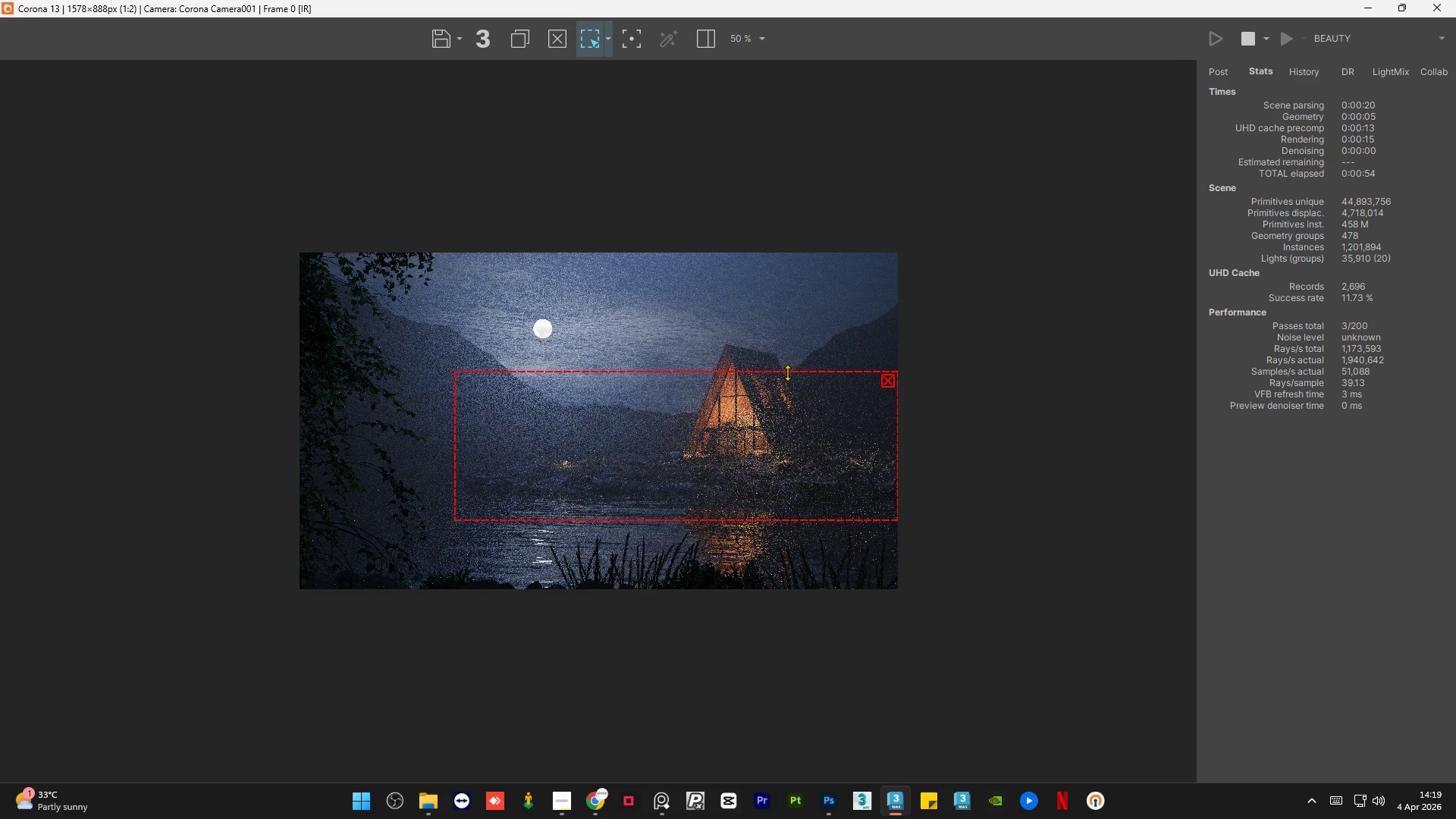 
left_click_drag(start_coordinate=[787, 372], to_coordinate=[793, 339])
 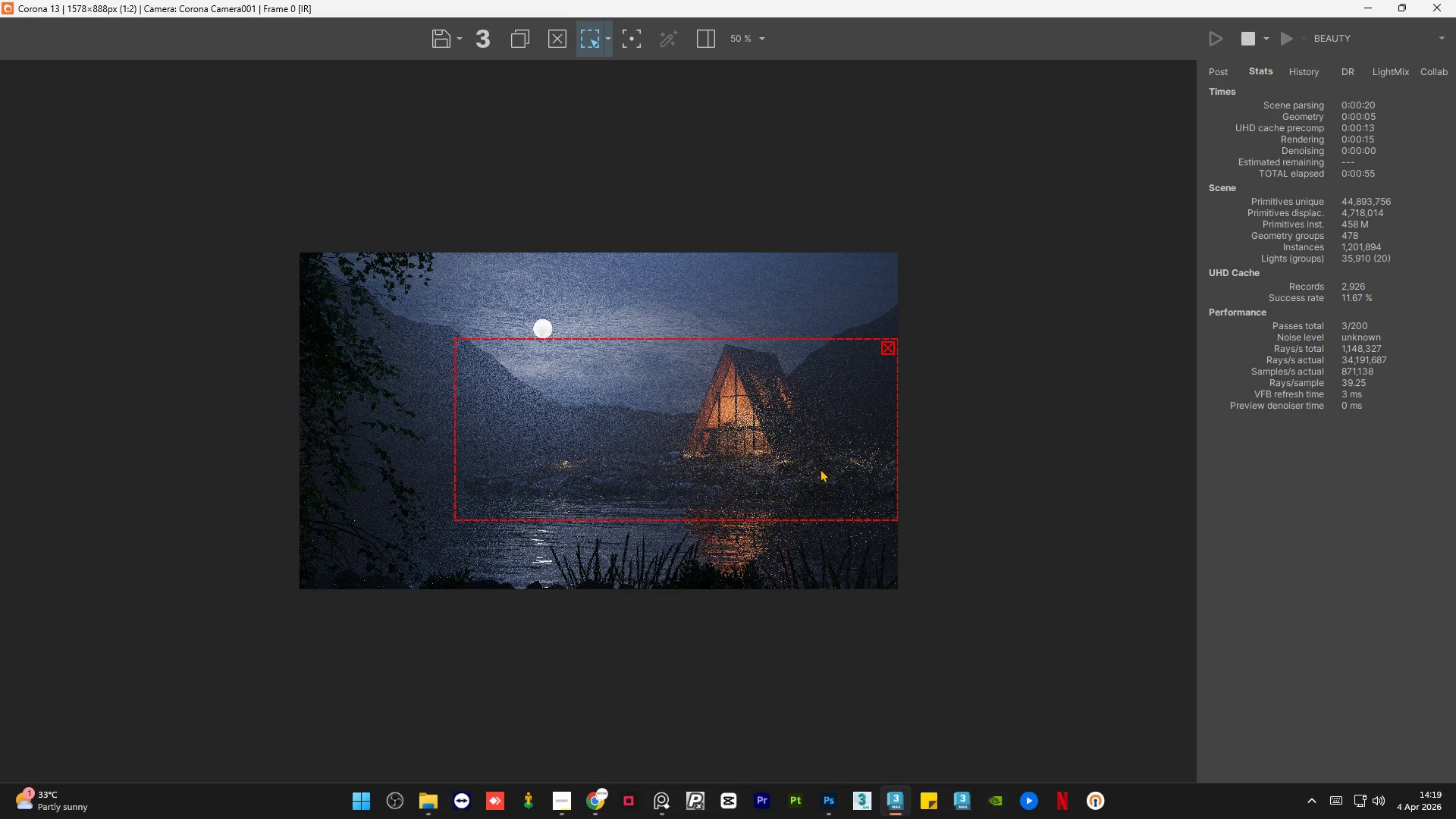 
scroll: coordinate [820, 469], scroll_direction: up, amount: 1.0
 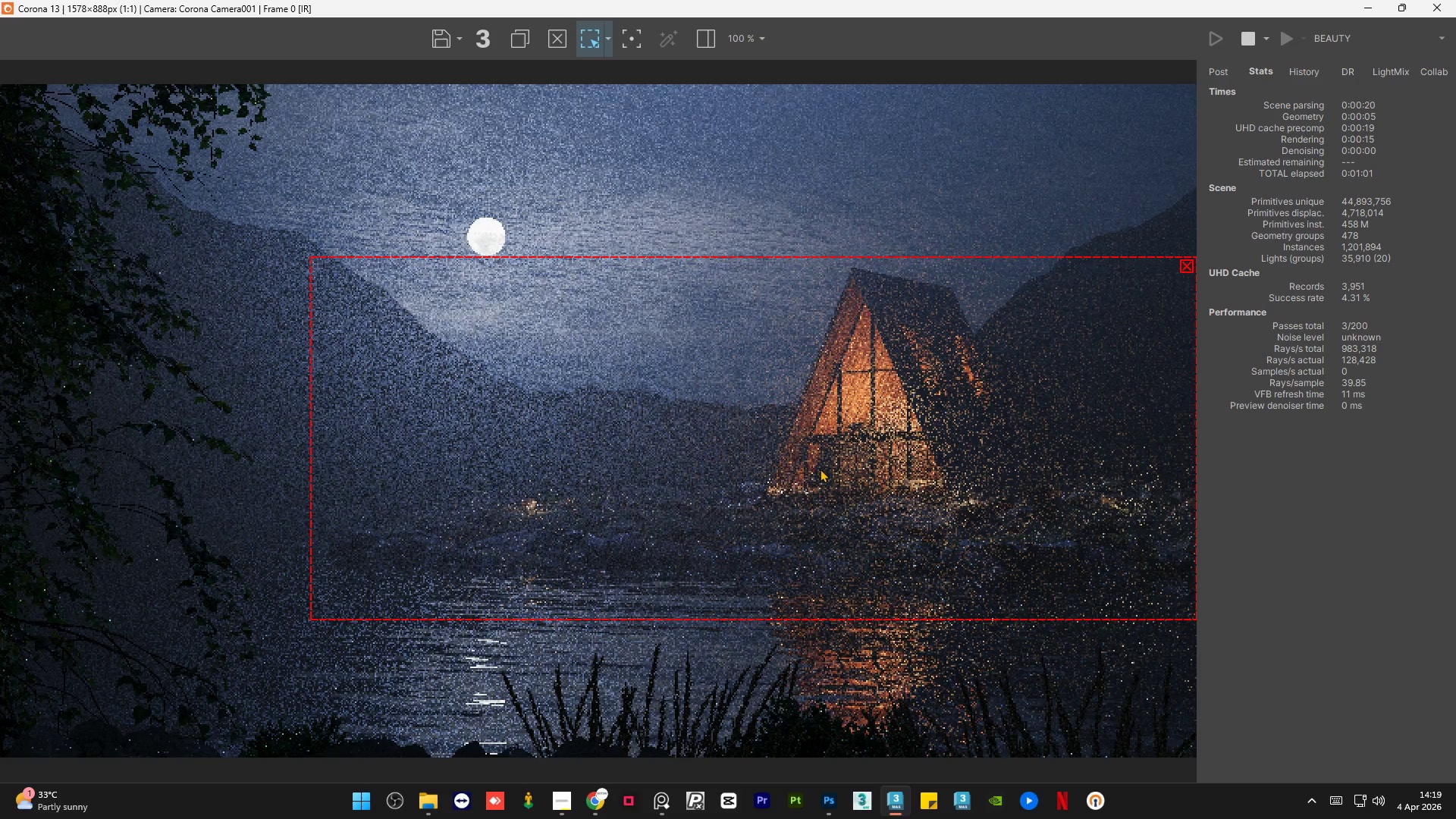 
wait(9.4)
 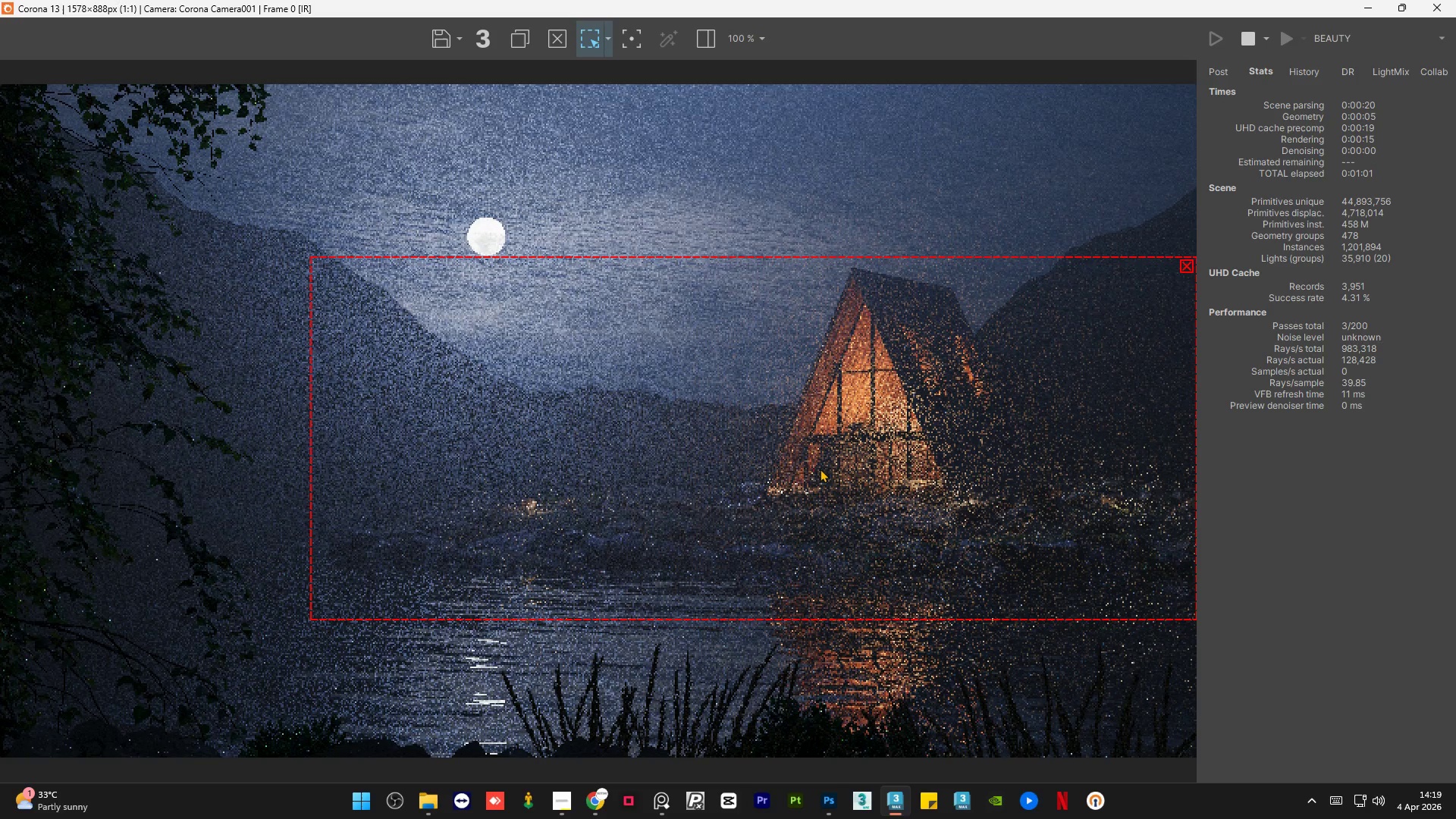 
scroll: coordinate [640, 438], scroll_direction: up, amount: 7.0
 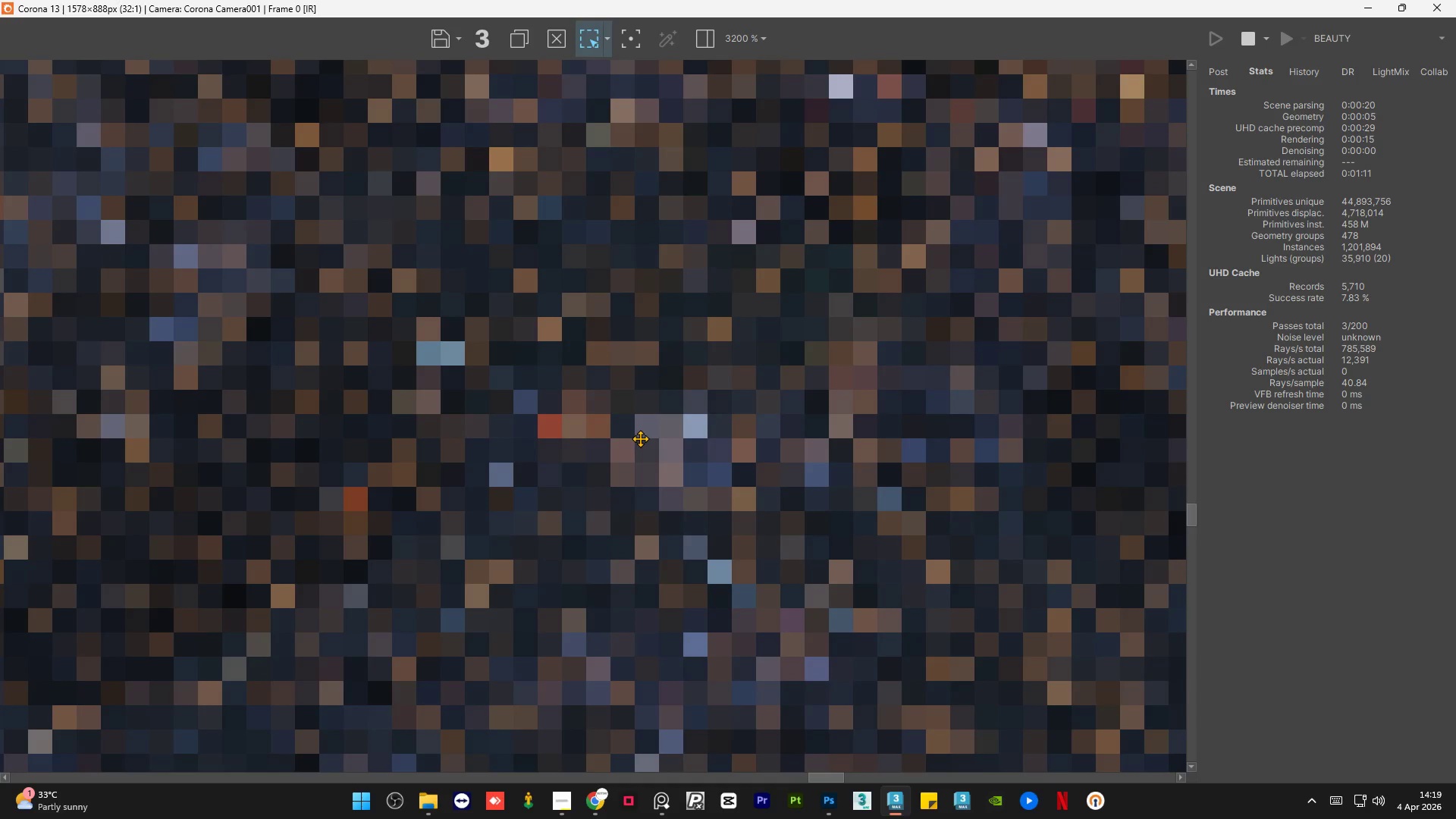 
scroll: coordinate [651, 447], scroll_direction: down, amount: 5.0
 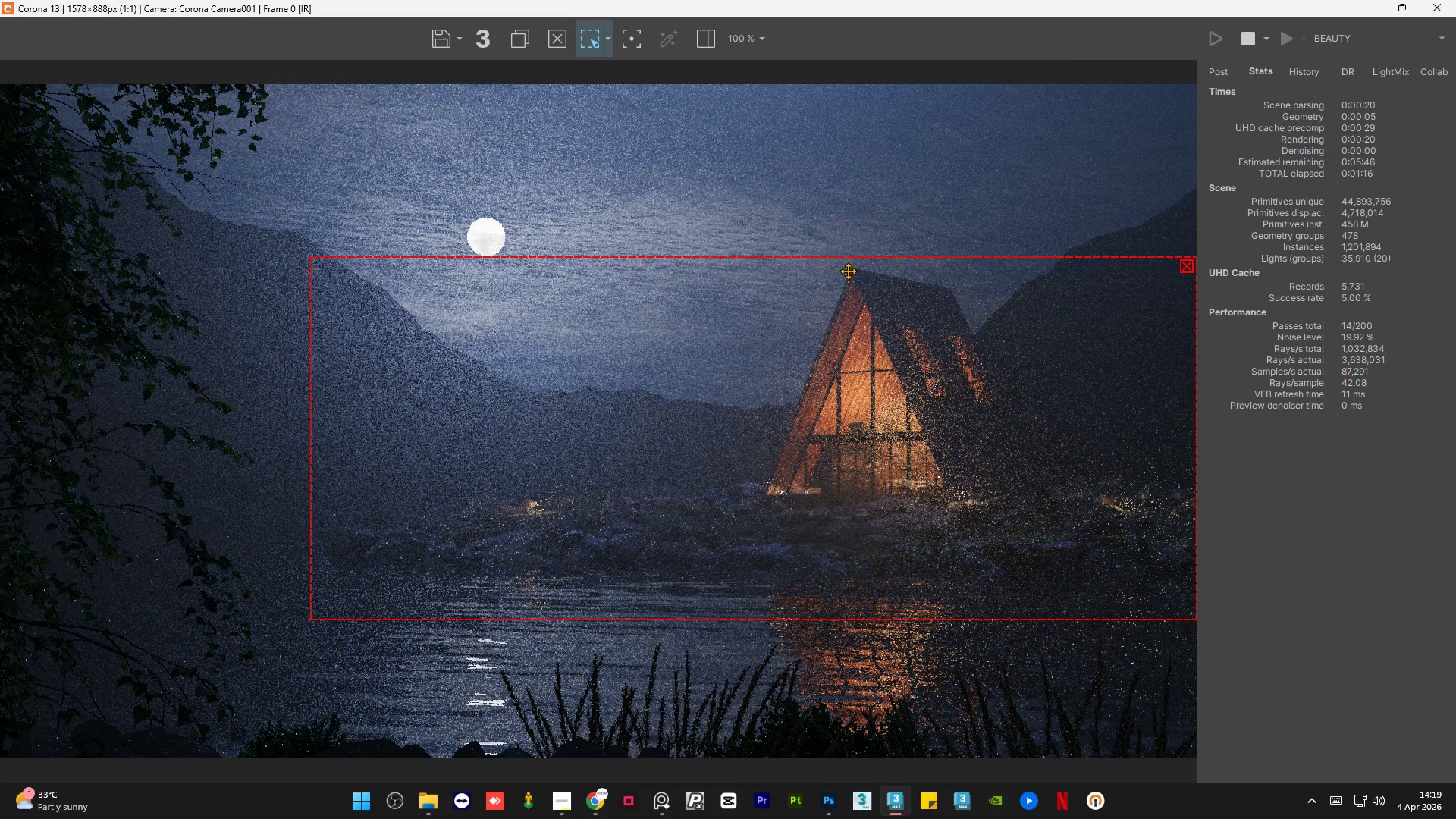 
left_click_drag(start_coordinate=[861, 256], to_coordinate=[899, 449])
 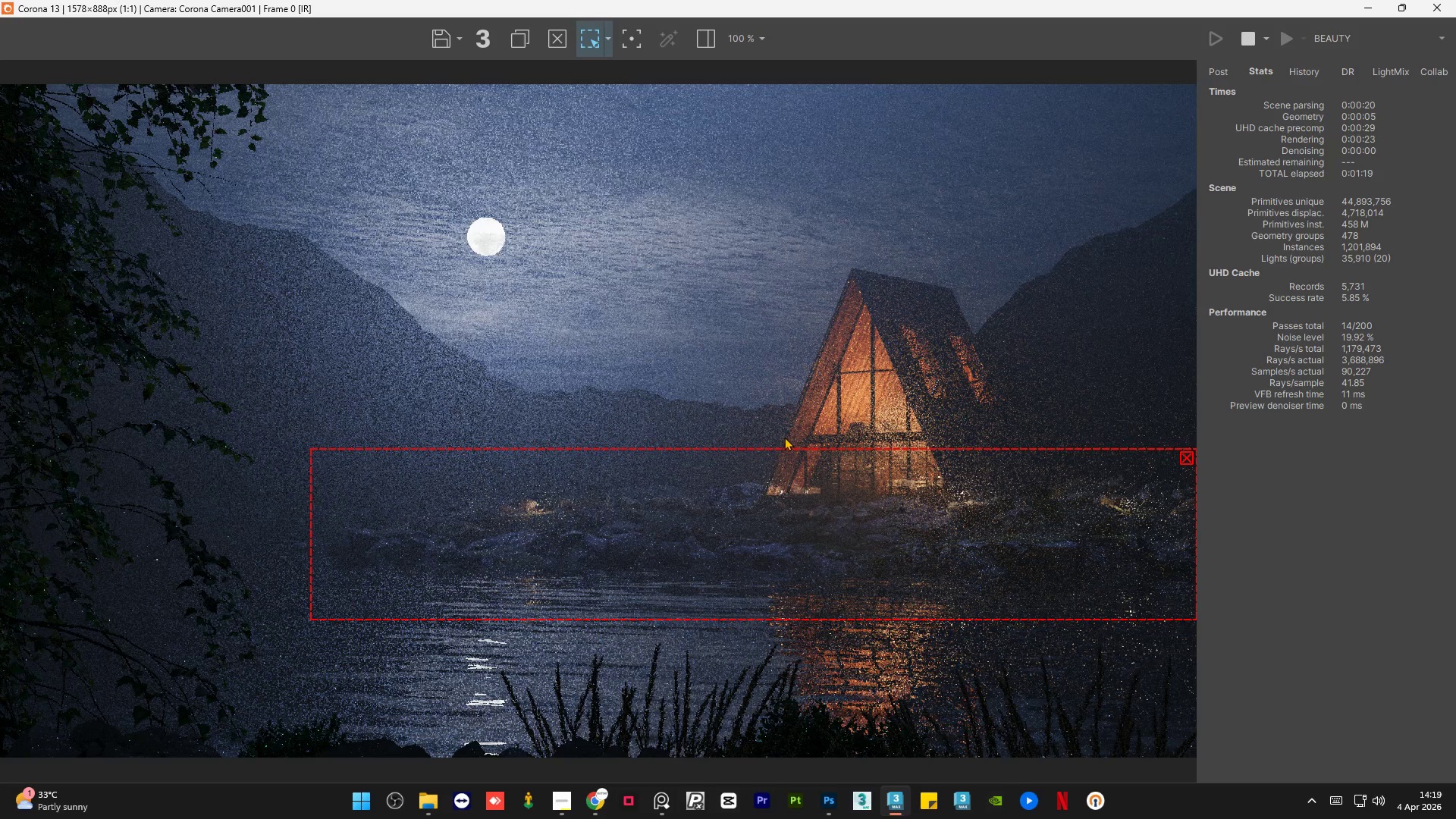 
scroll: coordinate [784, 437], scroll_direction: down, amount: 1.0
 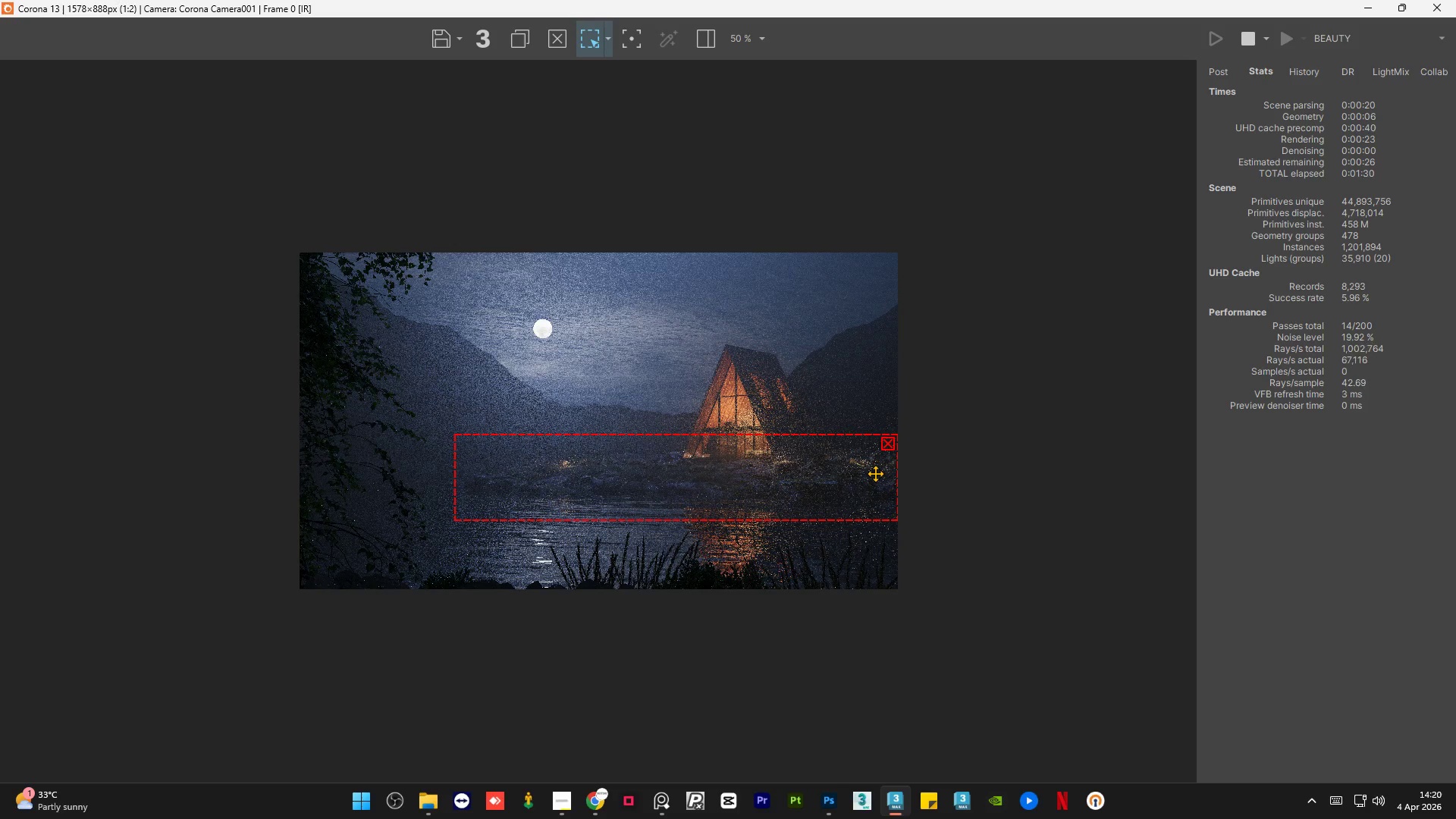 
wait(15.01)
 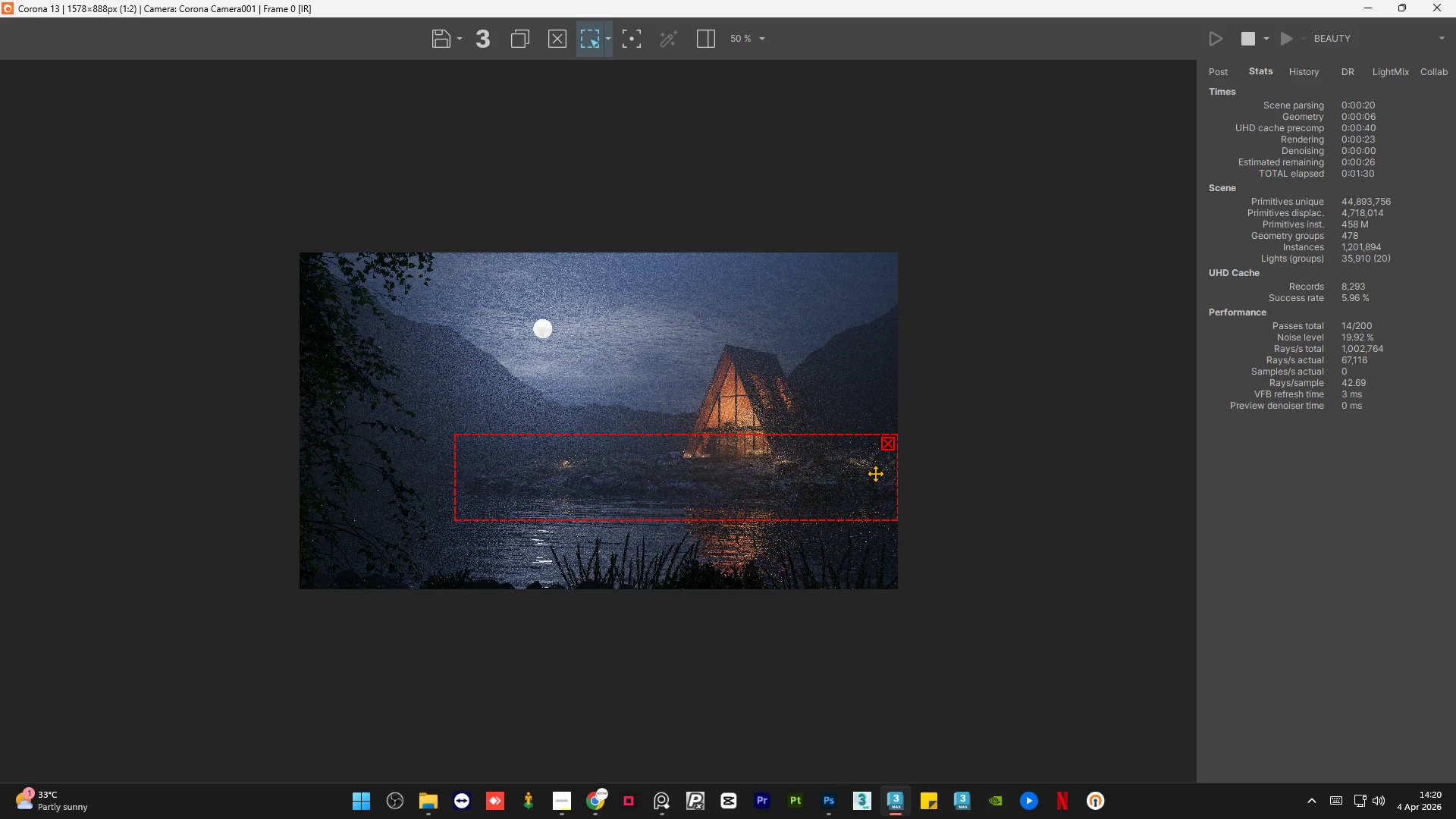 
scroll: coordinate [724, 570], scroll_direction: up, amount: 3.0
 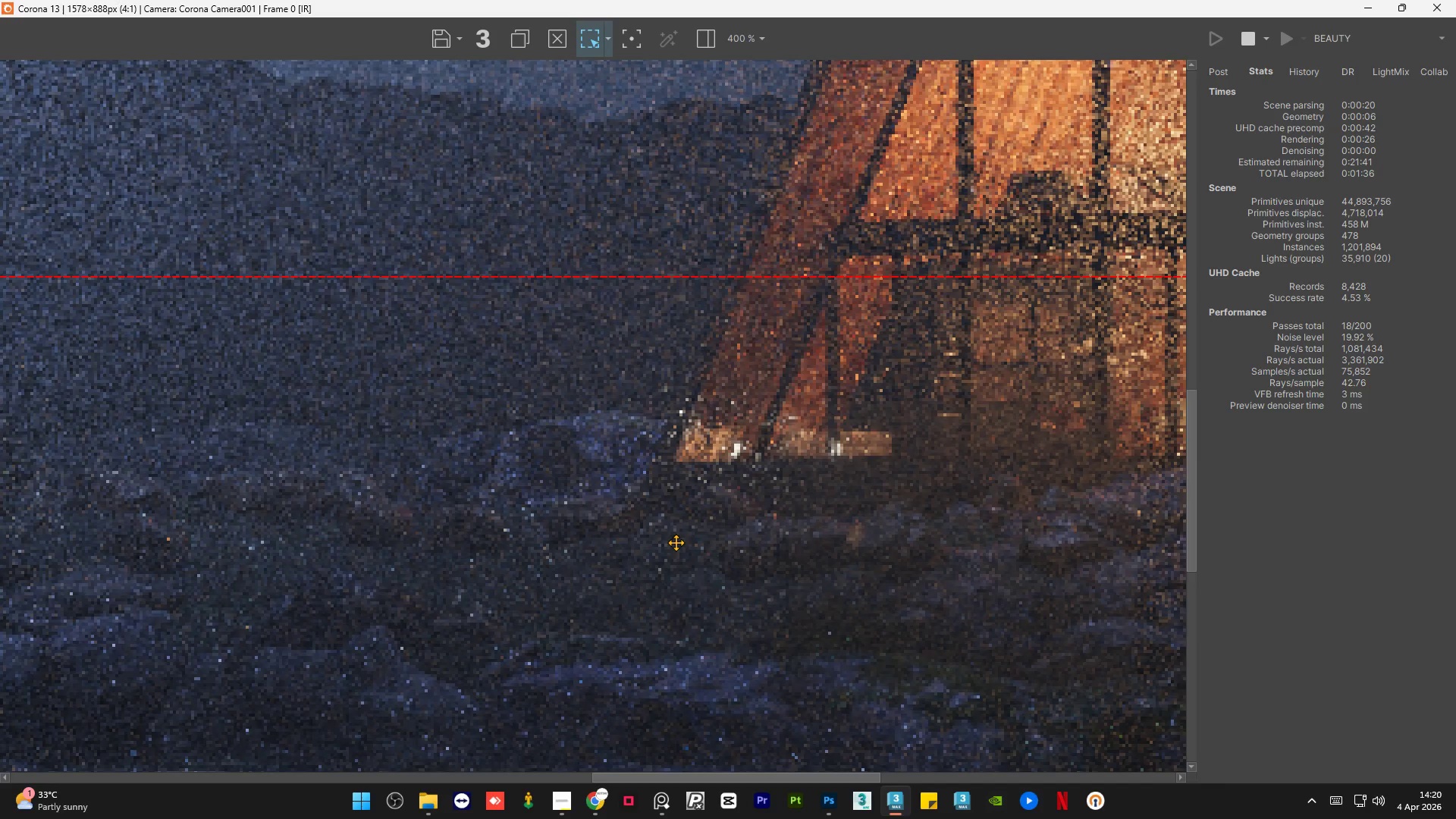 
scroll: coordinate [676, 542], scroll_direction: down, amount: 2.0
 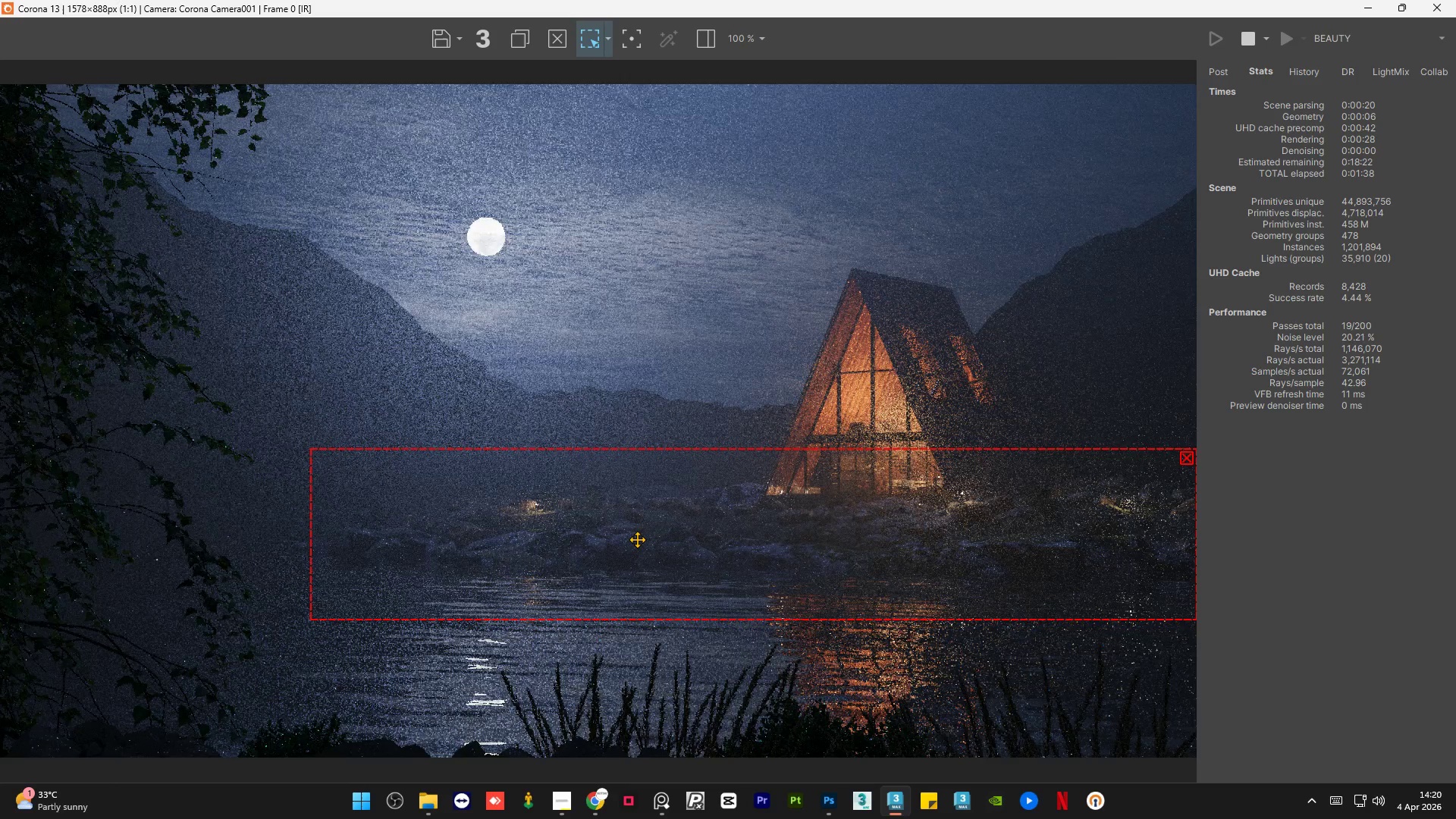 
scroll: coordinate [637, 539], scroll_direction: up, amount: 1.0
 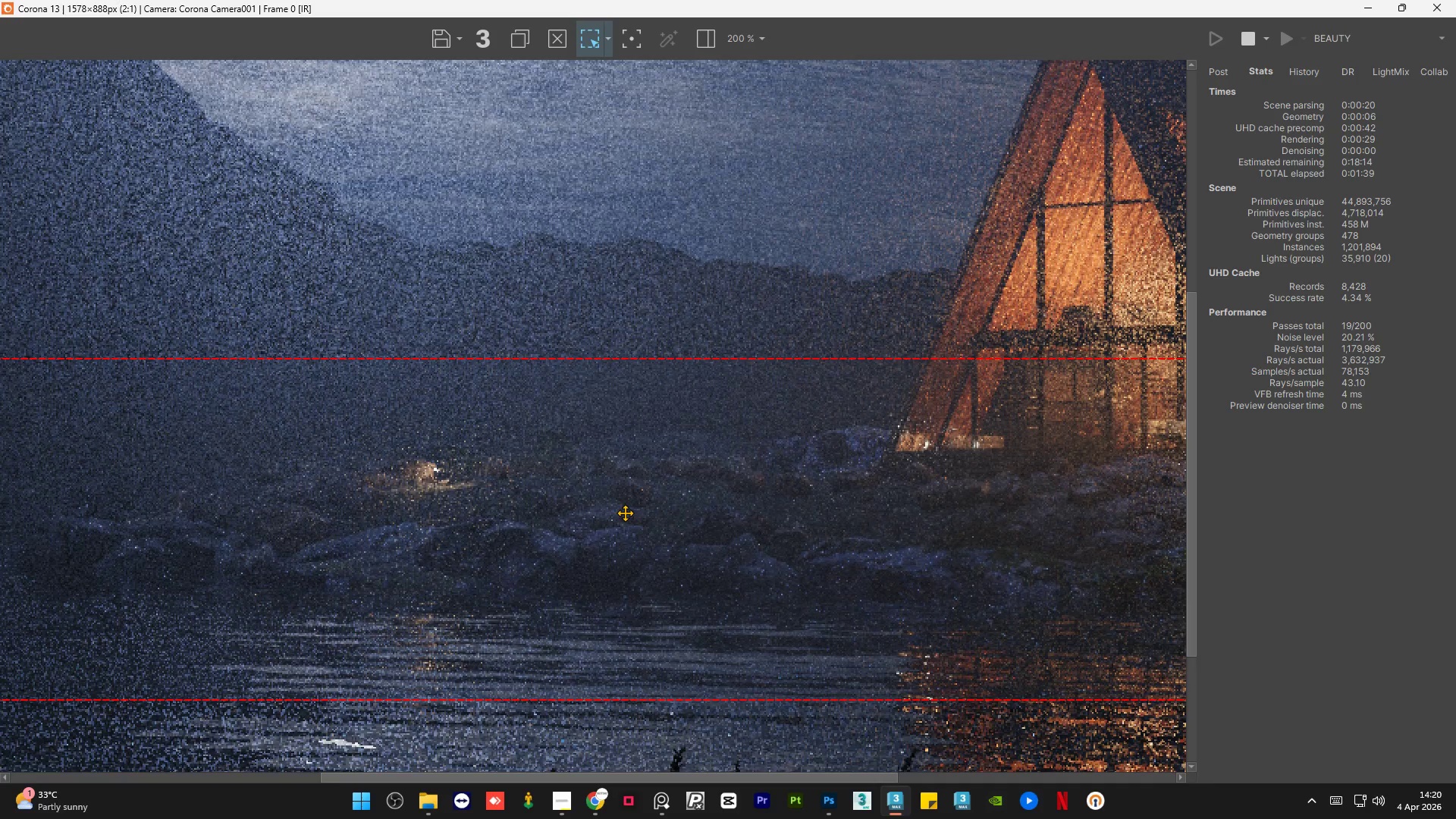 
scroll: coordinate [625, 513], scroll_direction: down, amount: 1.0
 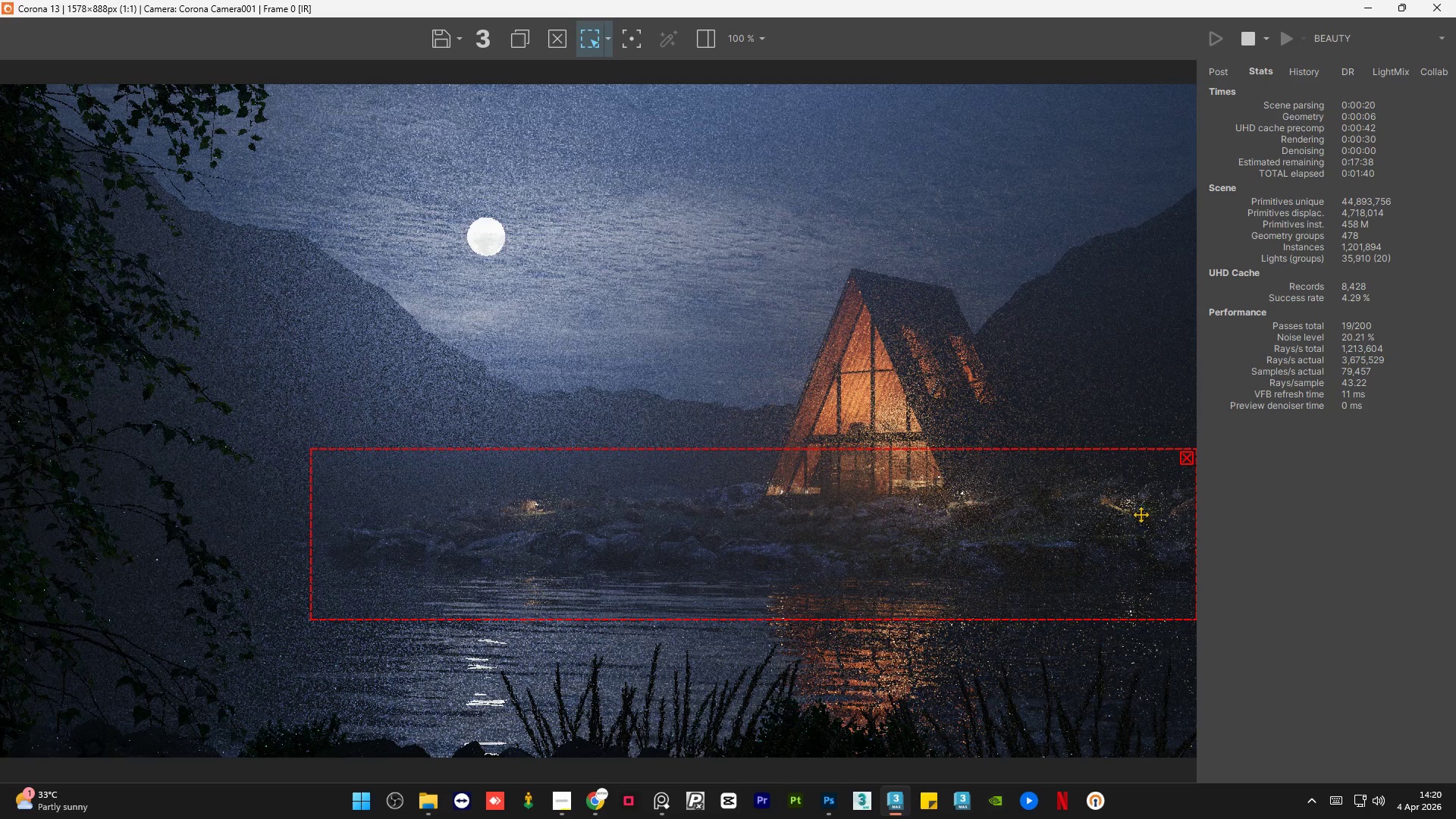 
scroll: coordinate [1136, 506], scroll_direction: up, amount: 1.0
 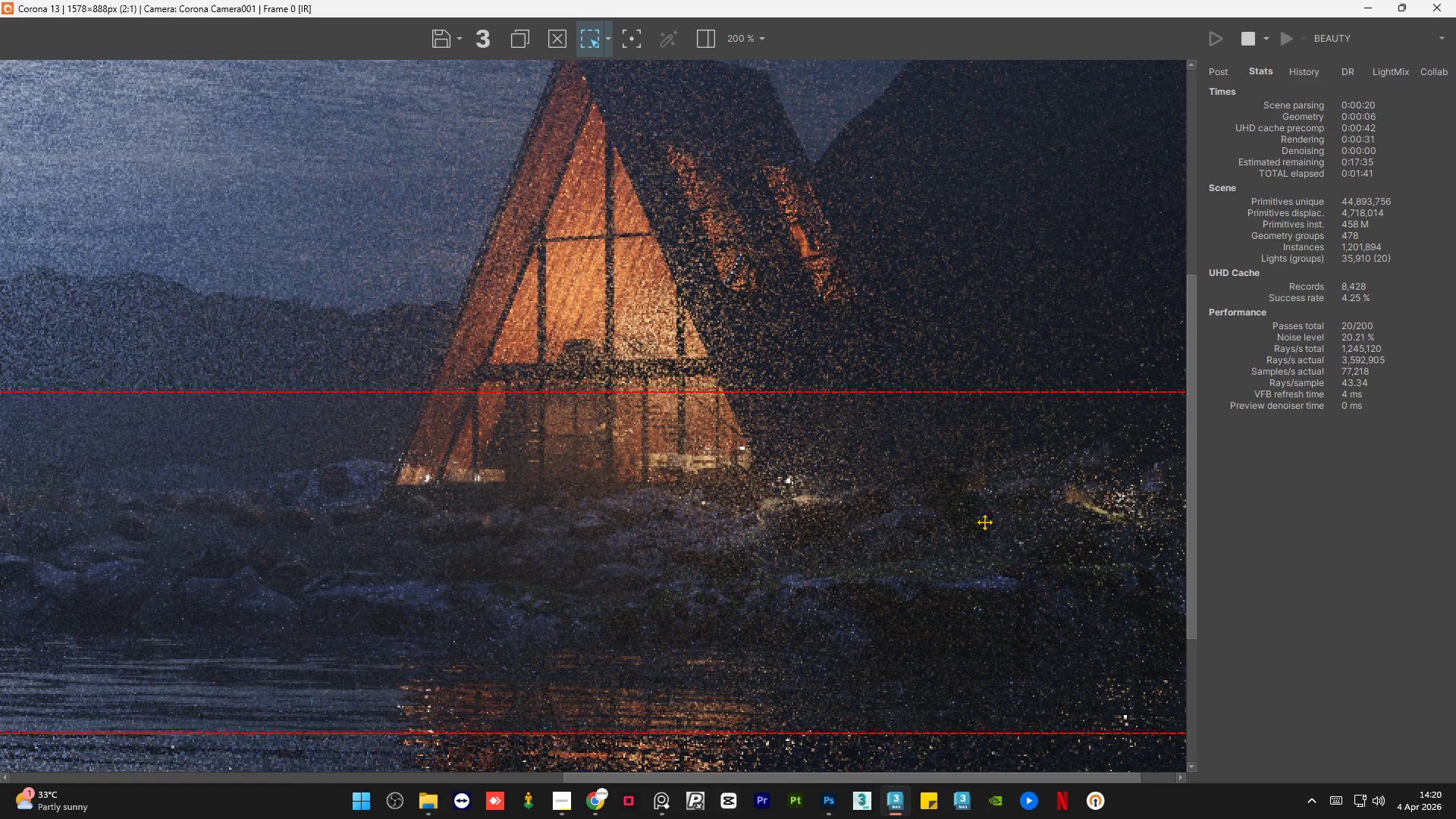 
scroll: coordinate [965, 525], scroll_direction: down, amount: 1.0
 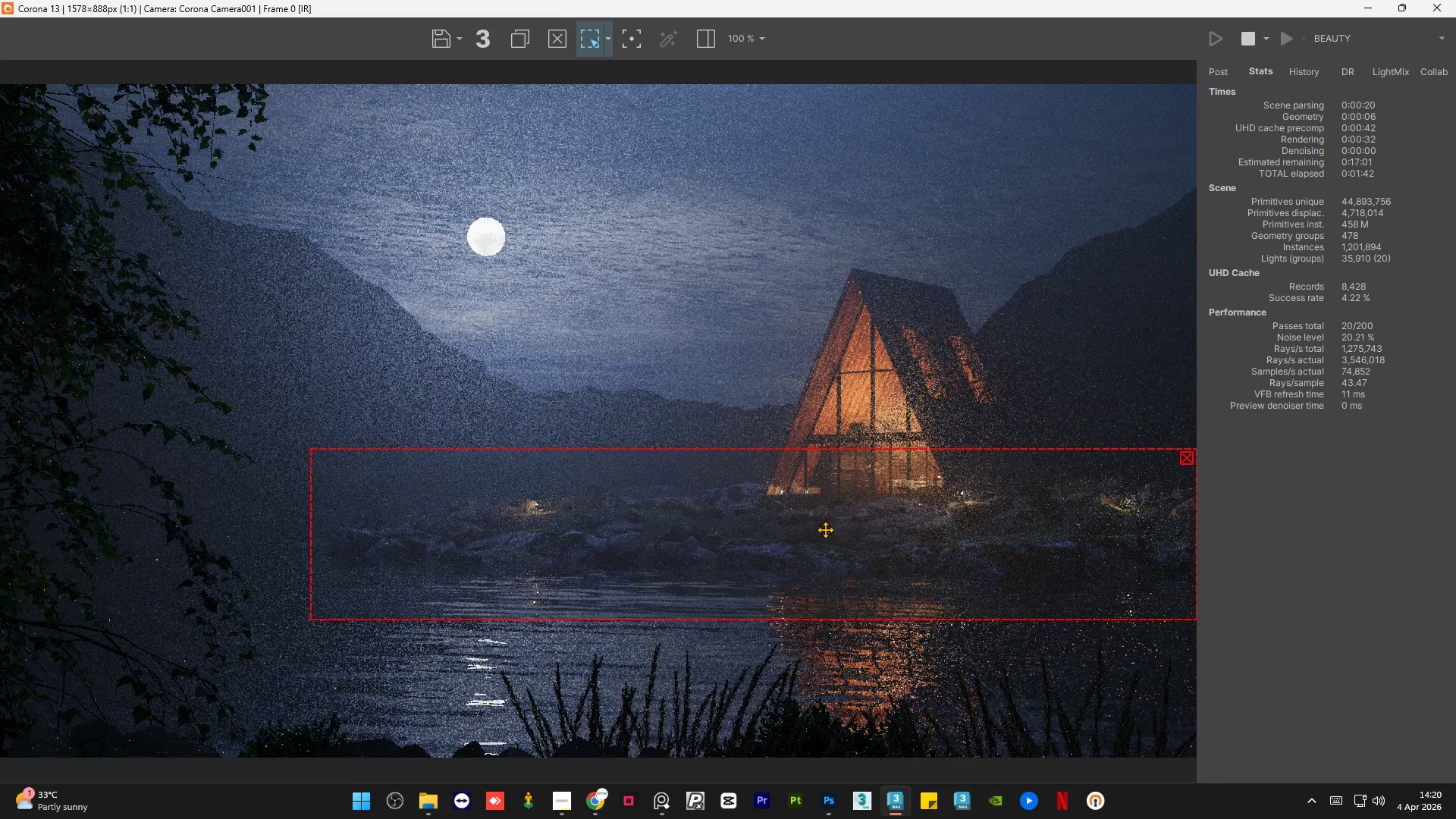 
scroll: coordinate [522, 490], scroll_direction: up, amount: 2.0
 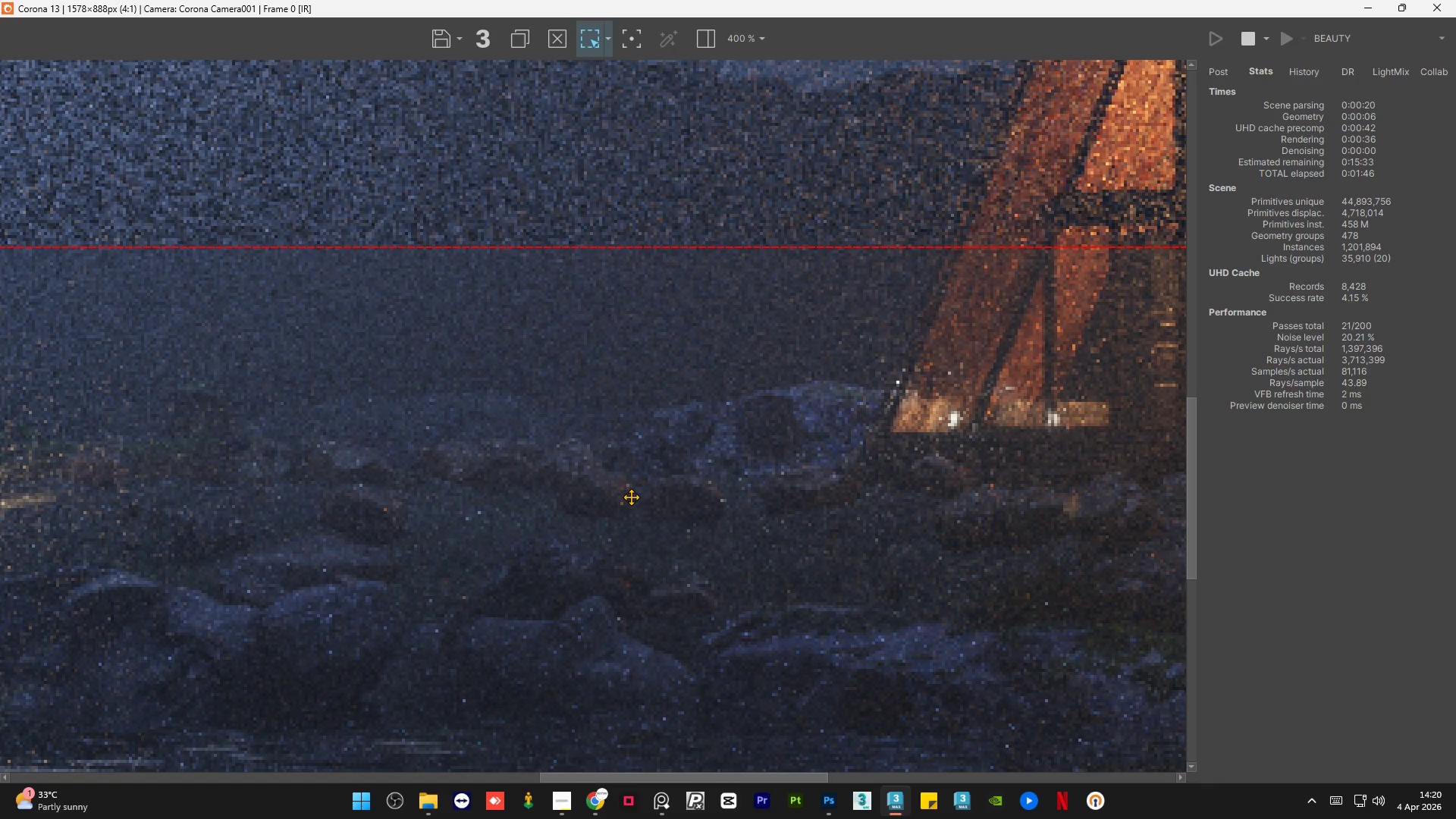 
scroll: coordinate [631, 497], scroll_direction: down, amount: 2.0
 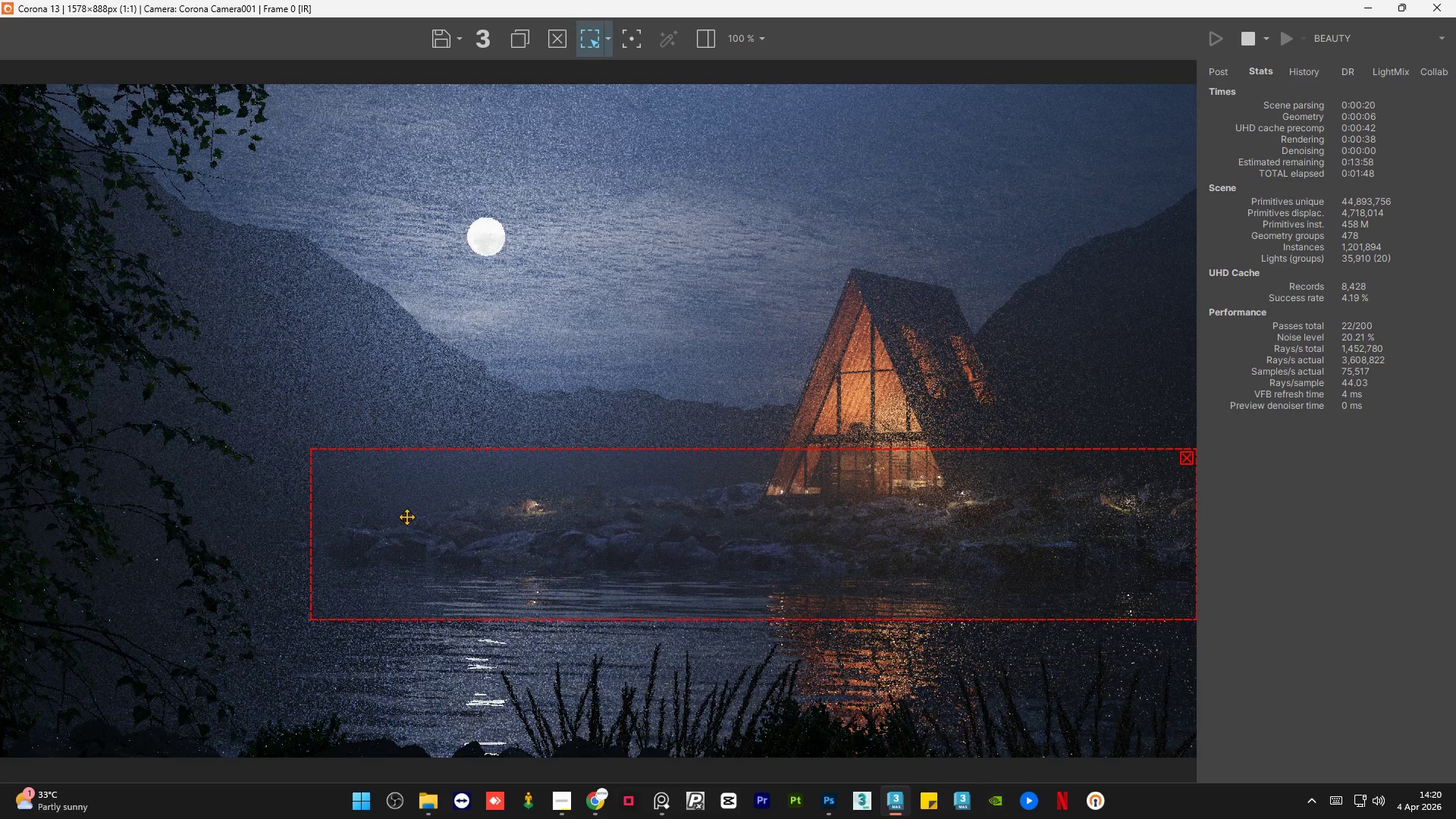 
scroll: coordinate [406, 516], scroll_direction: up, amount: 1.0
 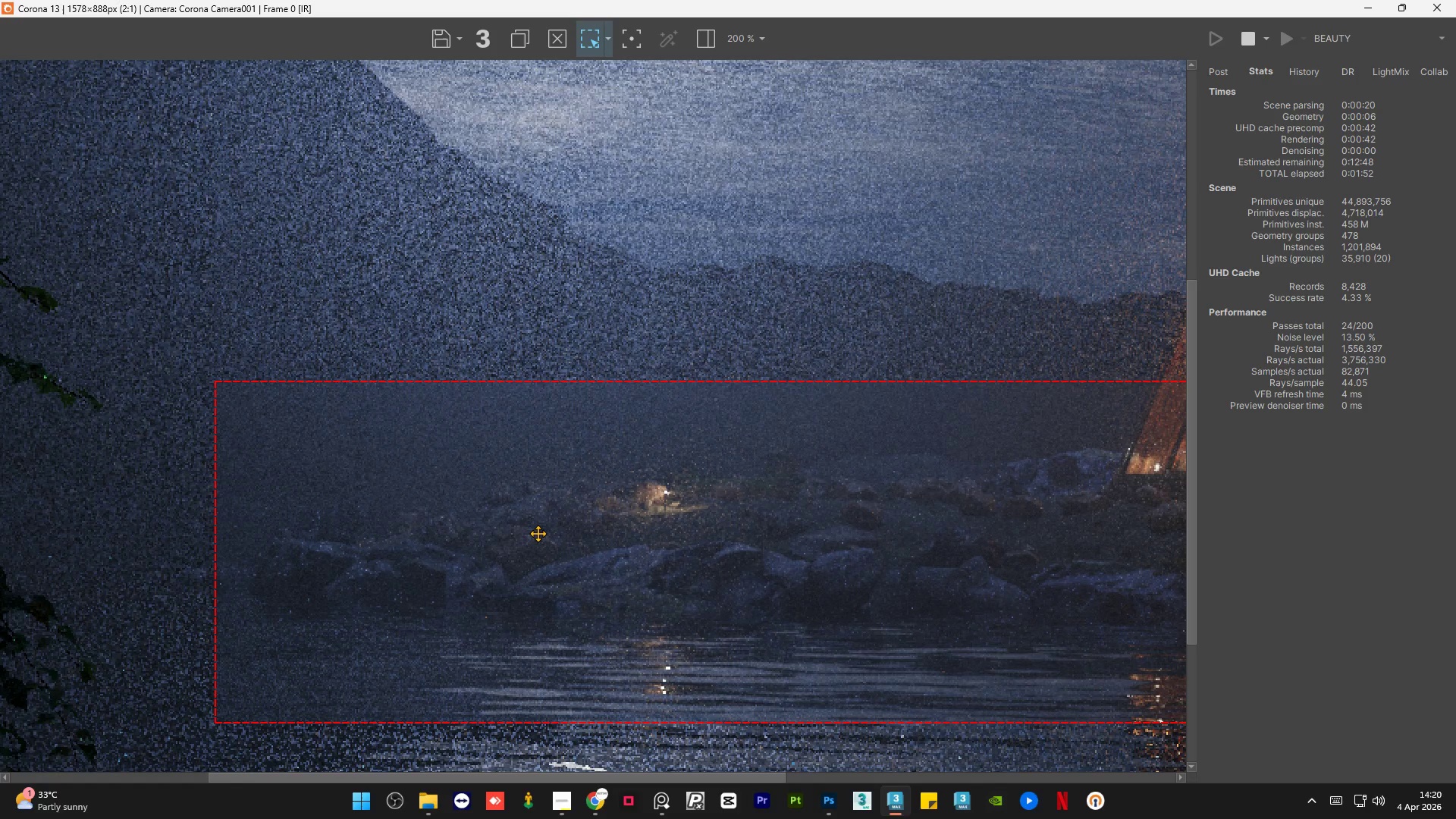 
scroll: coordinate [544, 528], scroll_direction: down, amount: 1.0
 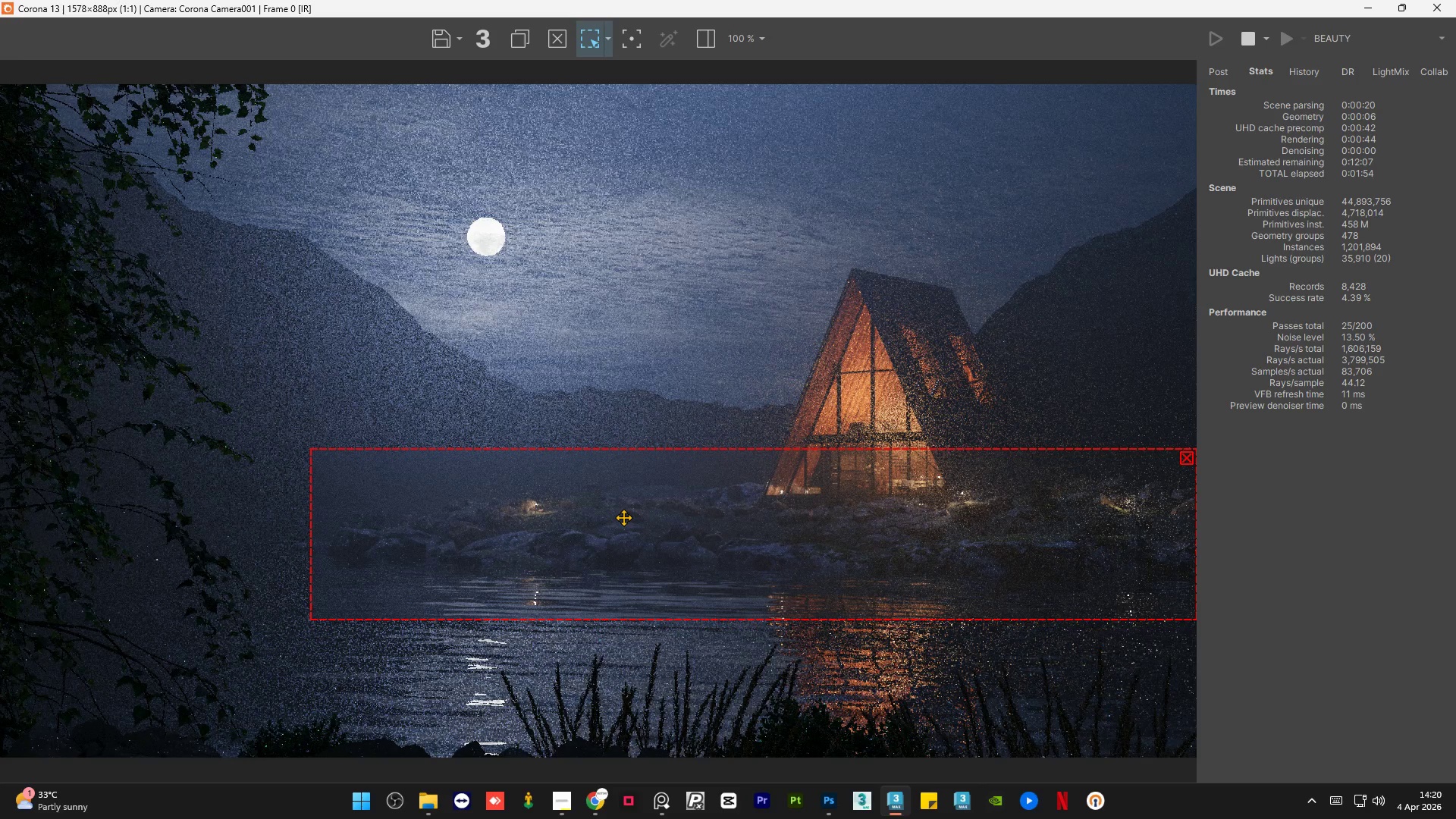 
scroll: coordinate [521, 500], scroll_direction: up, amount: 2.0
 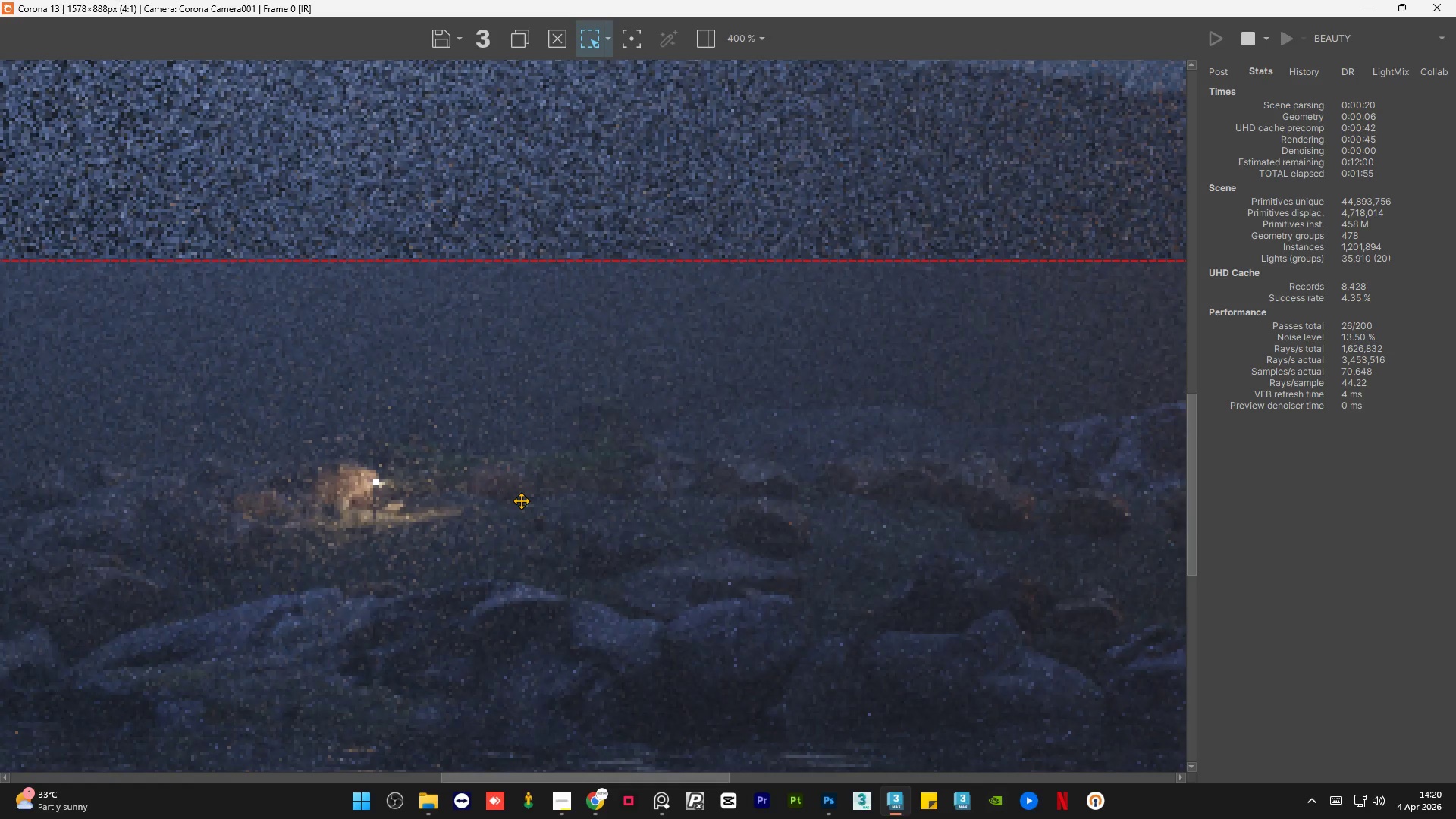 
scroll: coordinate [452, 516], scroll_direction: down, amount: 2.0
 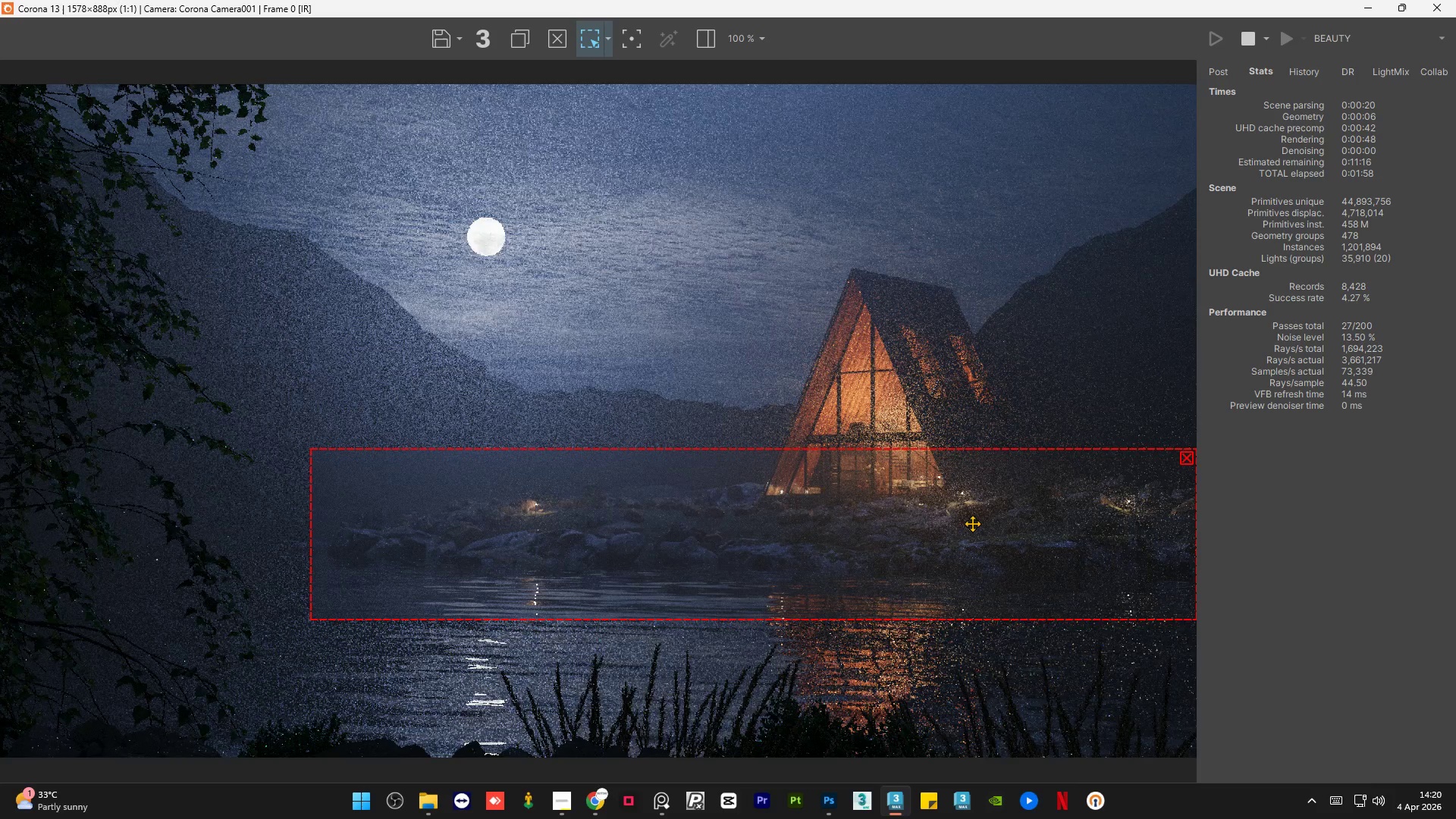 
scroll: coordinate [996, 522], scroll_direction: up, amount: 1.0
 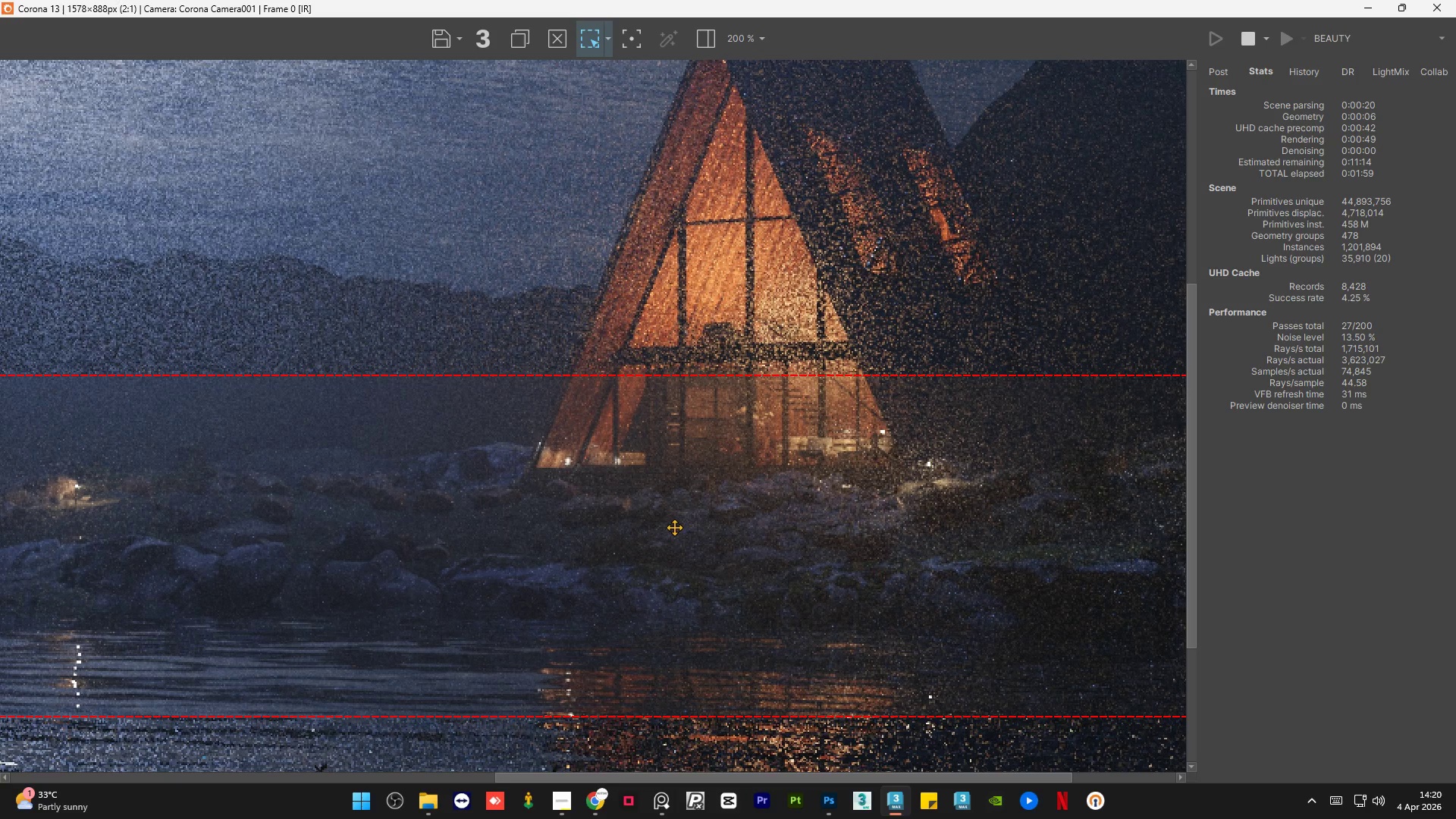 
scroll: coordinate [673, 527], scroll_direction: down, amount: 1.0
 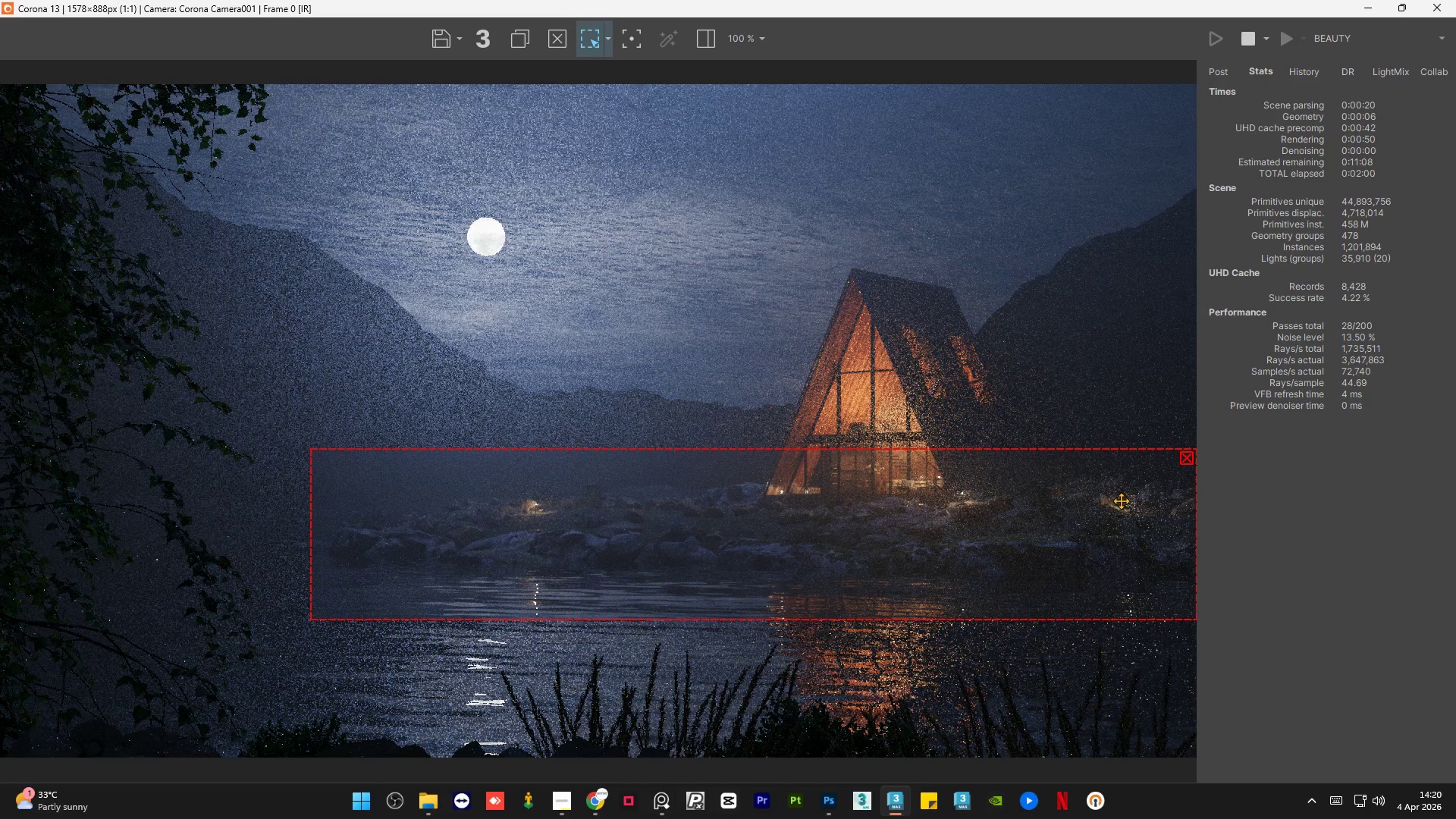 
scroll: coordinate [477, 508], scroll_direction: up, amount: 2.0
 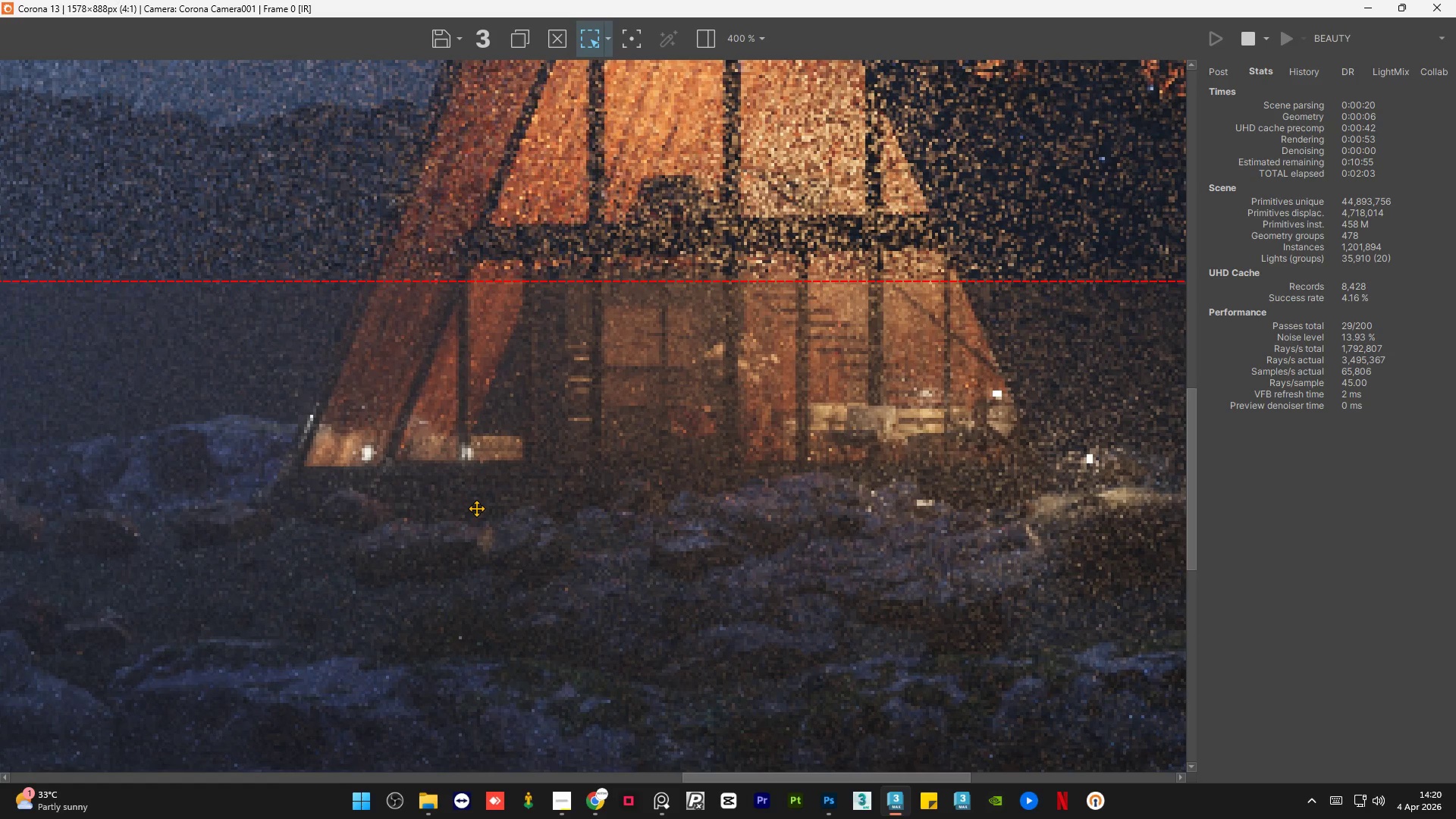 
scroll: coordinate [476, 508], scroll_direction: down, amount: 1.0
 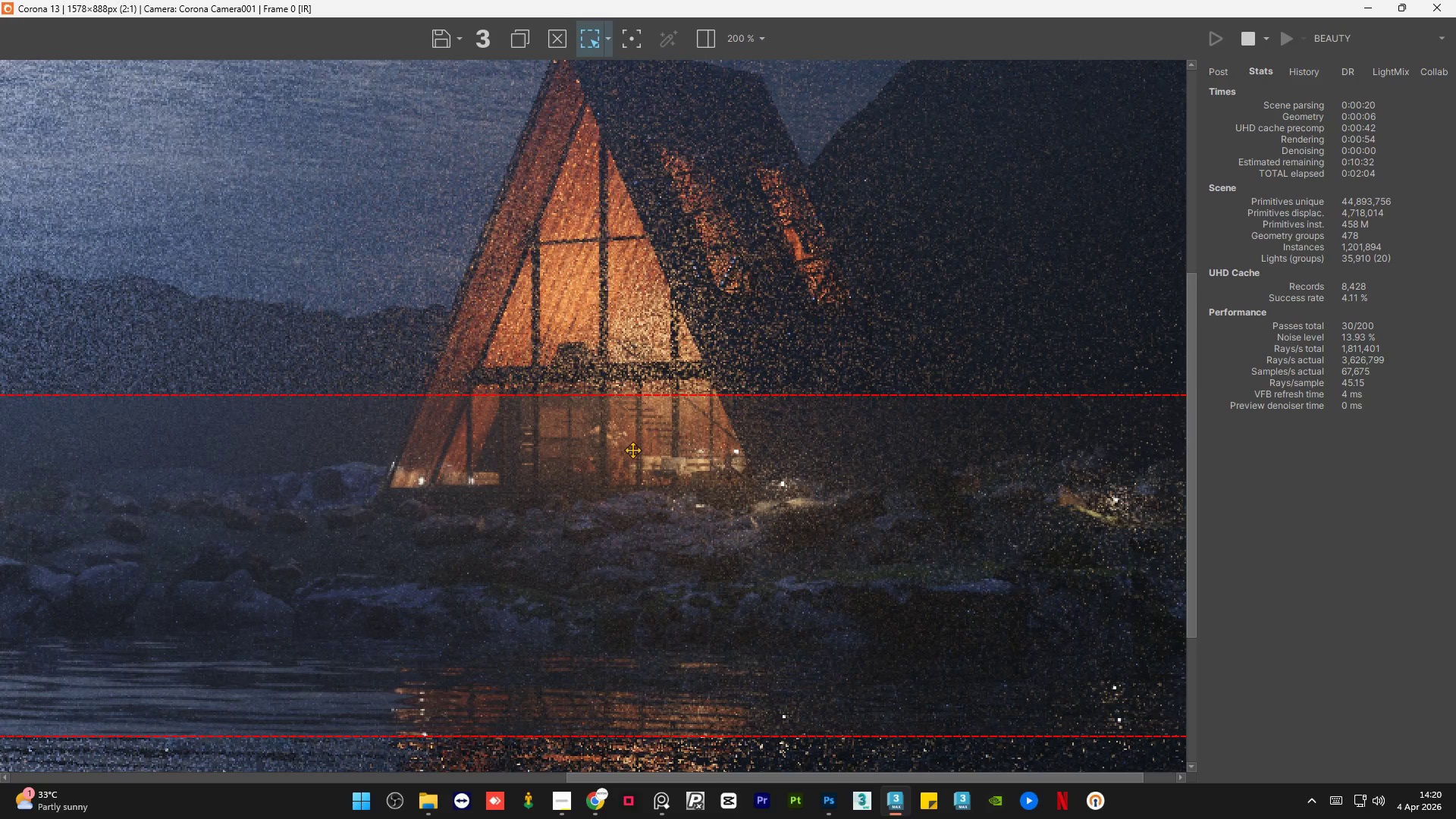 
scroll: coordinate [739, 463], scroll_direction: up, amount: 2.0
 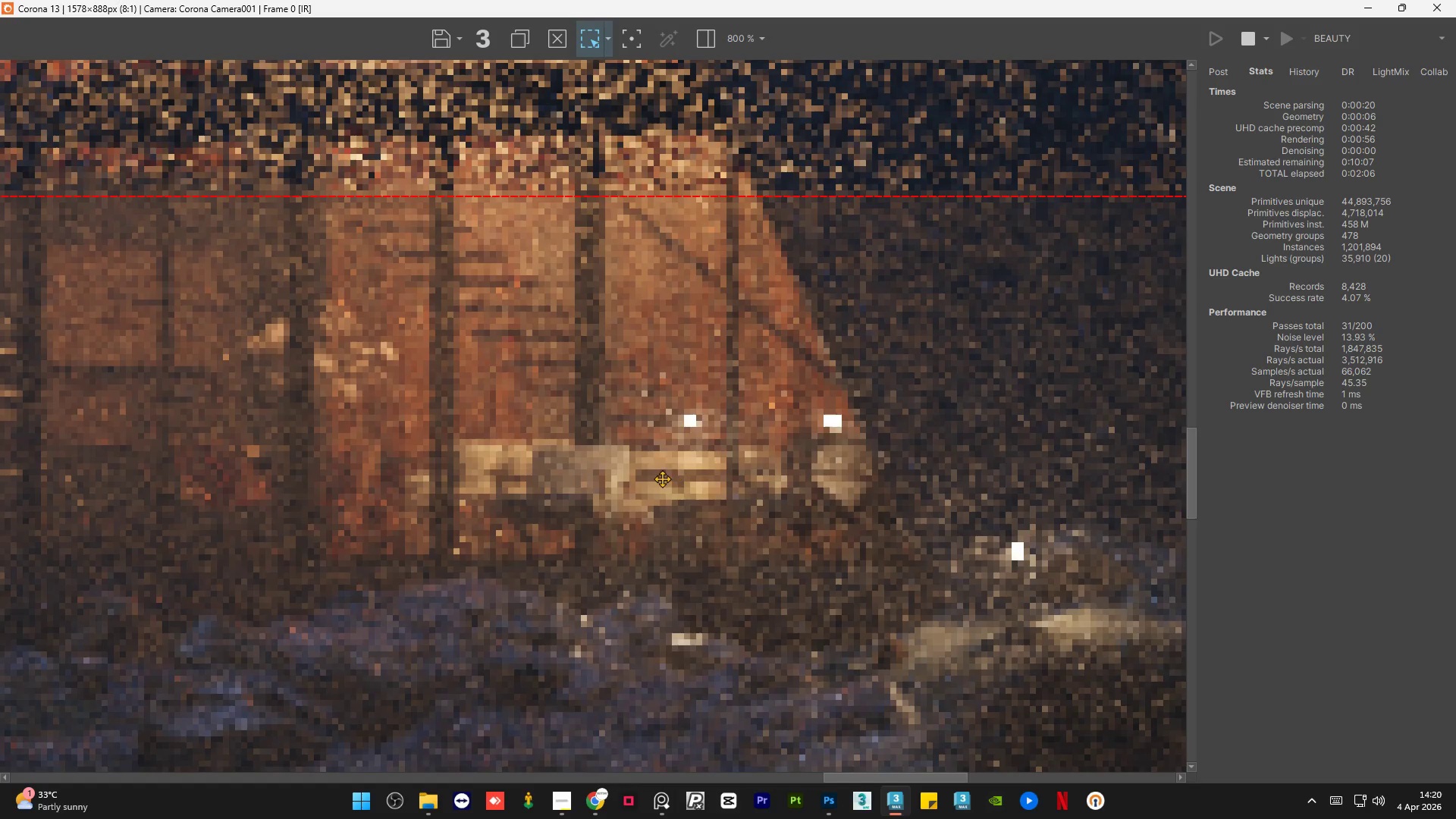 
scroll: coordinate [661, 488], scroll_direction: down, amount: 2.0
 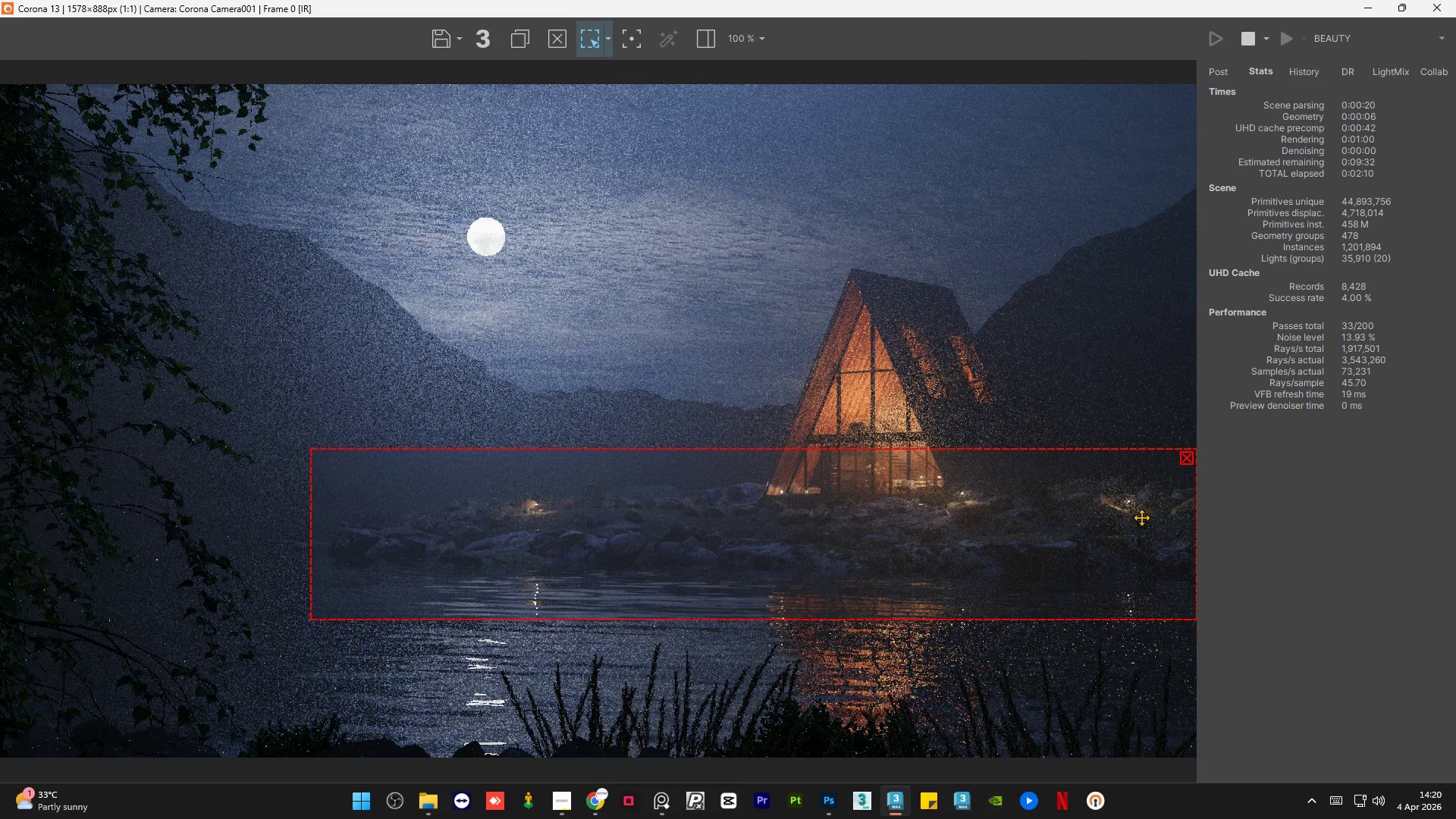 
scroll: coordinate [1156, 506], scroll_direction: up, amount: 2.0
 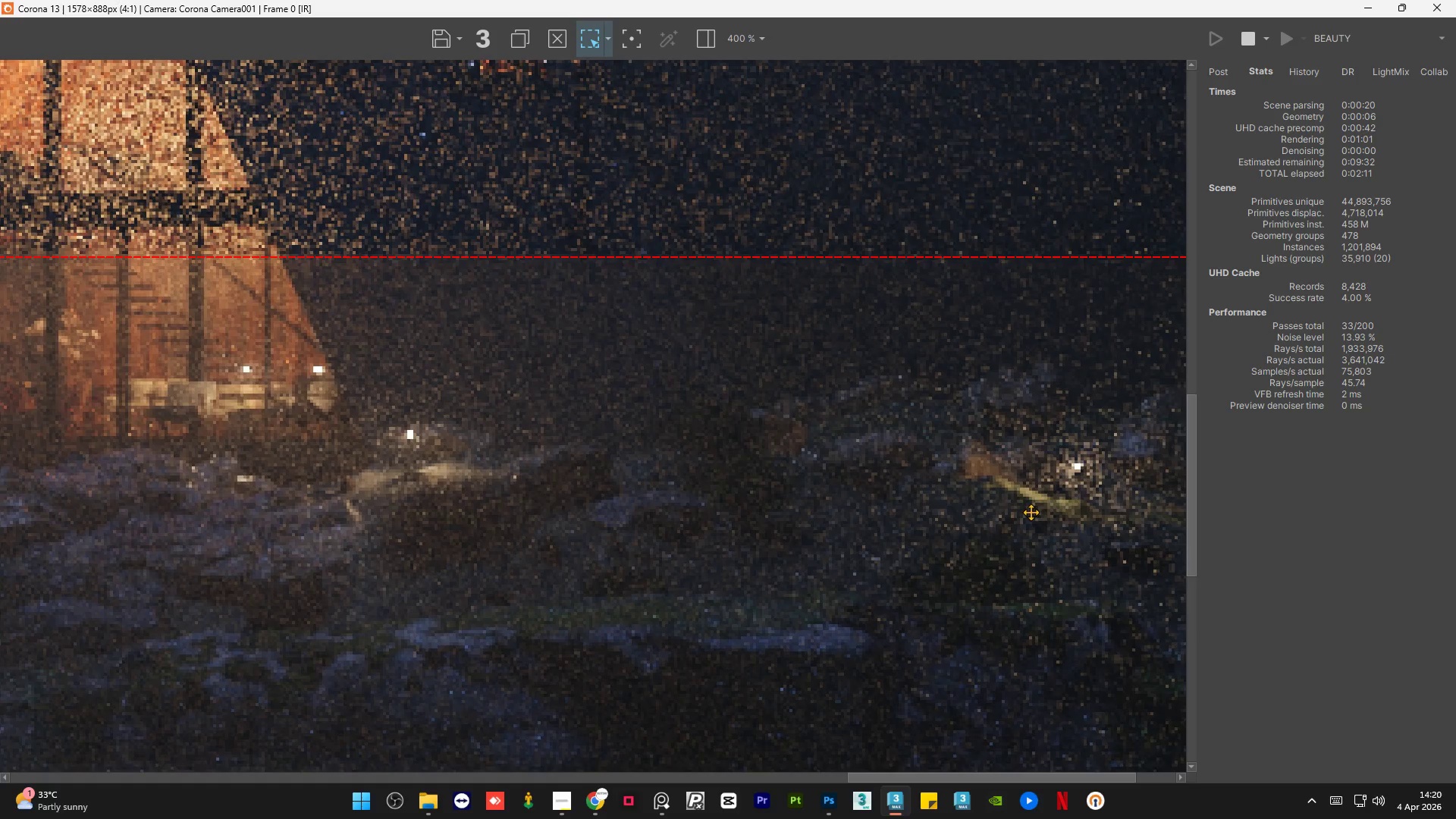 
scroll: coordinate [1031, 512], scroll_direction: down, amount: 2.0
 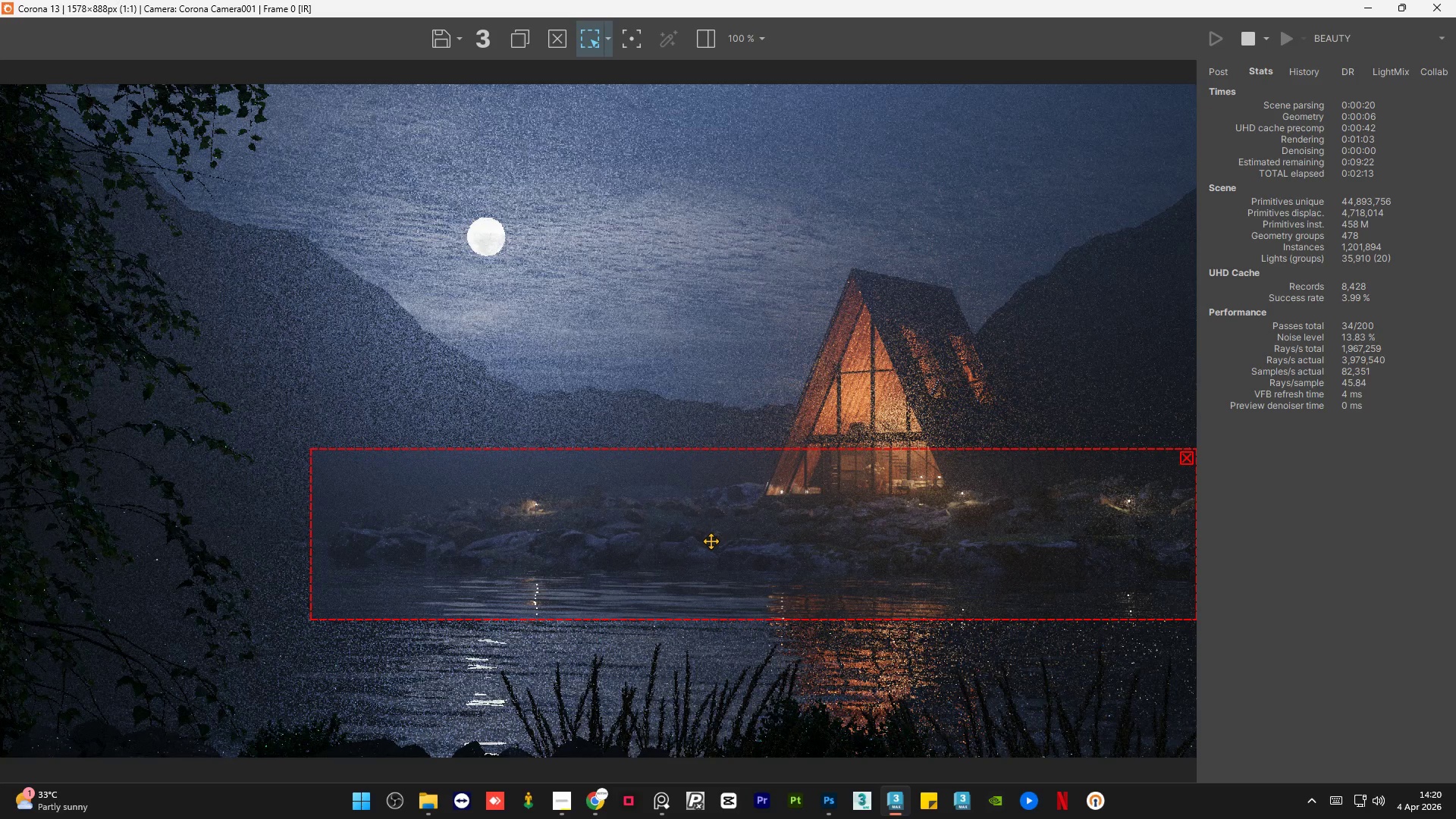 
scroll: coordinate [710, 541], scroll_direction: up, amount: 1.0
 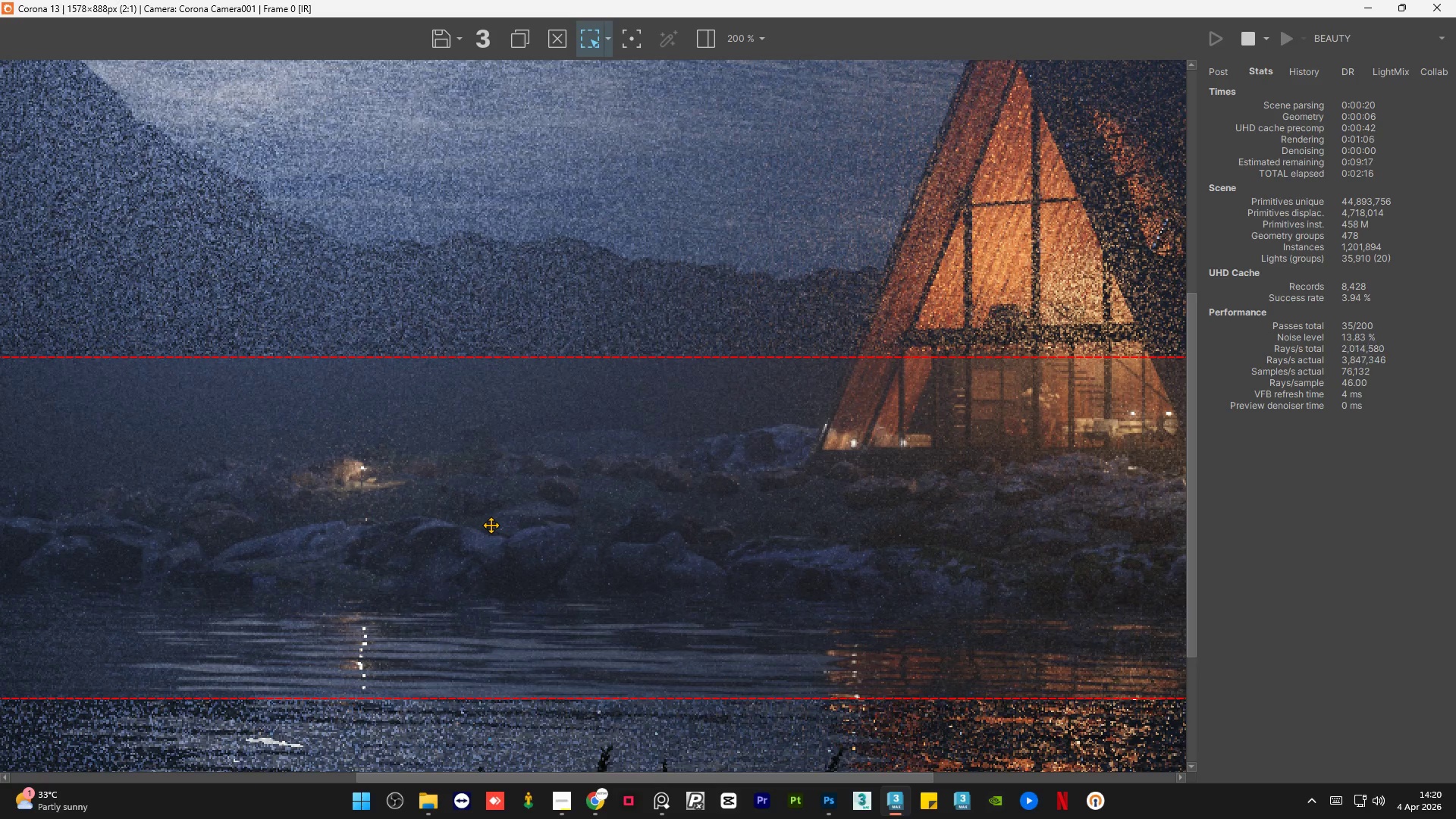 
scroll: coordinate [500, 520], scroll_direction: down, amount: 1.0
 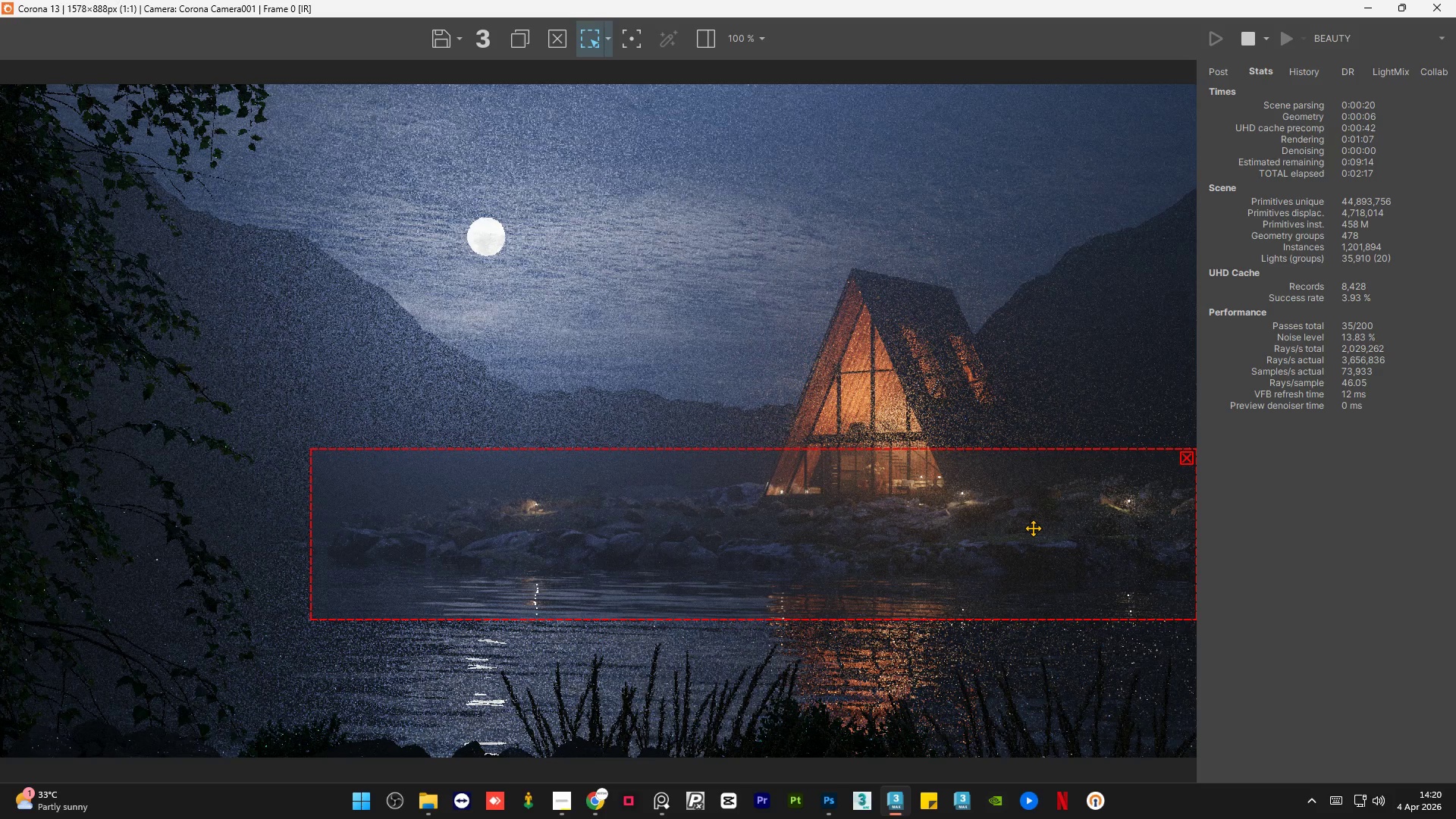 
scroll: coordinate [1033, 528], scroll_direction: up, amount: 1.0
 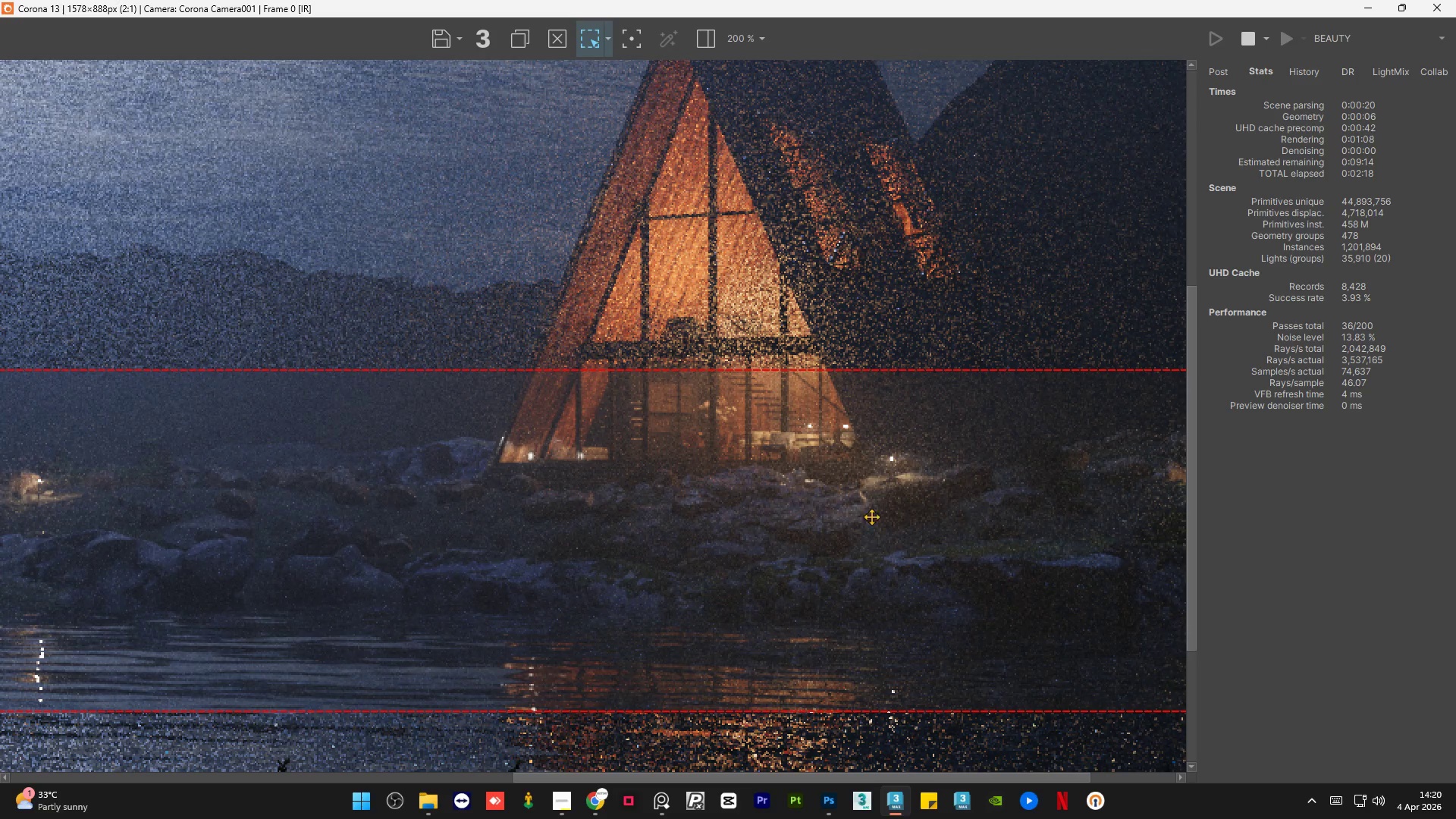 
scroll: coordinate [795, 519], scroll_direction: down, amount: 1.0
 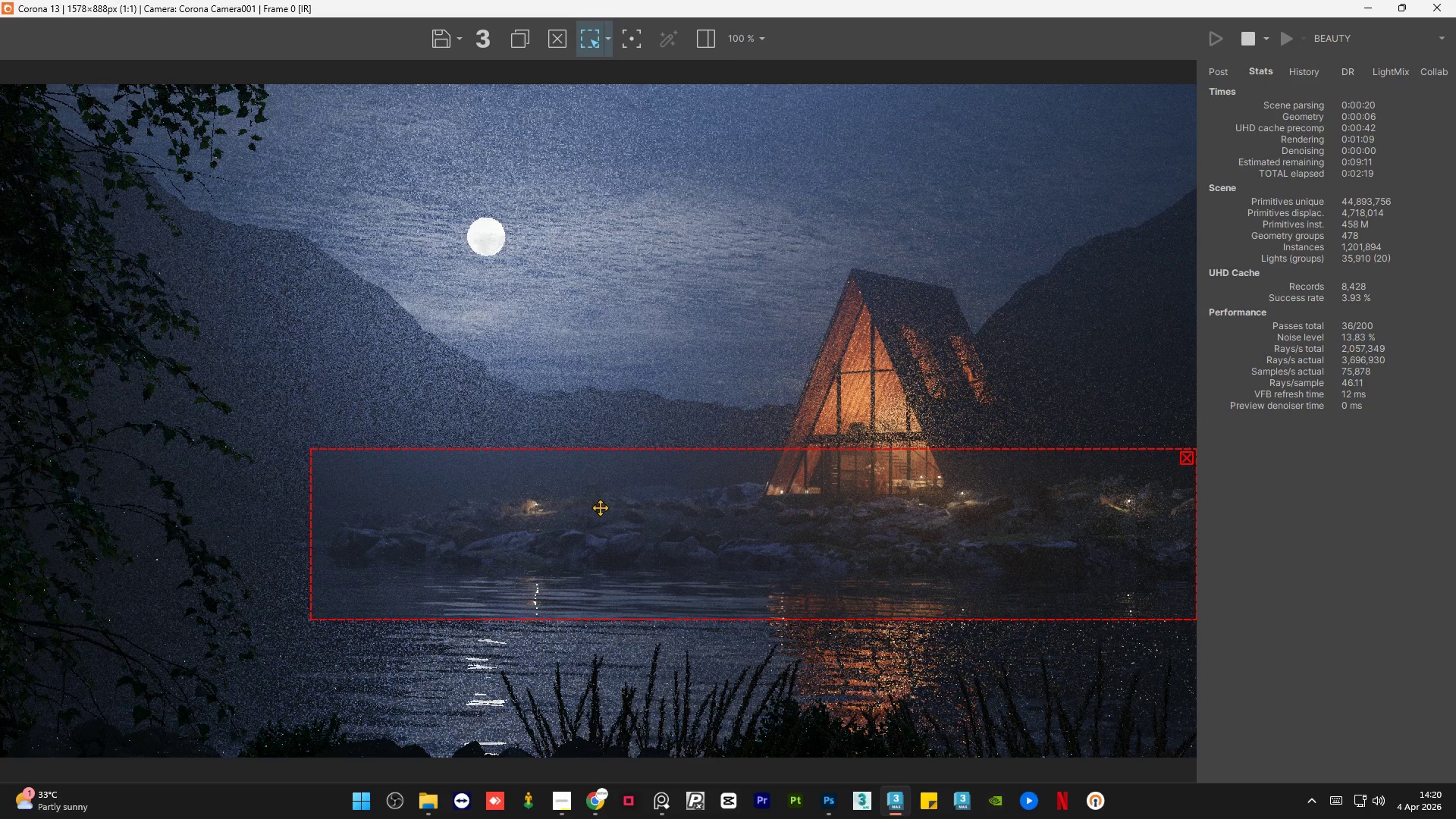 
scroll: coordinate [734, 482], scroll_direction: up, amount: 1.0
 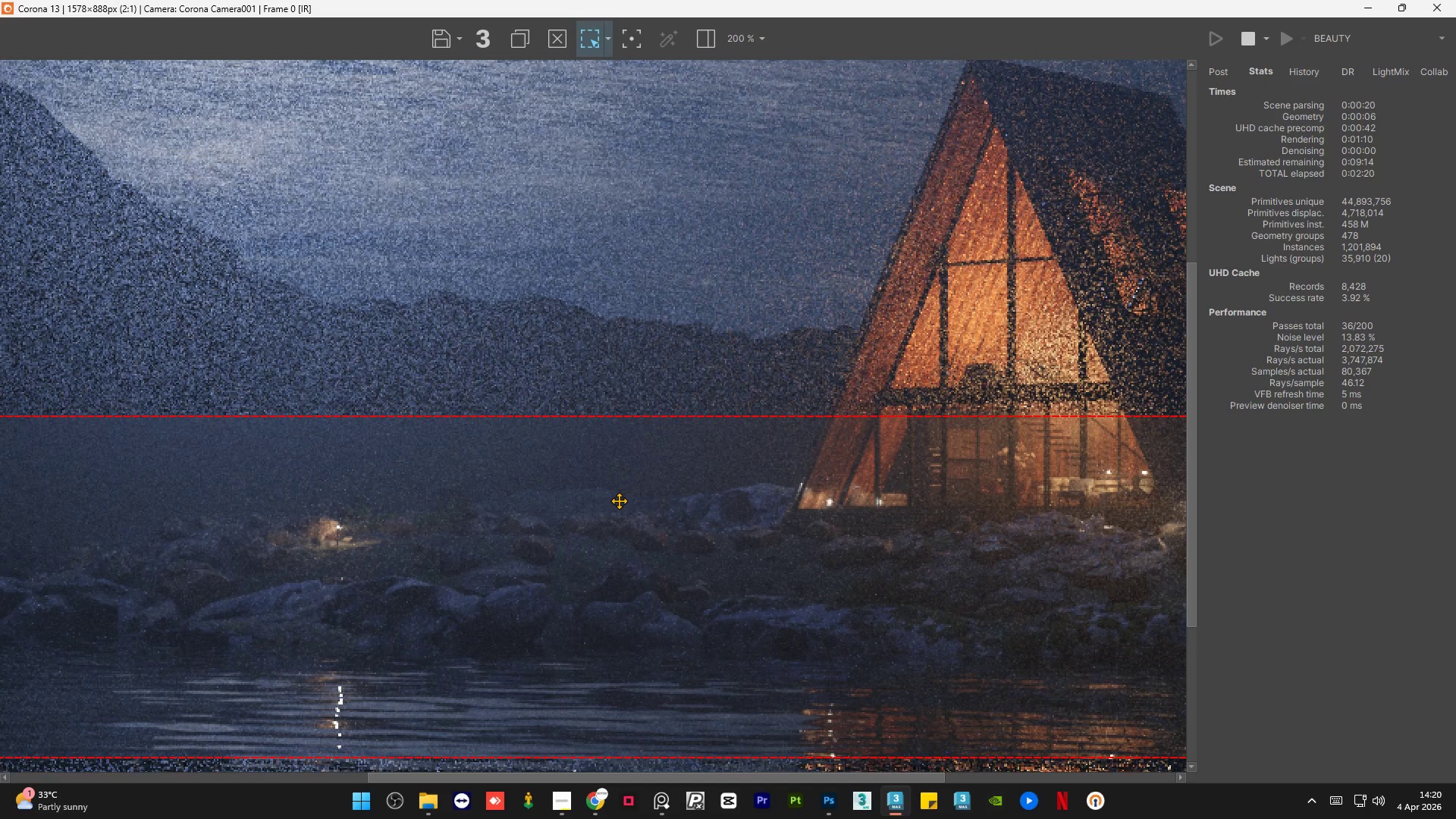 
scroll: coordinate [763, 510], scroll_direction: down, amount: 2.0
 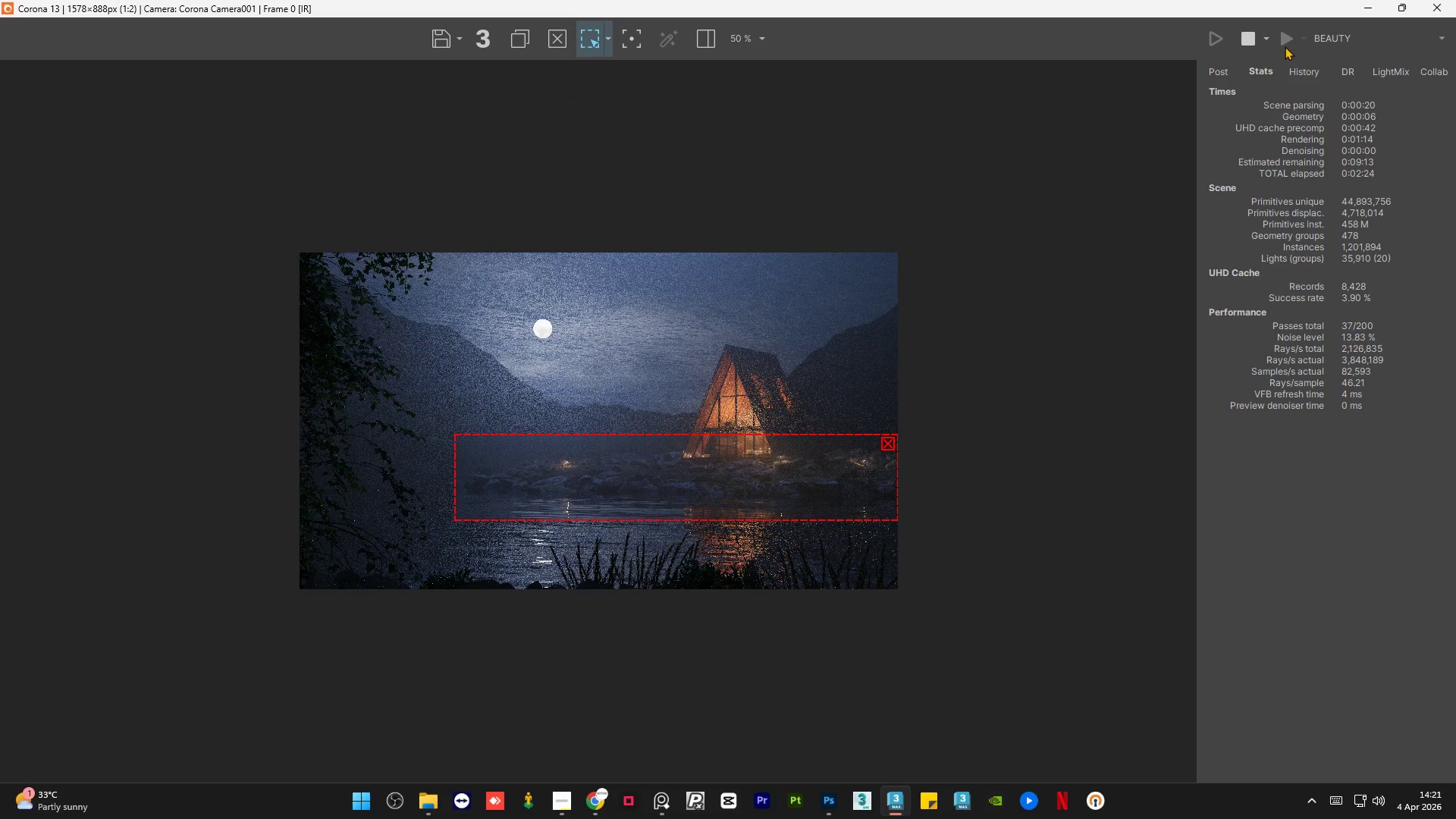 
left_click([1266, 42])
 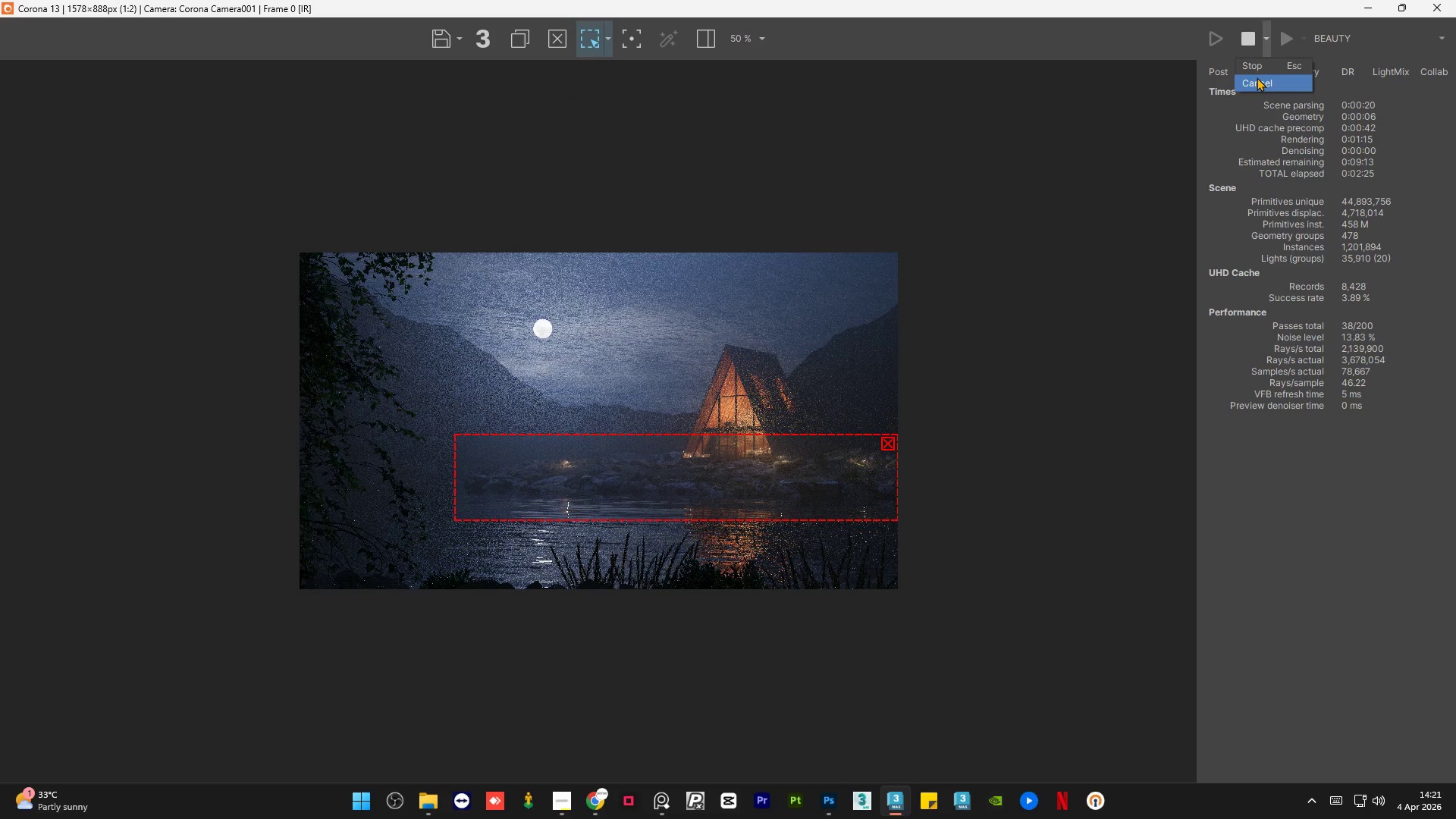 
left_click([1257, 77])
 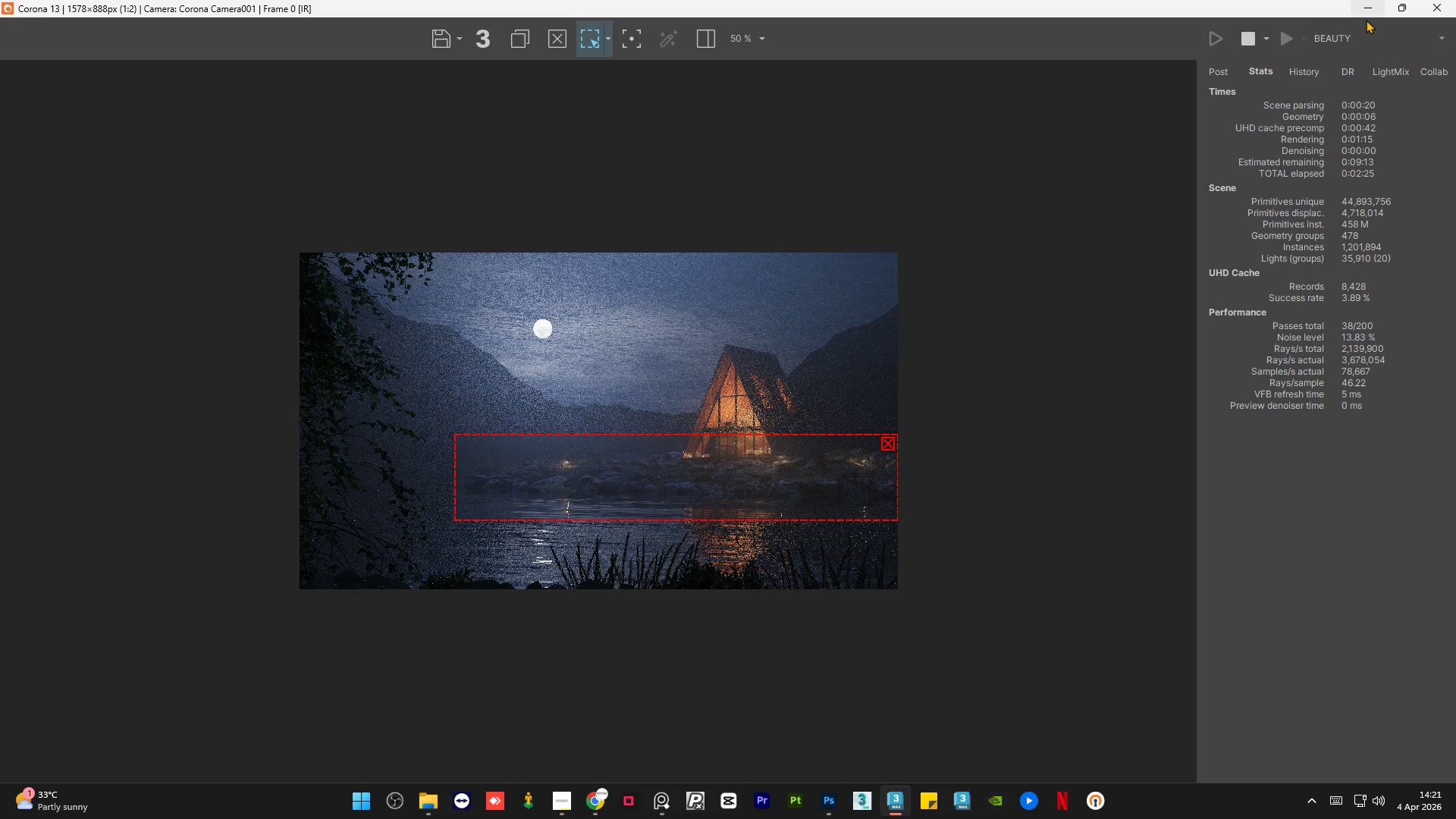 
left_click([1363, 11])
 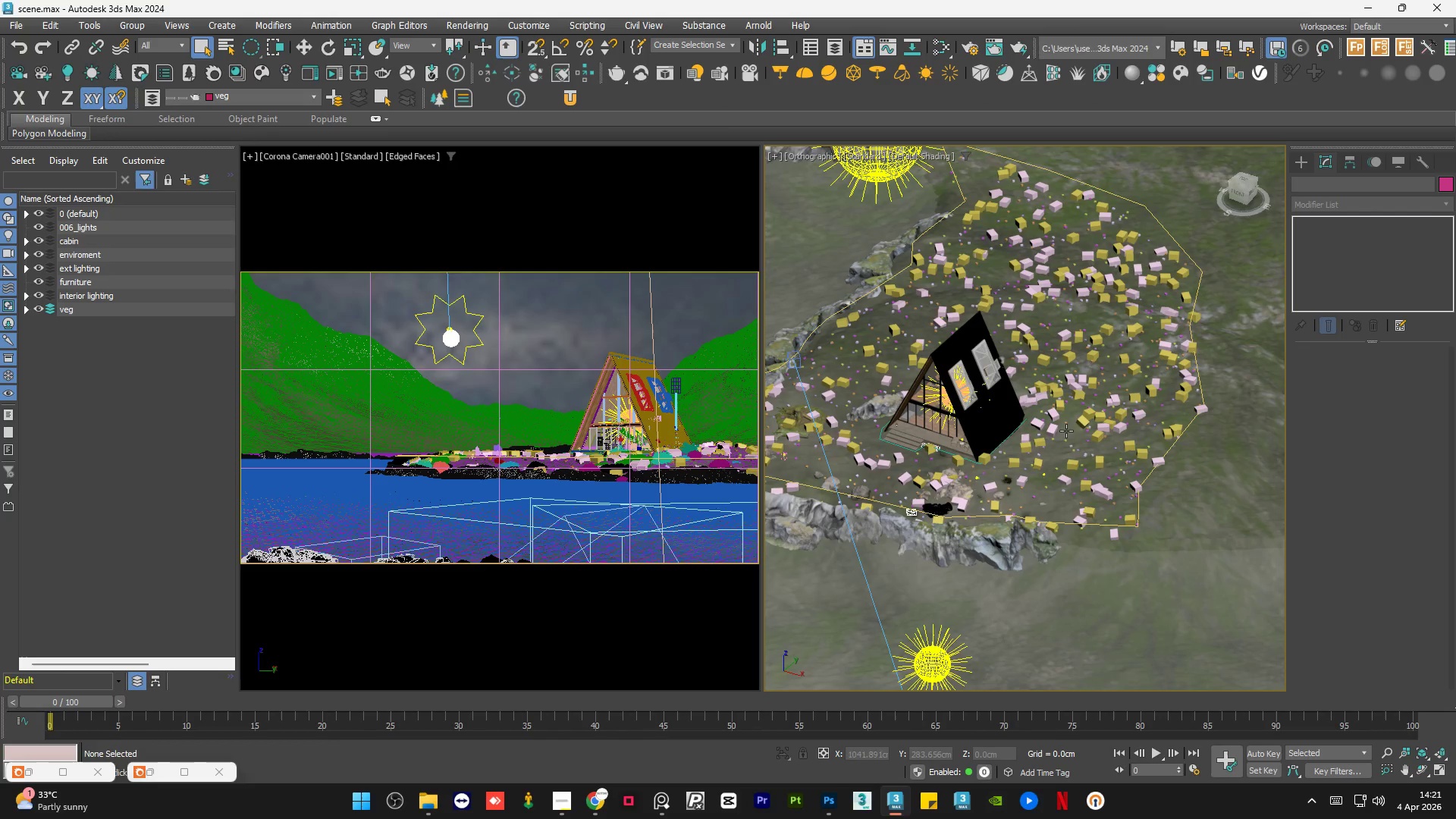 
scroll: coordinate [1039, 447], scroll_direction: down, amount: 3.0
 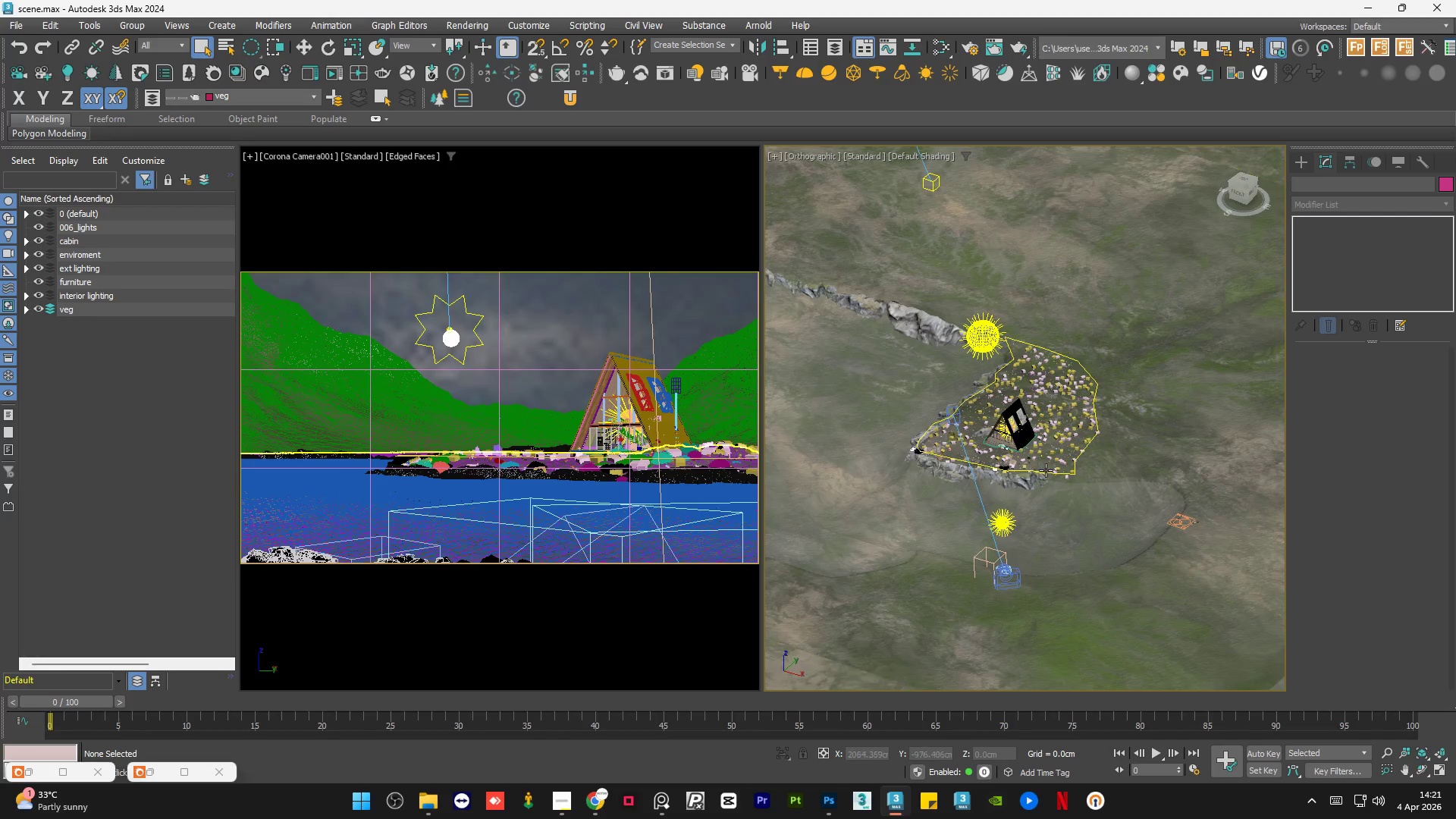 
hold_key(key=AltLeft, duration=0.66)
 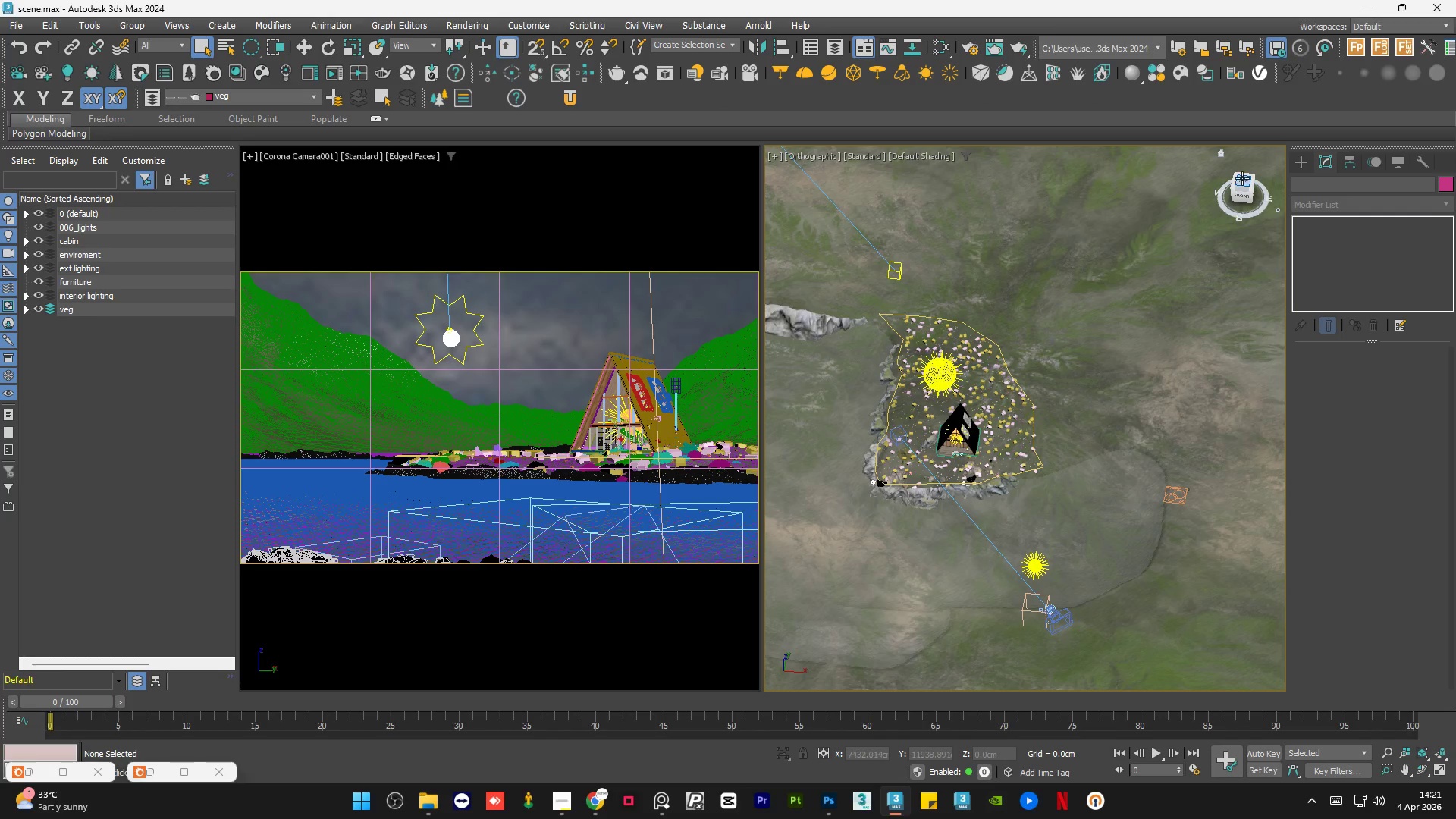 
left_click([1242, 178])
 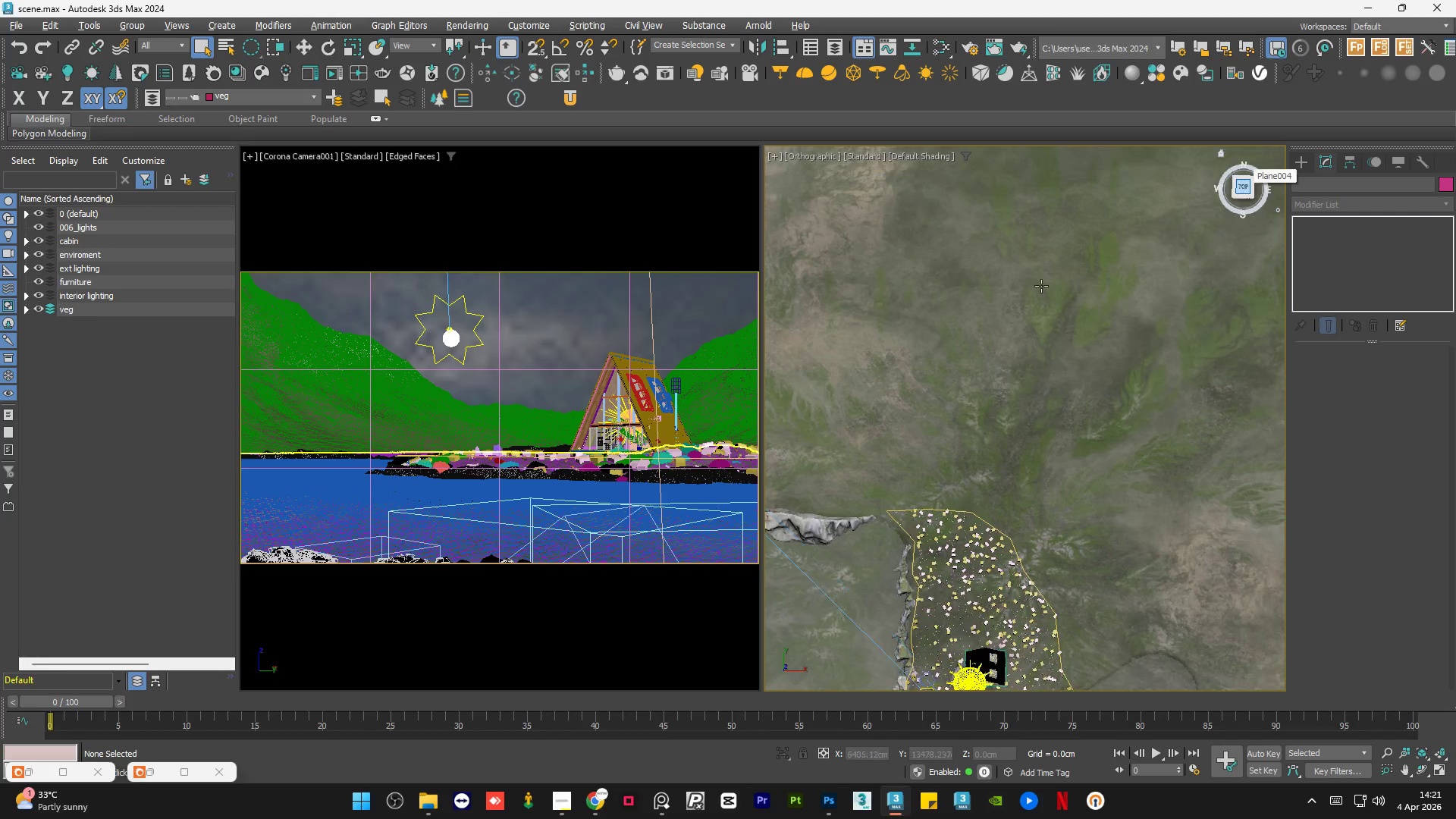 
scroll: coordinate [1075, 585], scroll_direction: up, amount: 3.0
 